 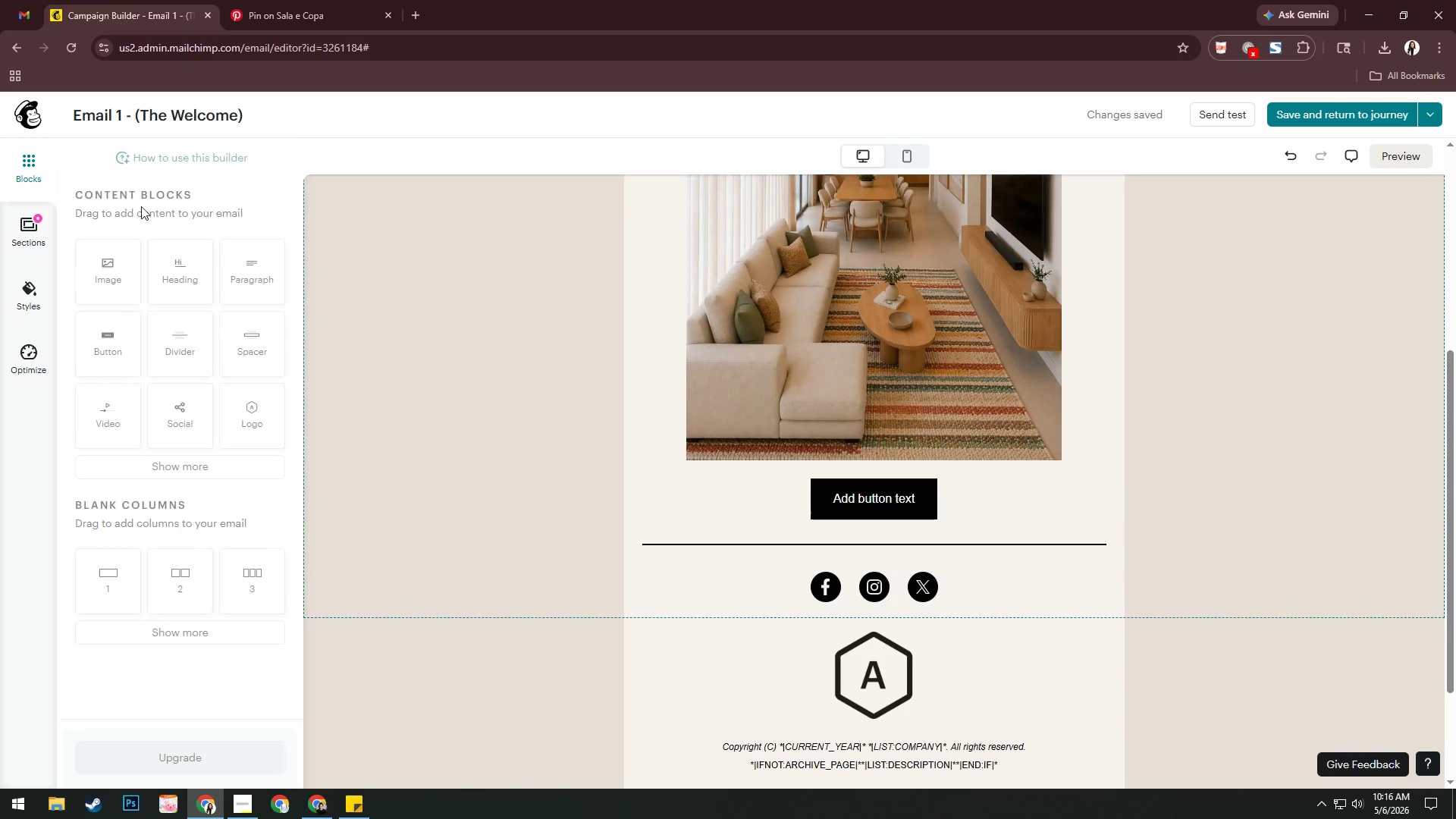 
left_click_drag(start_coordinate=[249, 272], to_coordinate=[886, 450])
 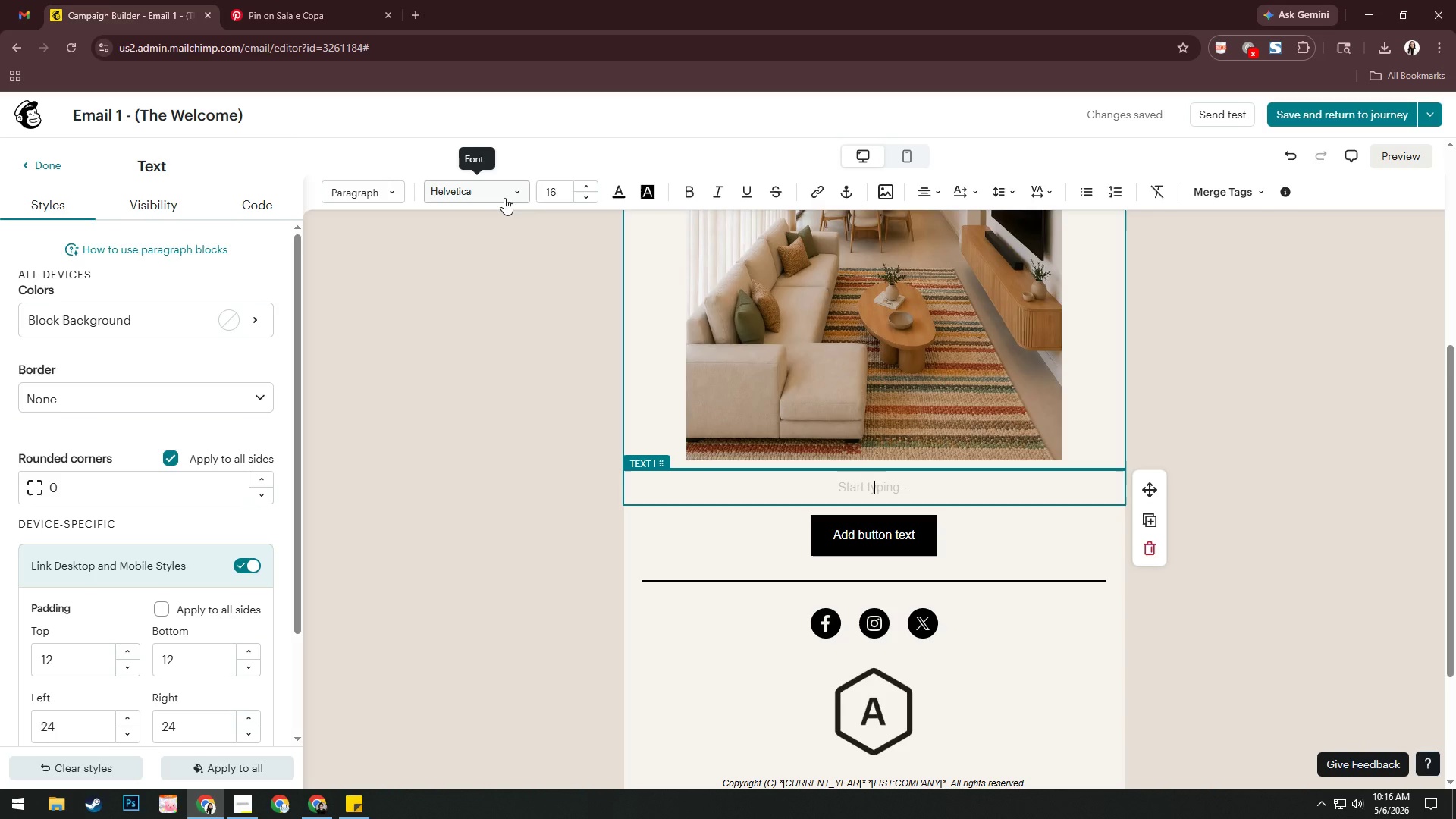 
wait(29.73)
 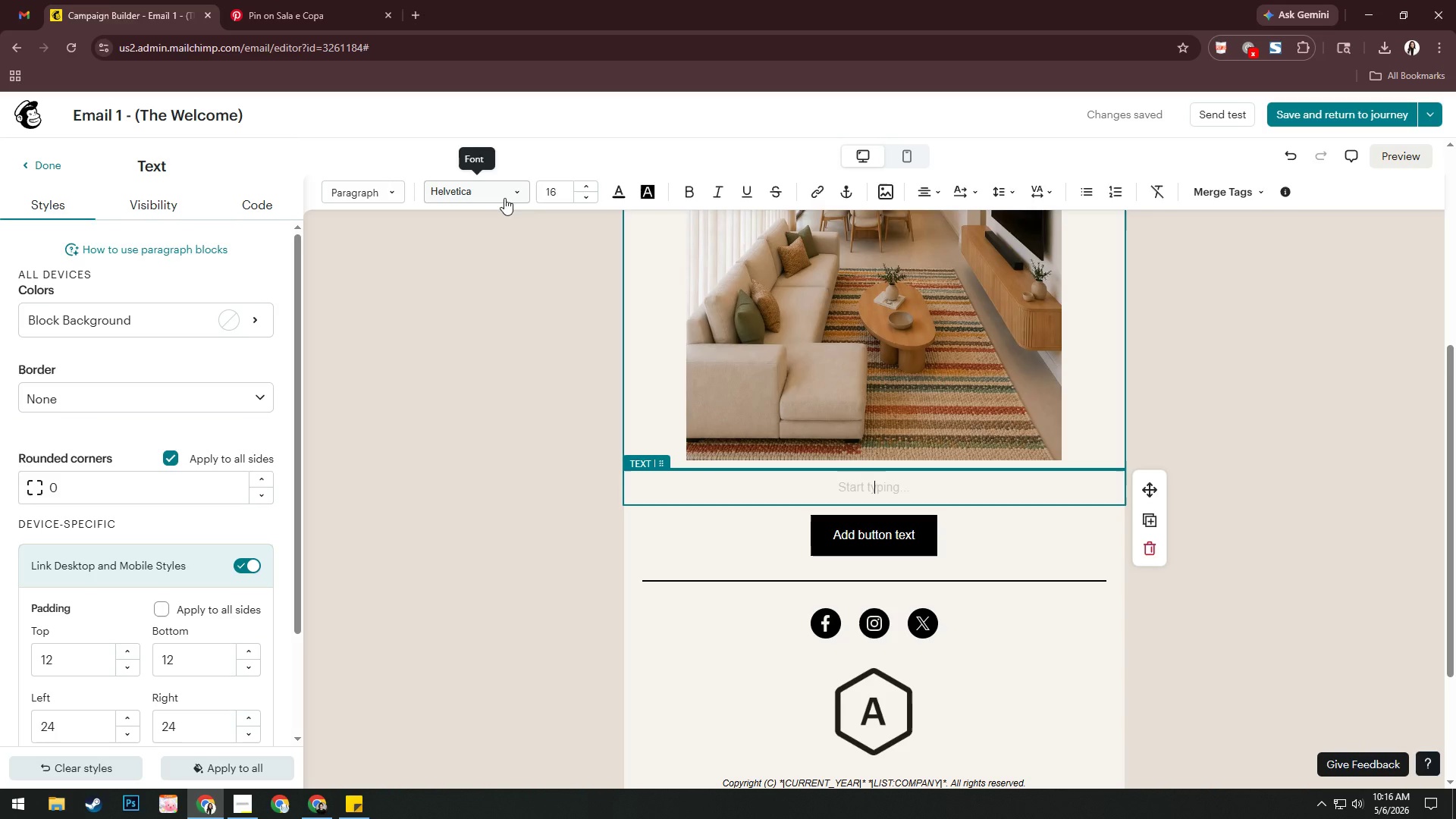 
left_click([504, 190])
 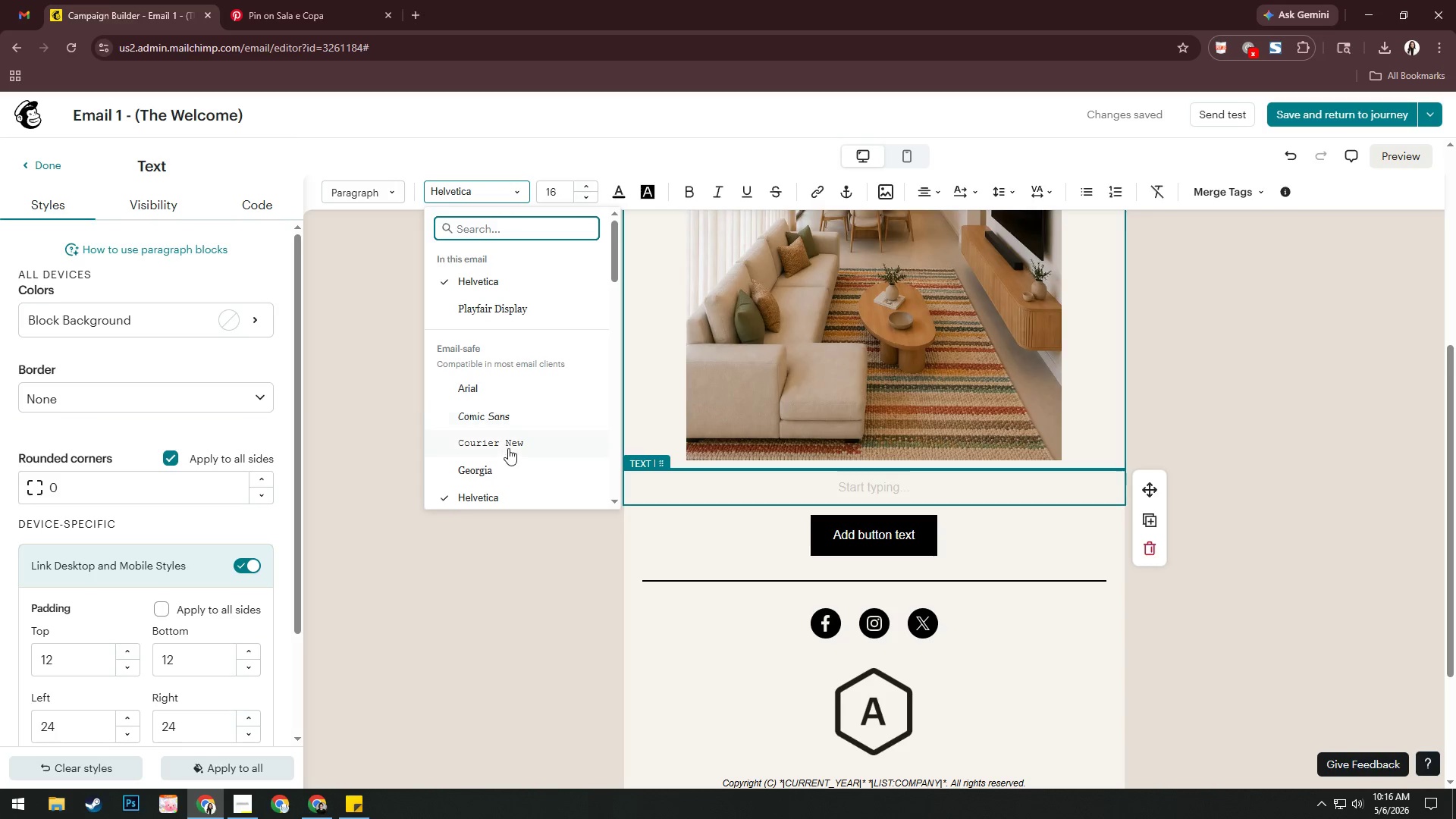 
scroll: coordinate [505, 429], scroll_direction: down, amount: 7.0
 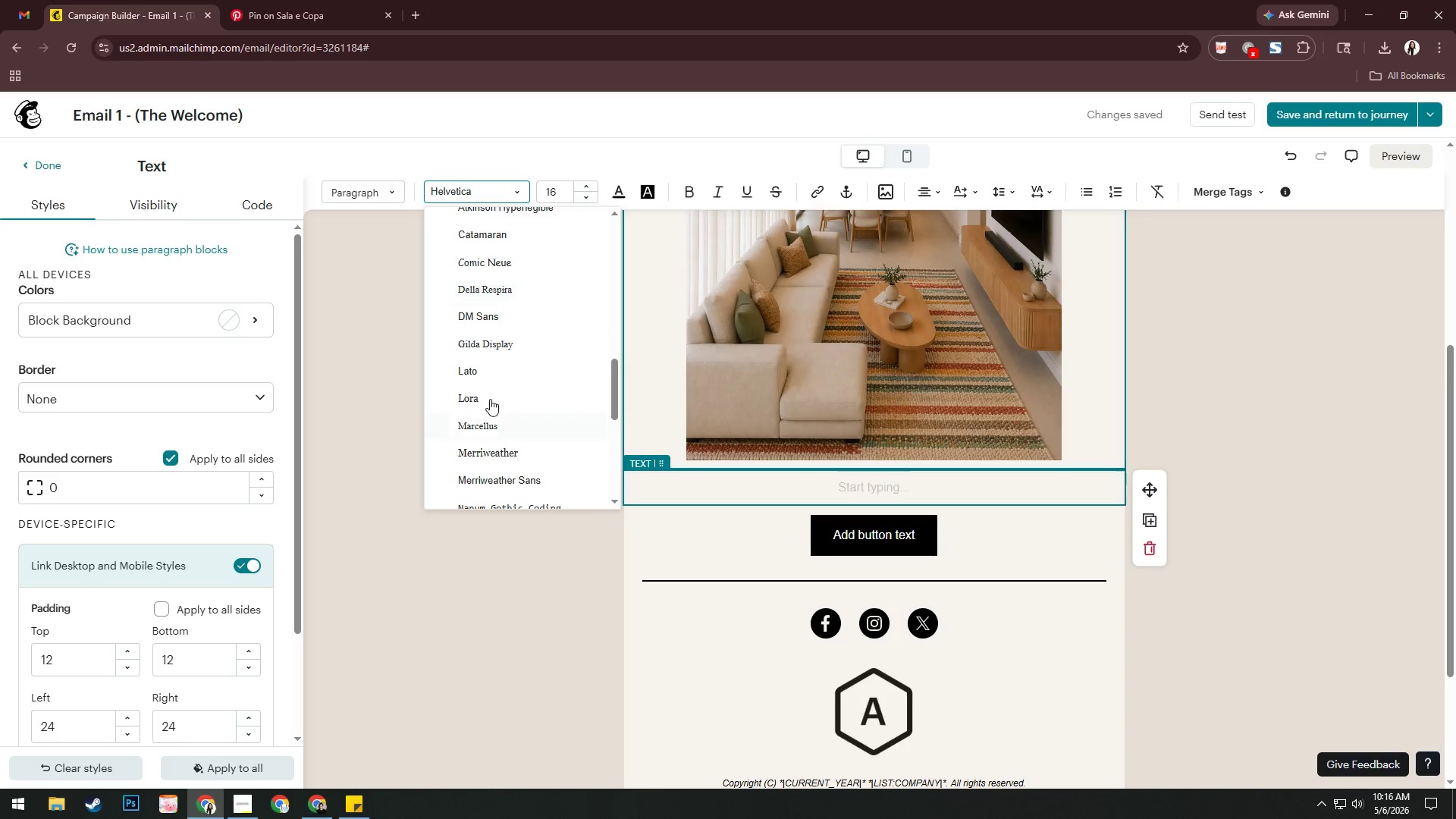 
left_click([487, 374])
 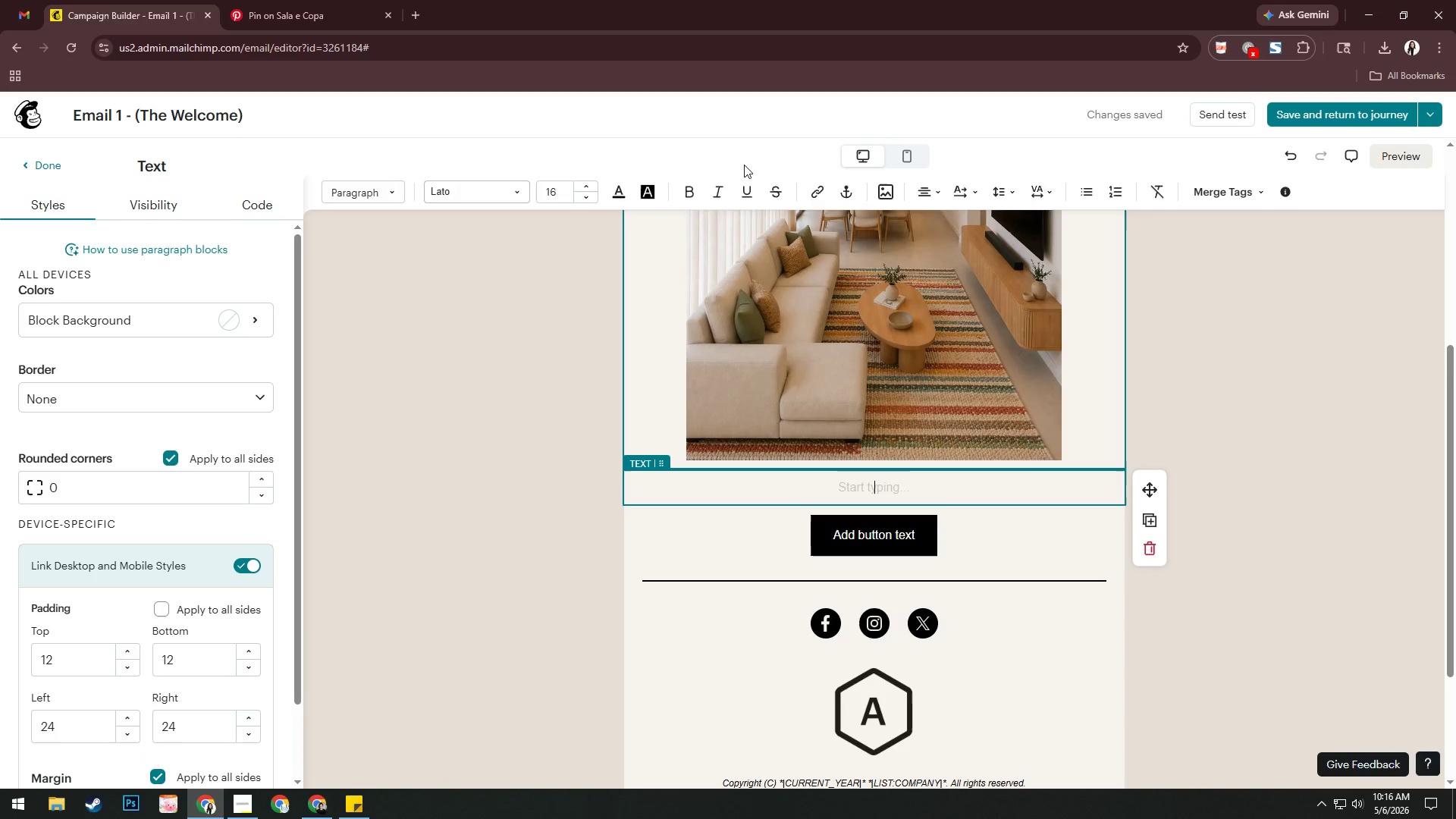 
left_click([921, 187])
 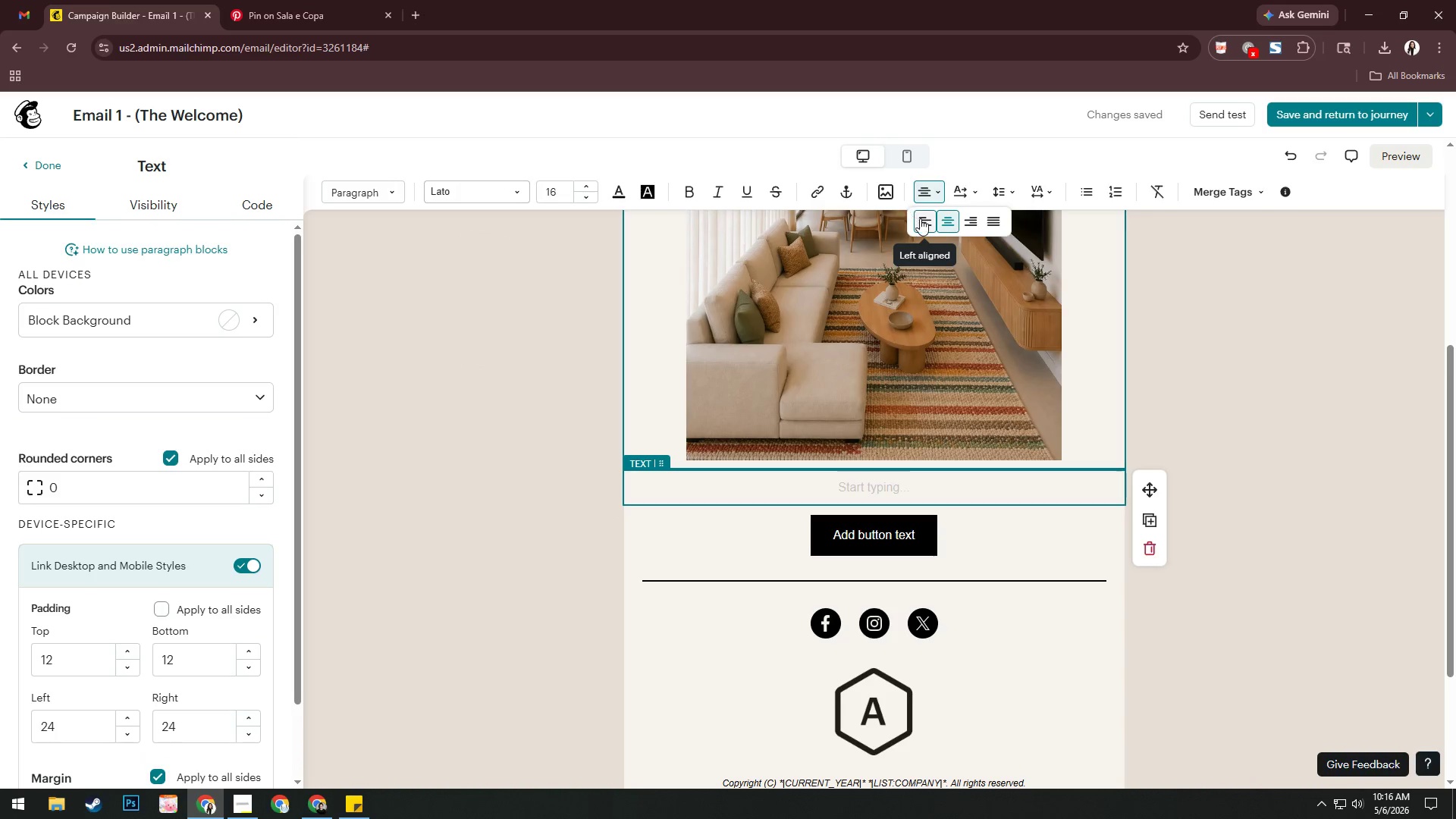 
left_click([920, 218])
 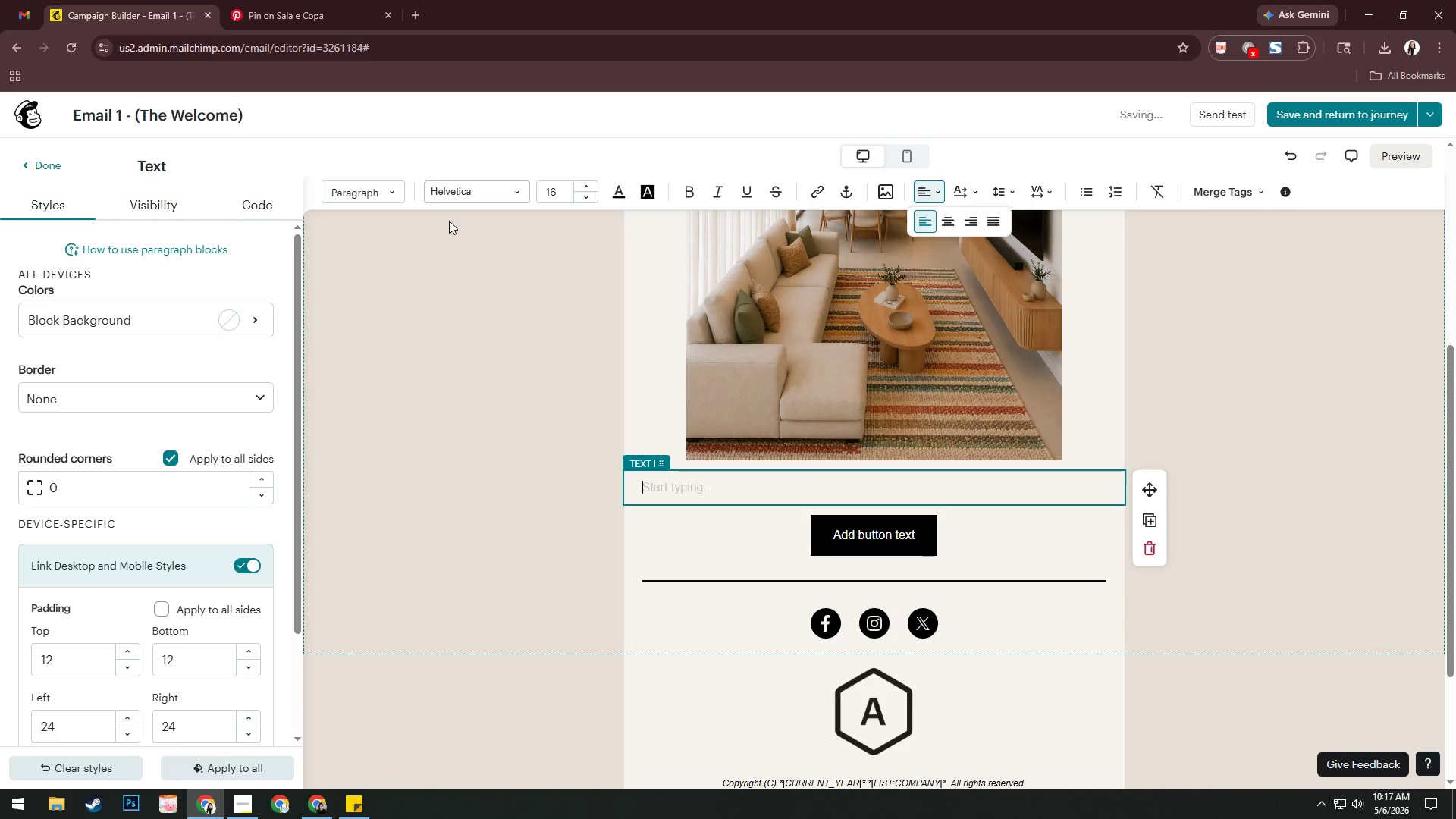 
left_click([459, 193])
 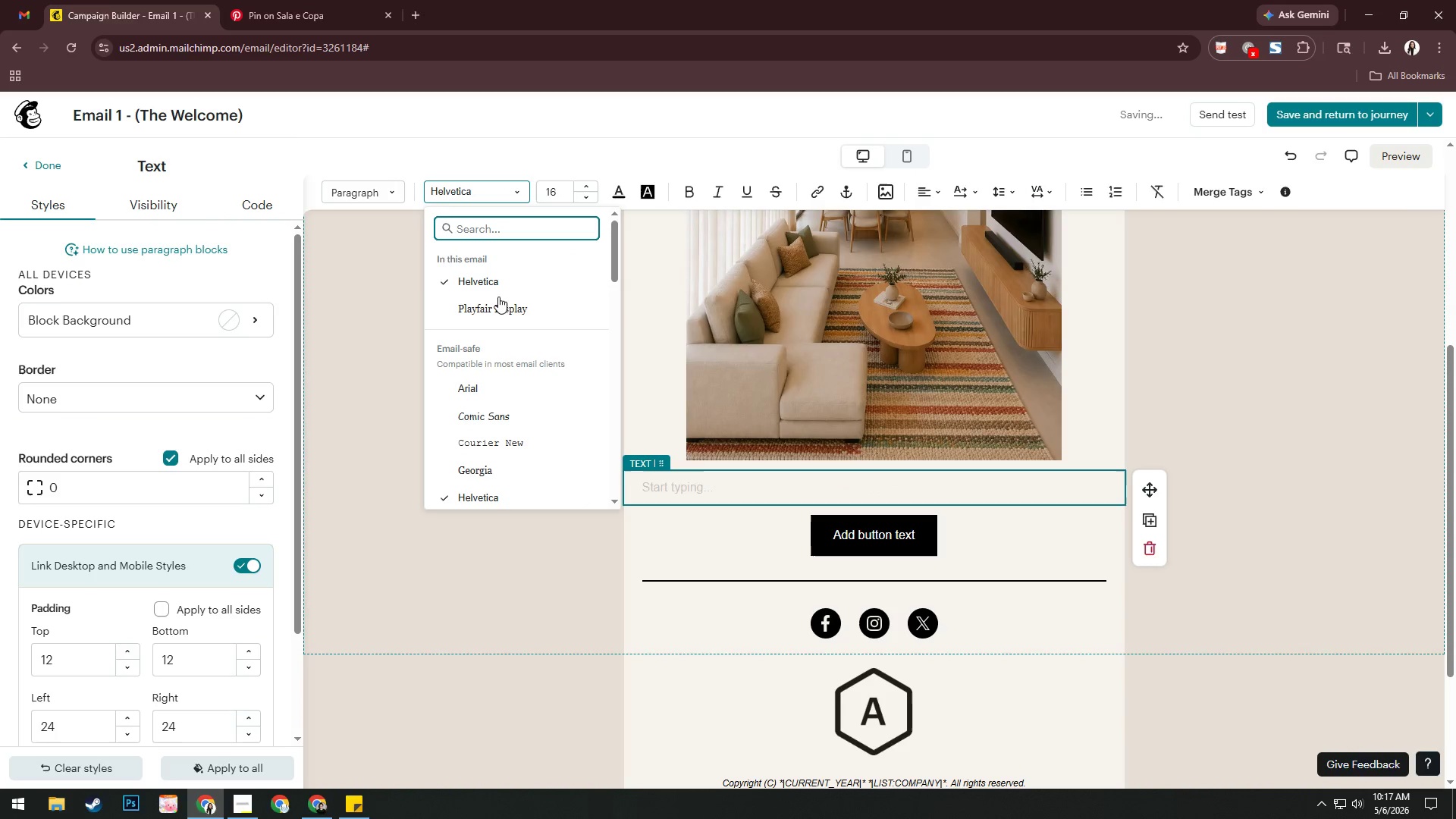 
scroll: coordinate [516, 378], scroll_direction: down, amount: 4.0
 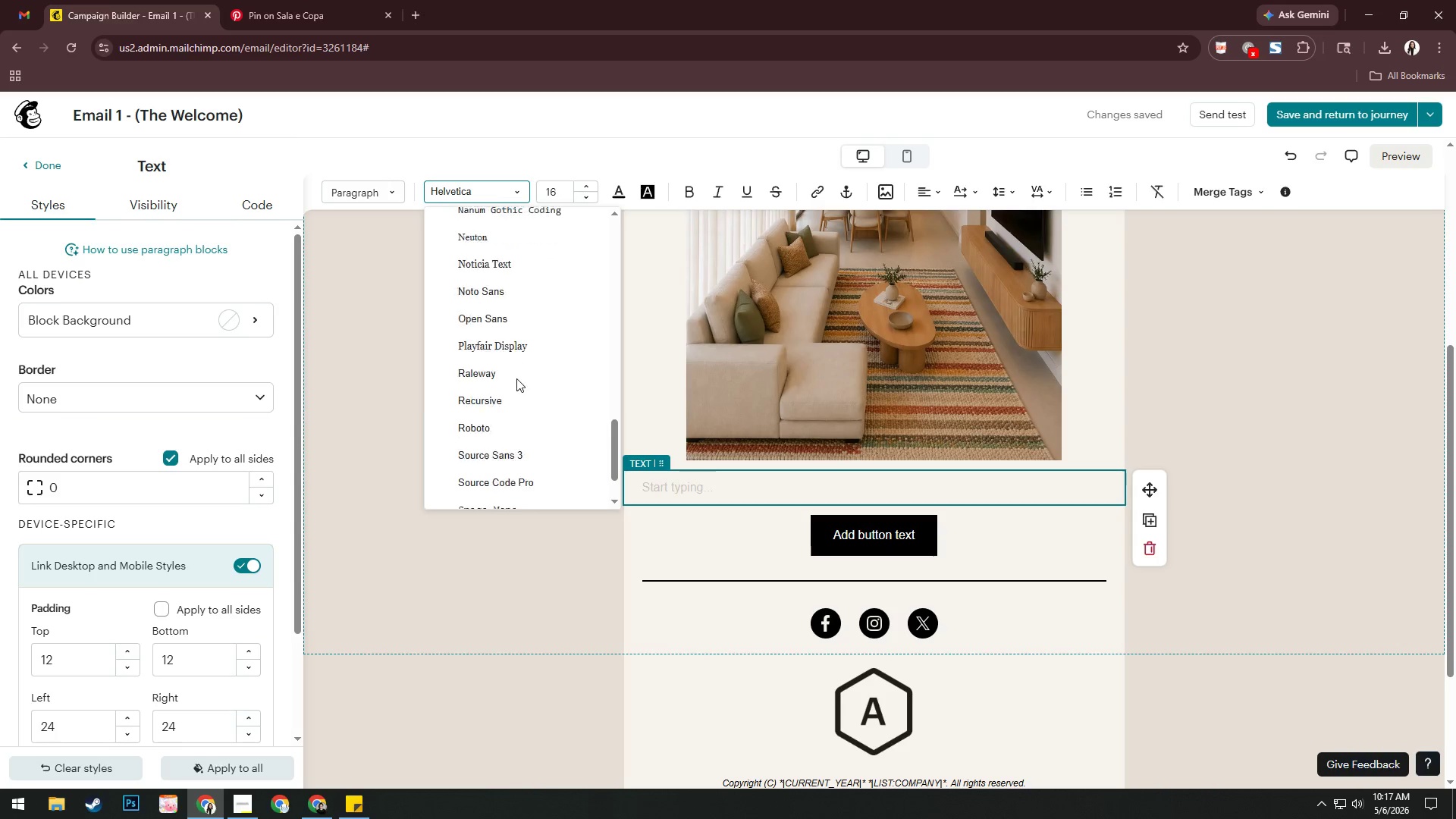 
scroll: coordinate [516, 378], scroll_direction: up, amount: 4.0
 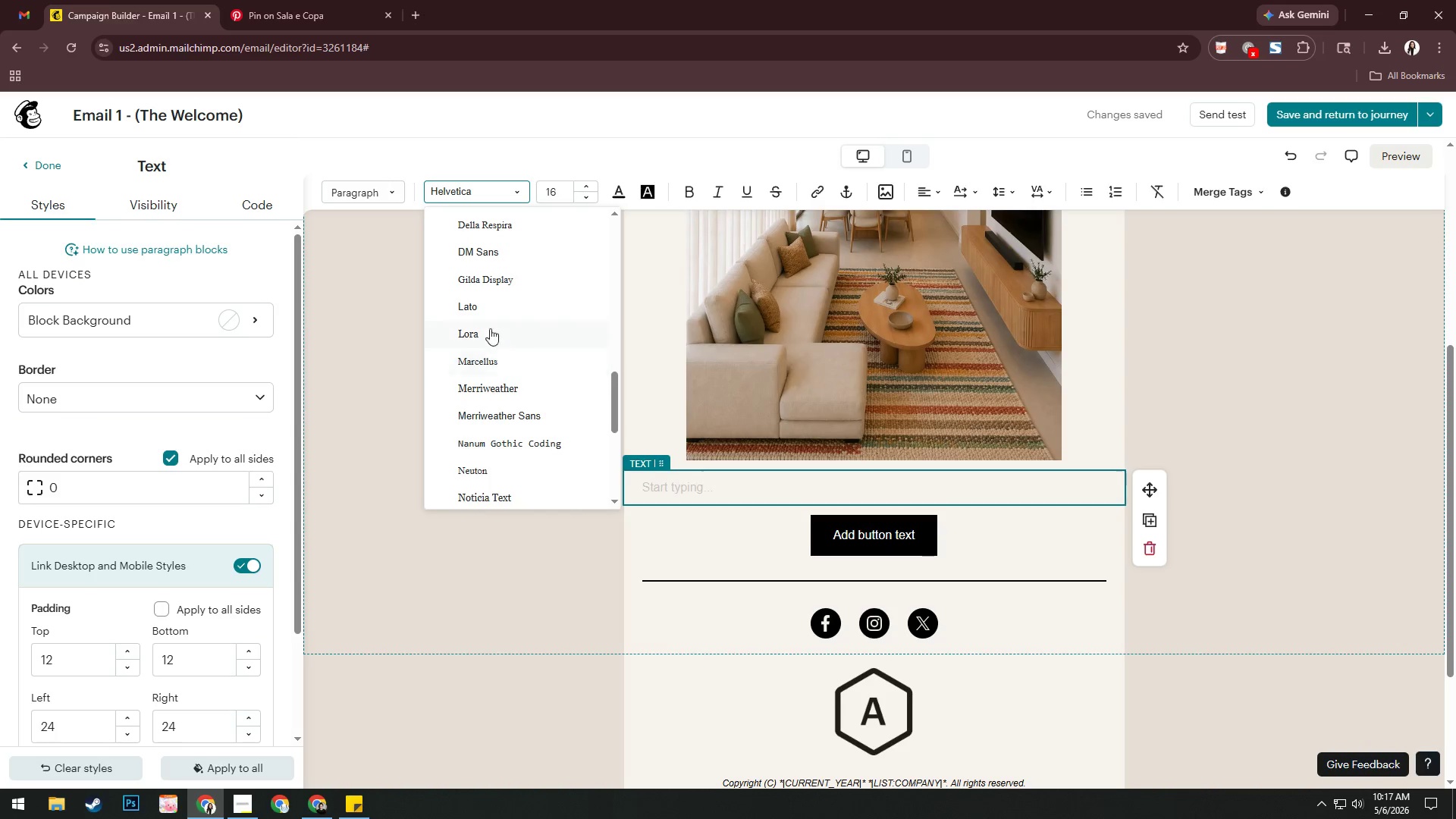 
left_click([489, 310])
 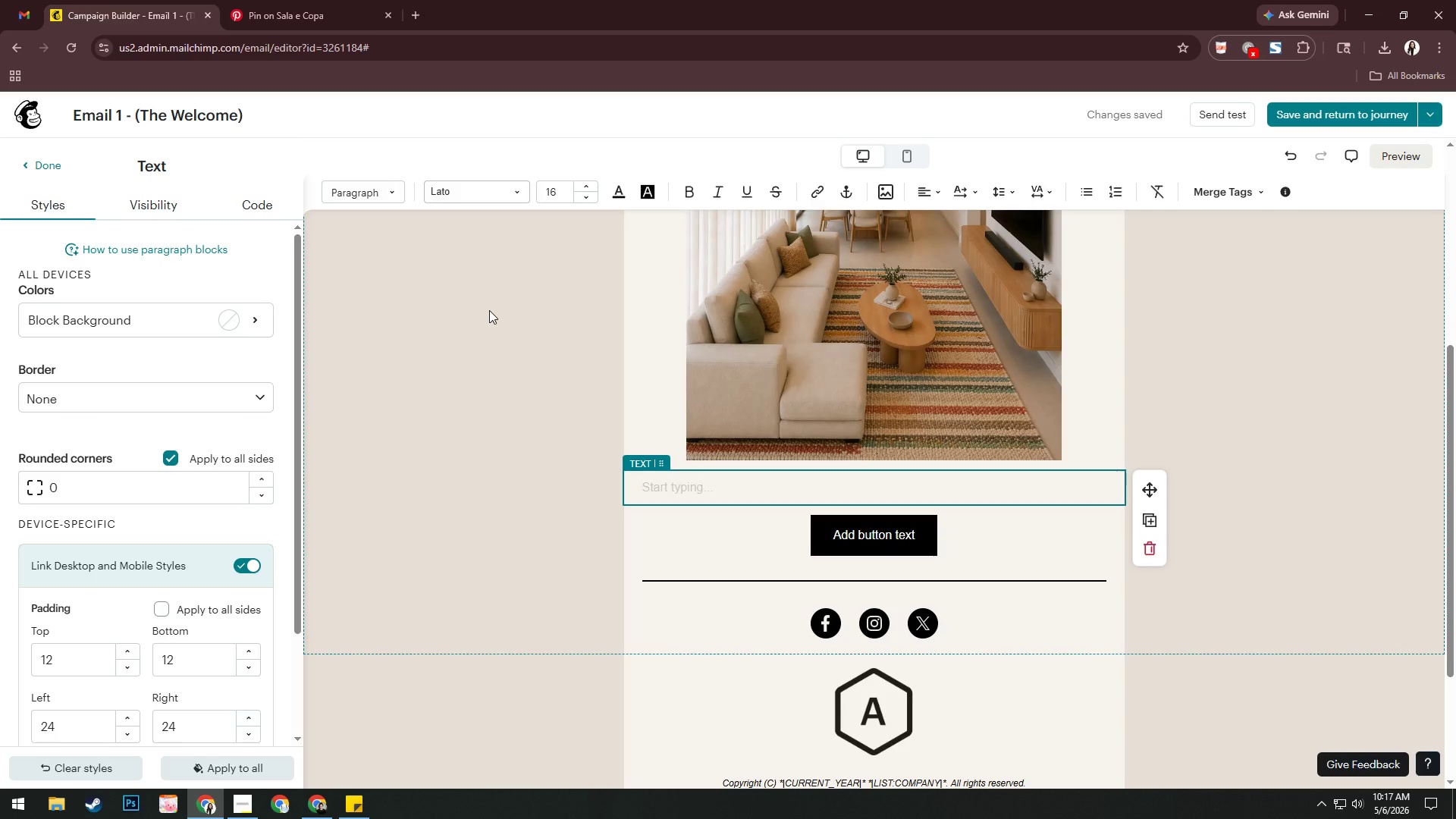 
wait(13.55)
 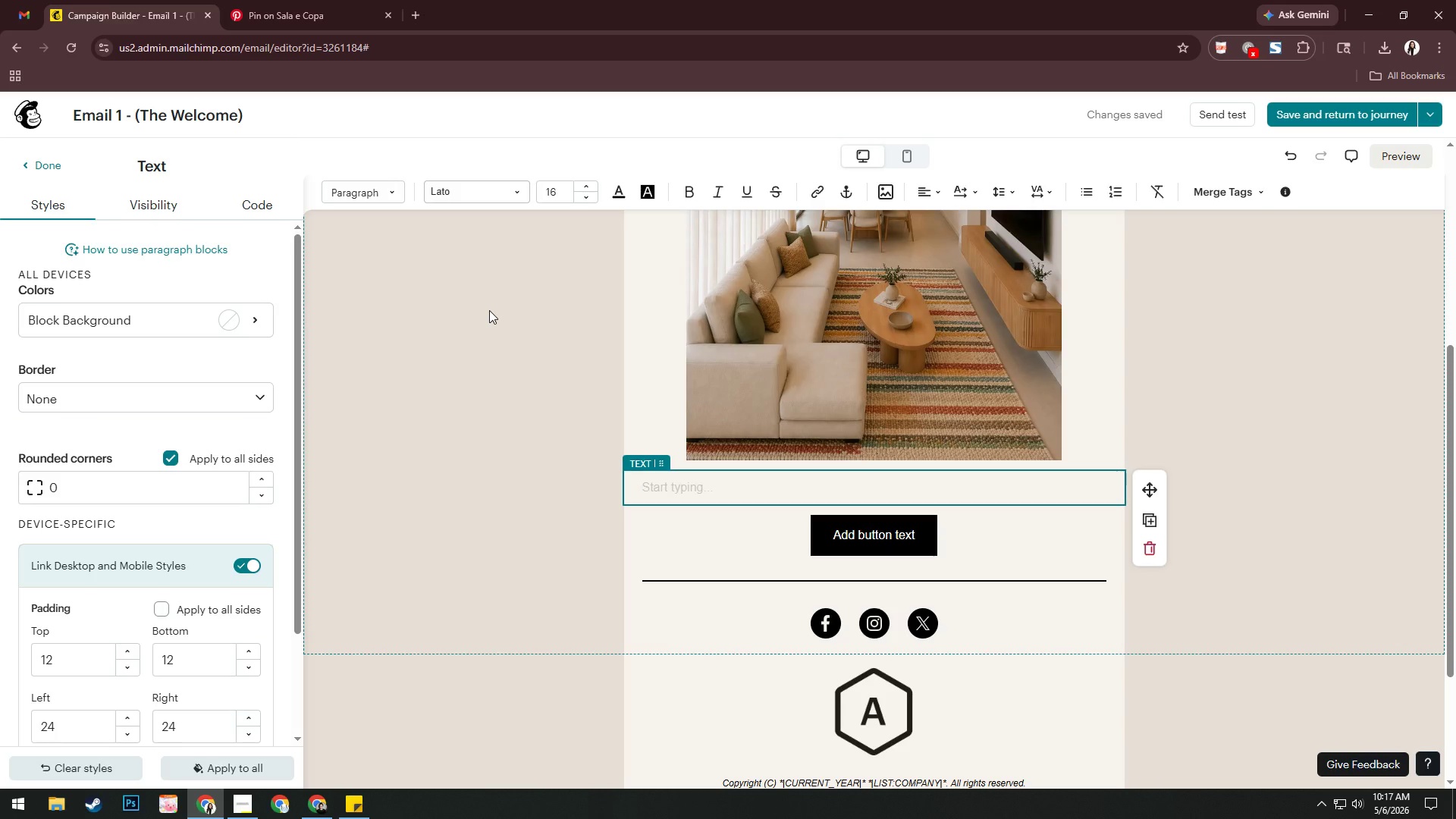 
type(Hi )
 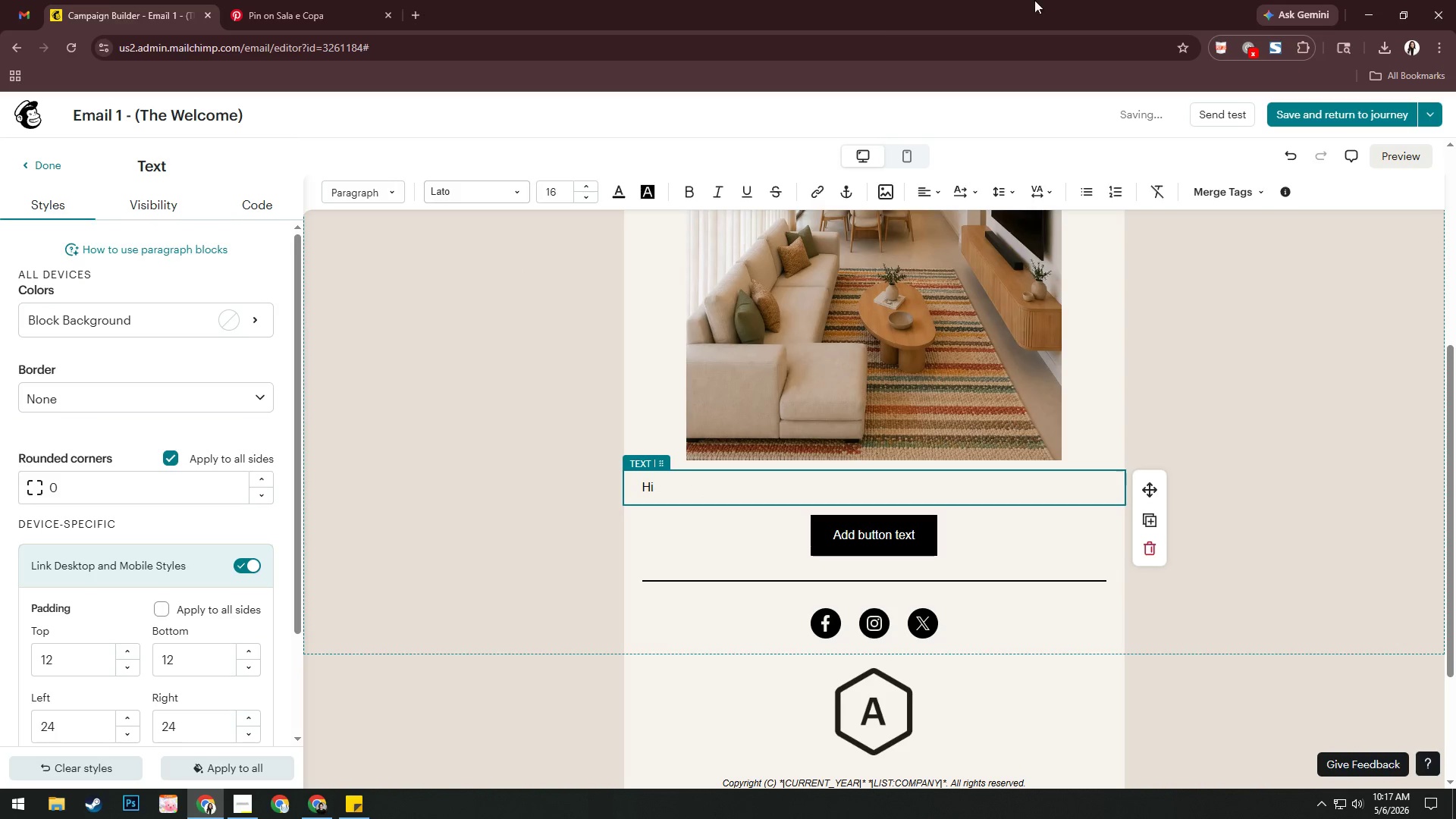 
left_click([1216, 202])
 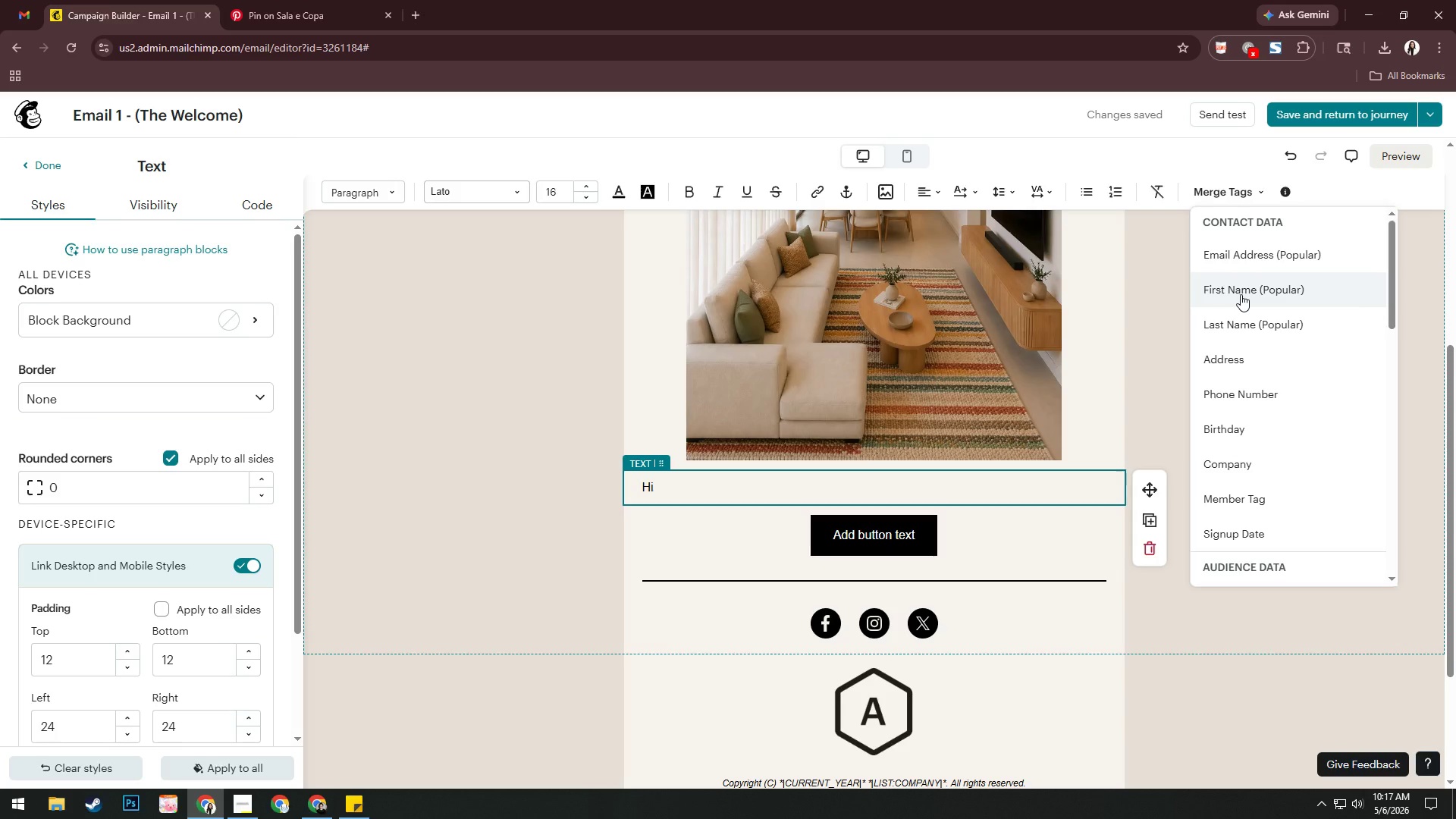 
left_click([1241, 291])
 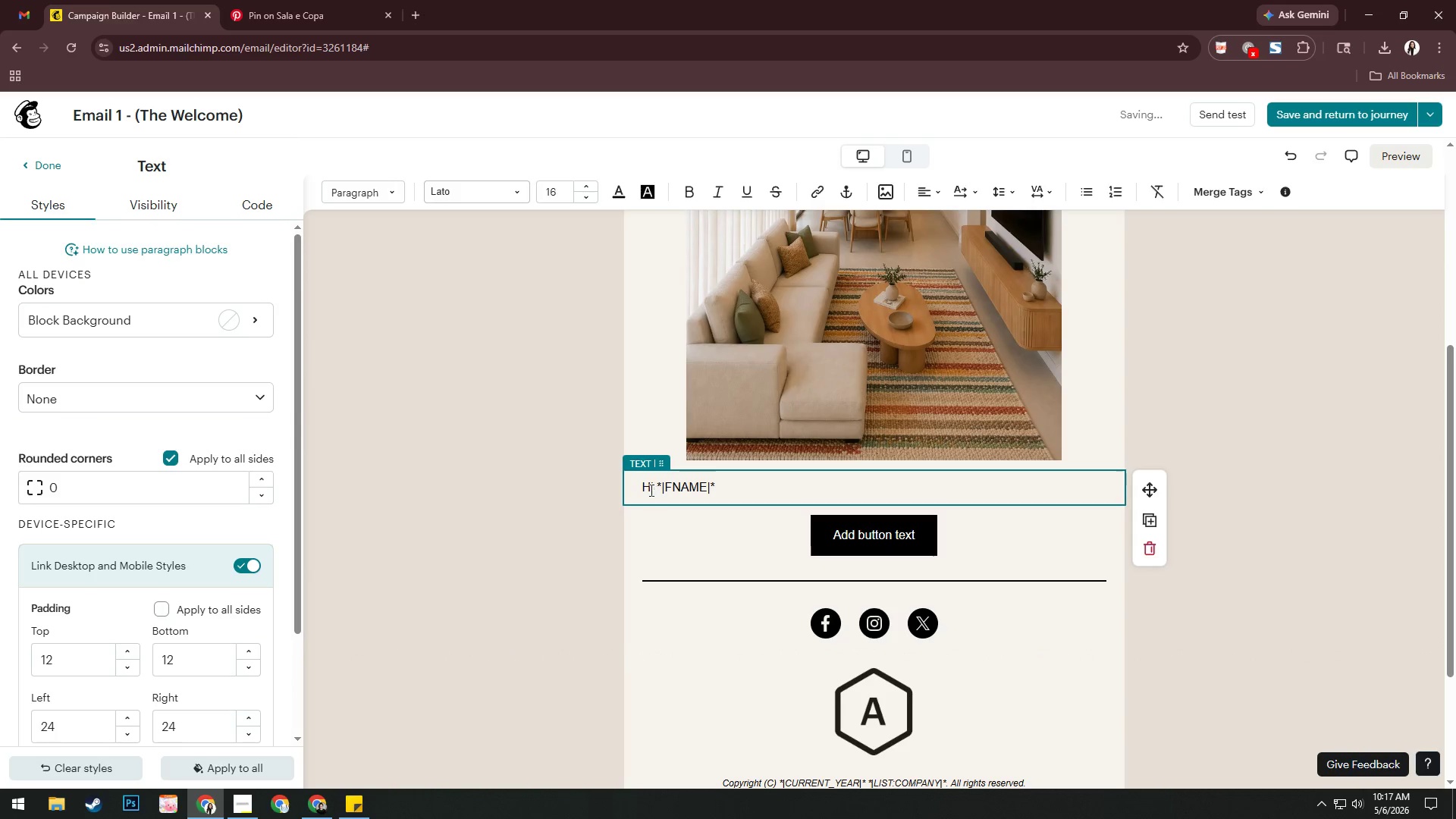 
left_click([644, 486])
 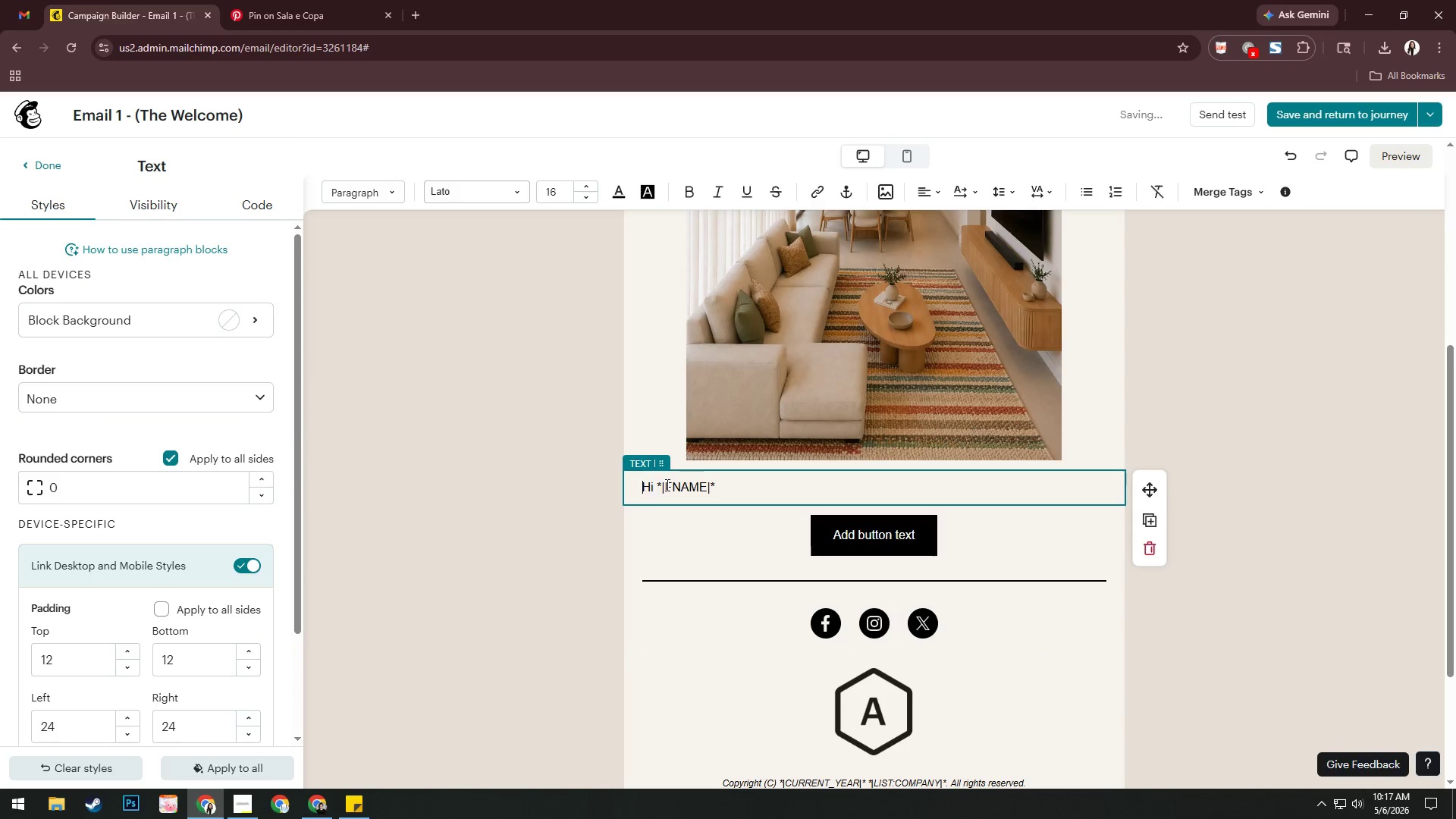 
left_click([666, 485])
 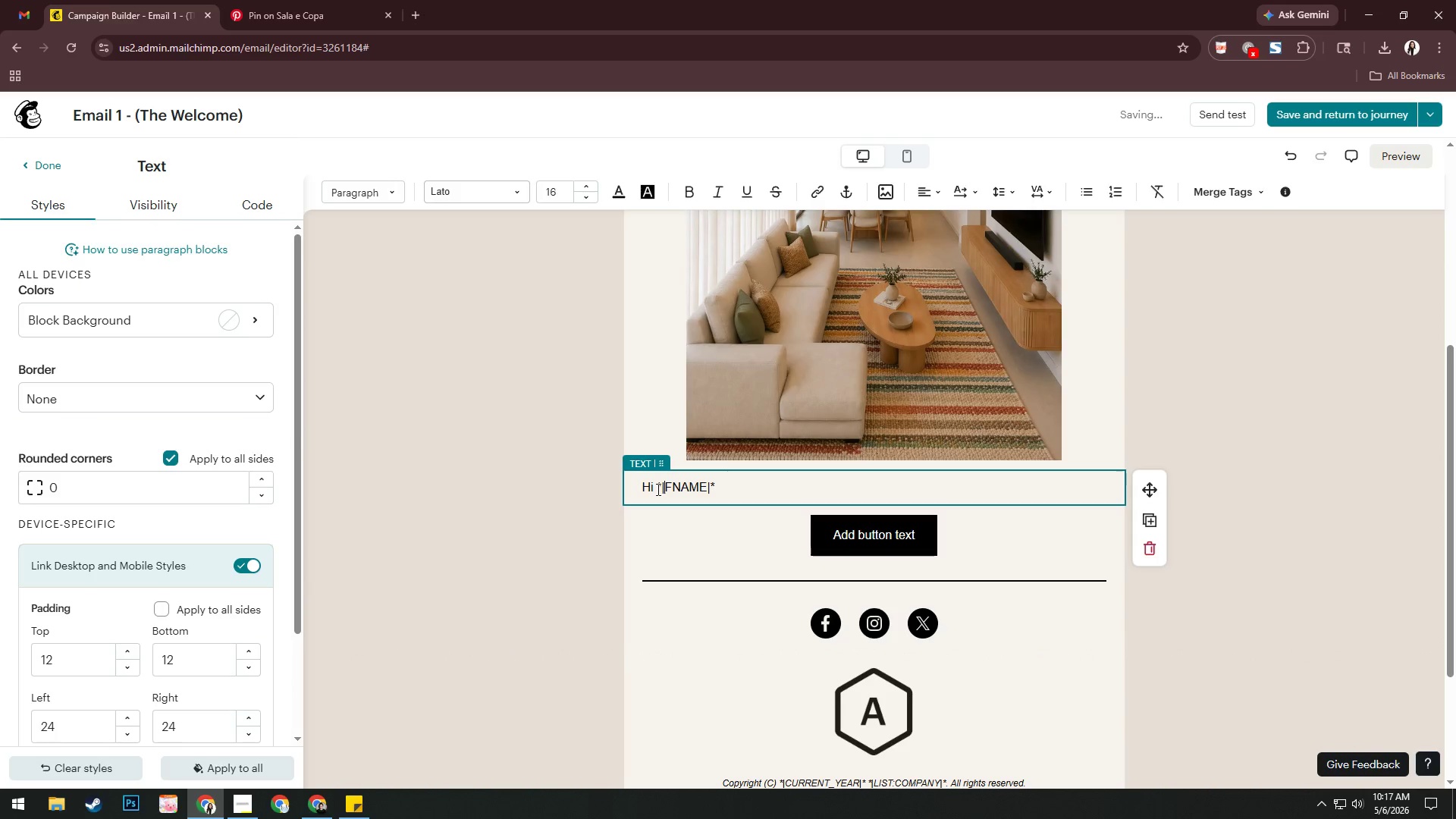 
left_click_drag(start_coordinate=[657, 489], to_coordinate=[730, 489])
 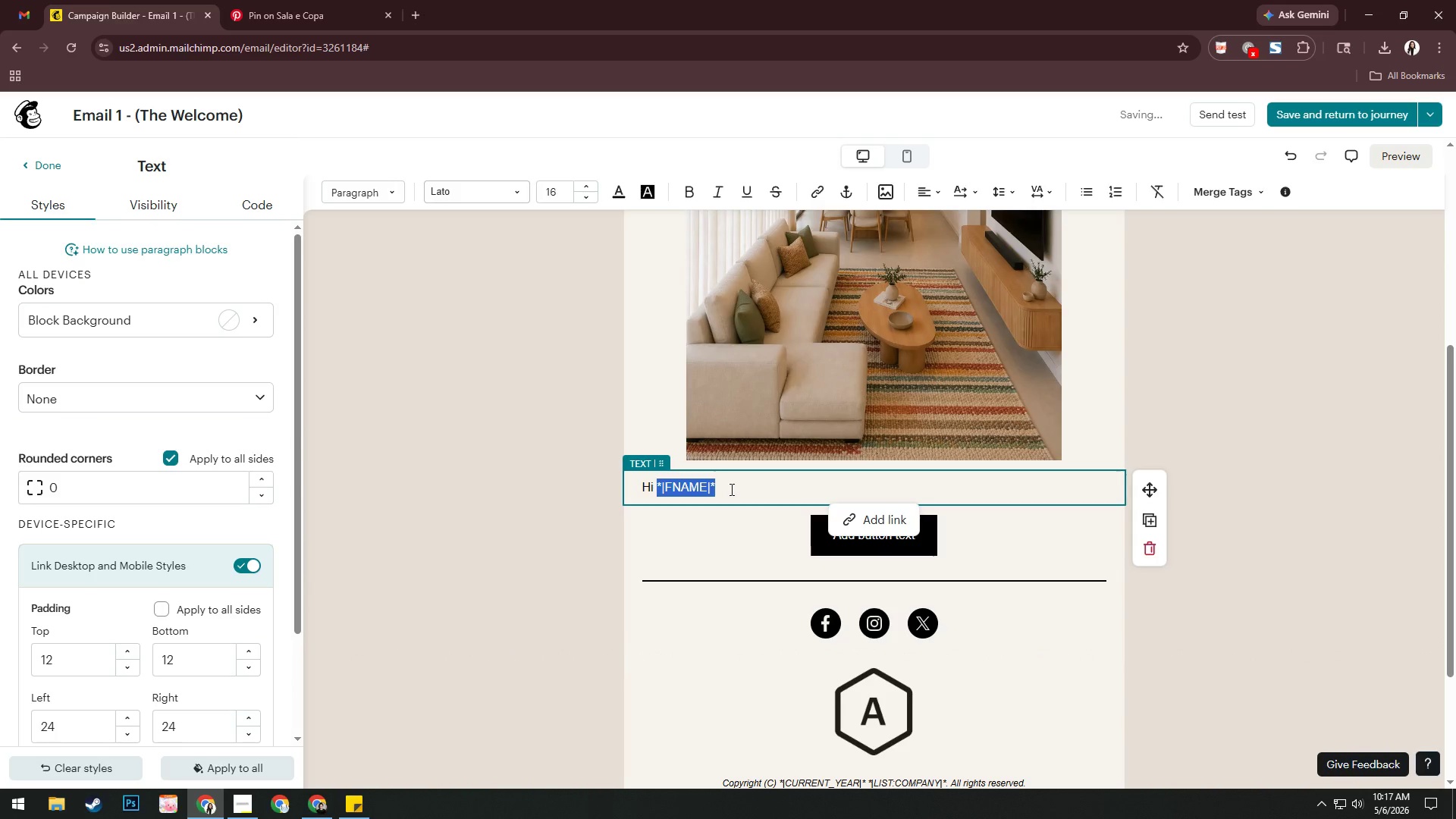 
key(Control+B)
 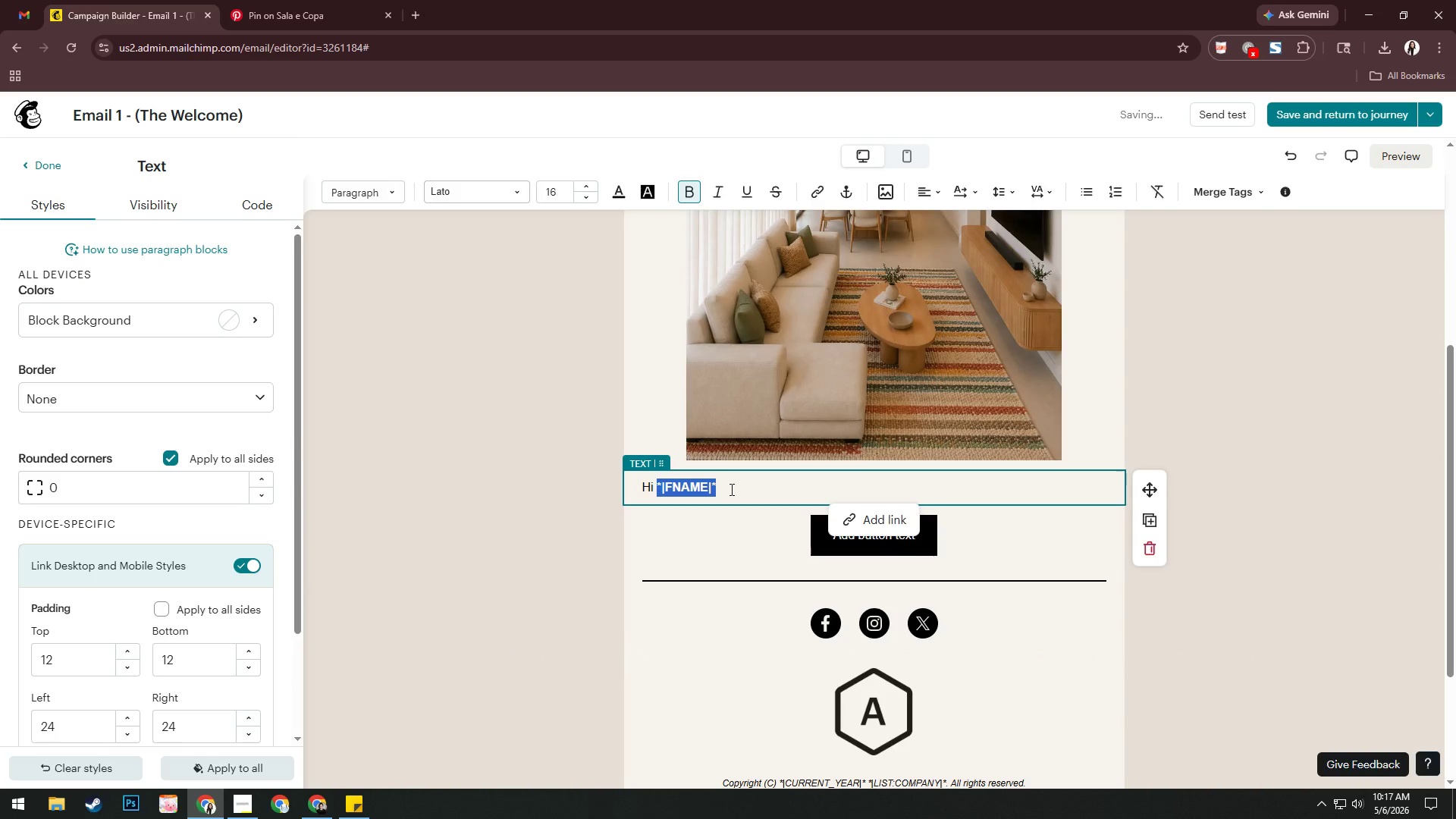 
key(Control+I)
 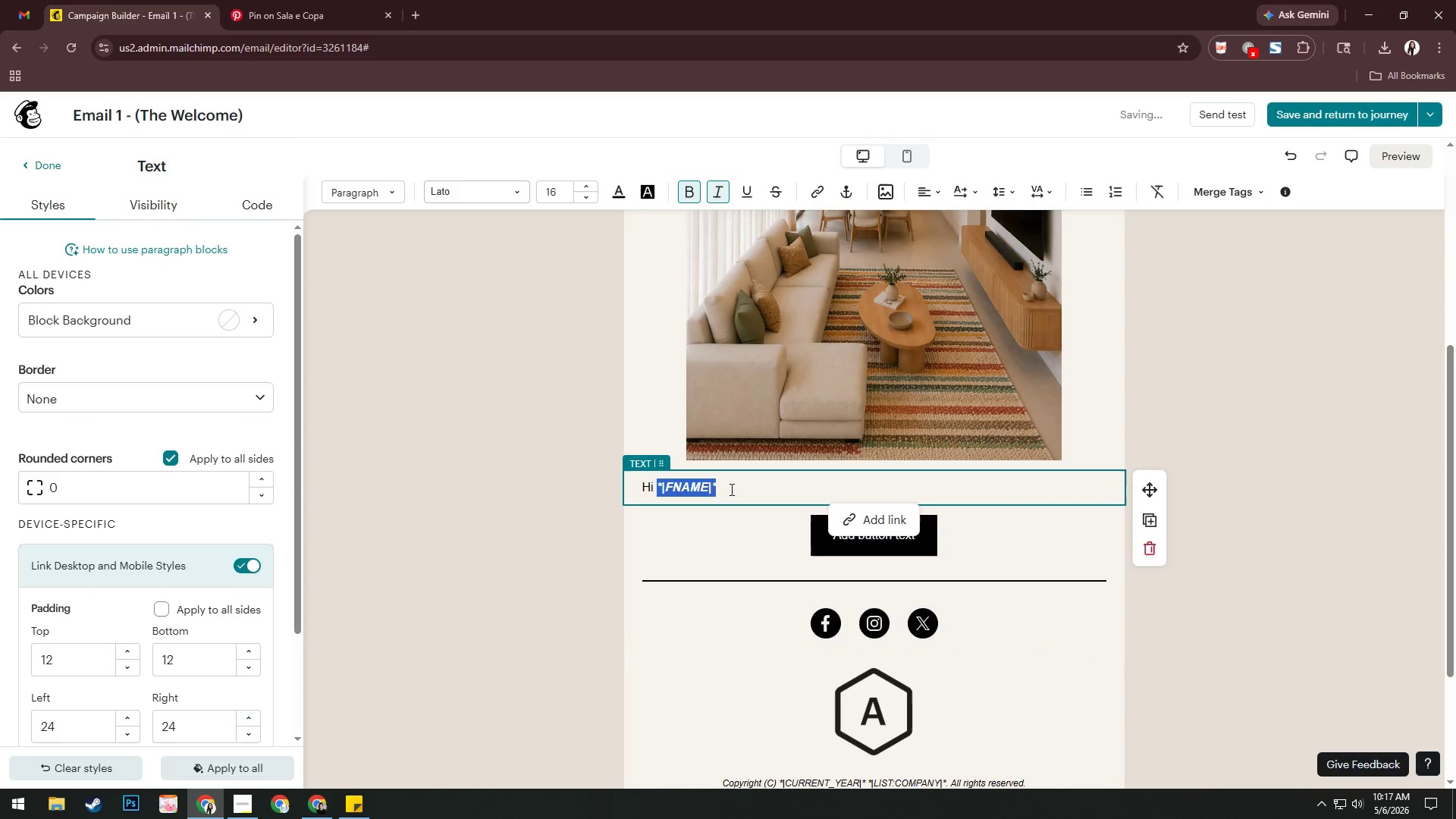 
key(ArrowRight)
 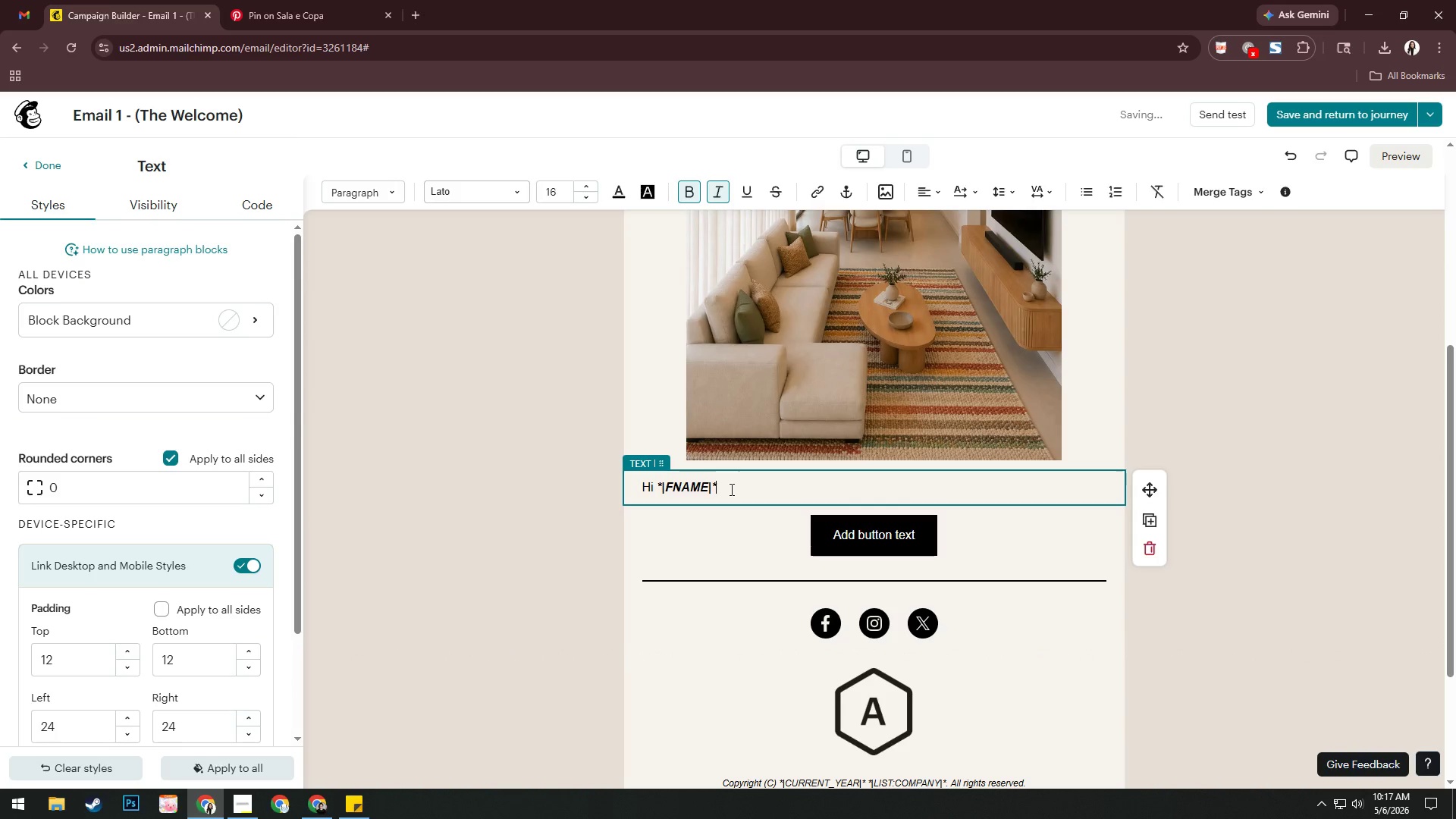 
key(Comma)
 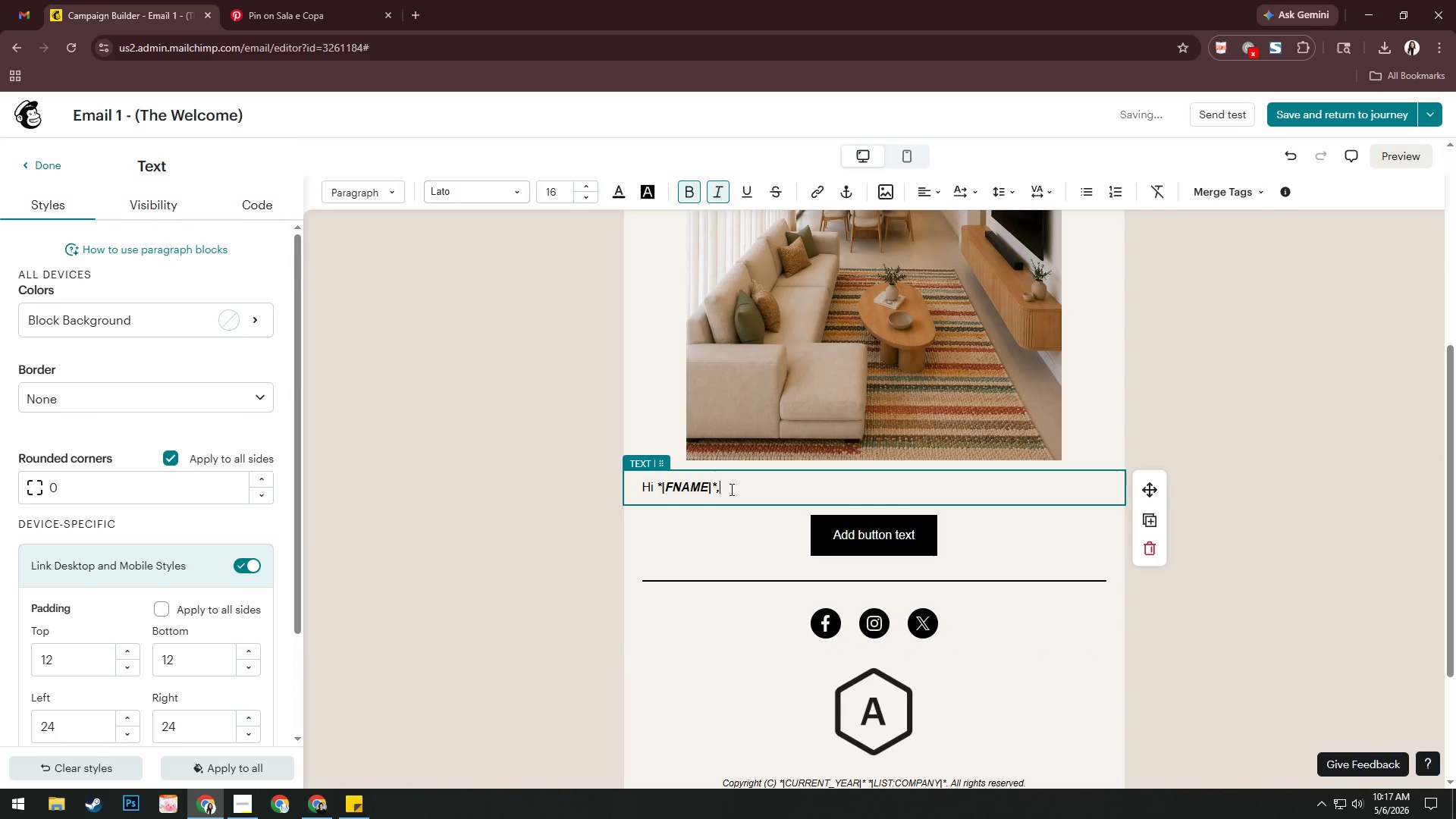 
key(Enter)
 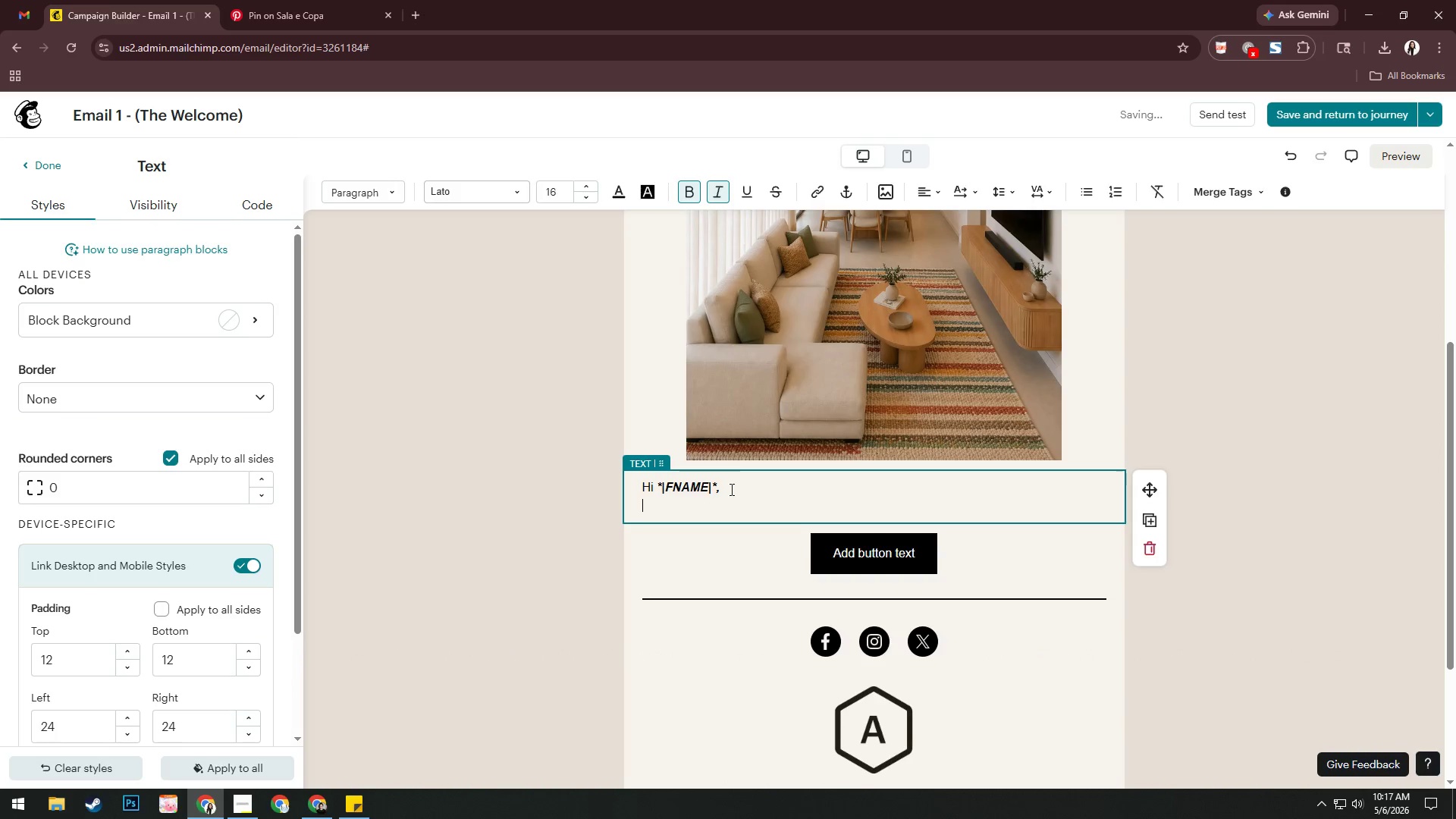 
key(Enter)
 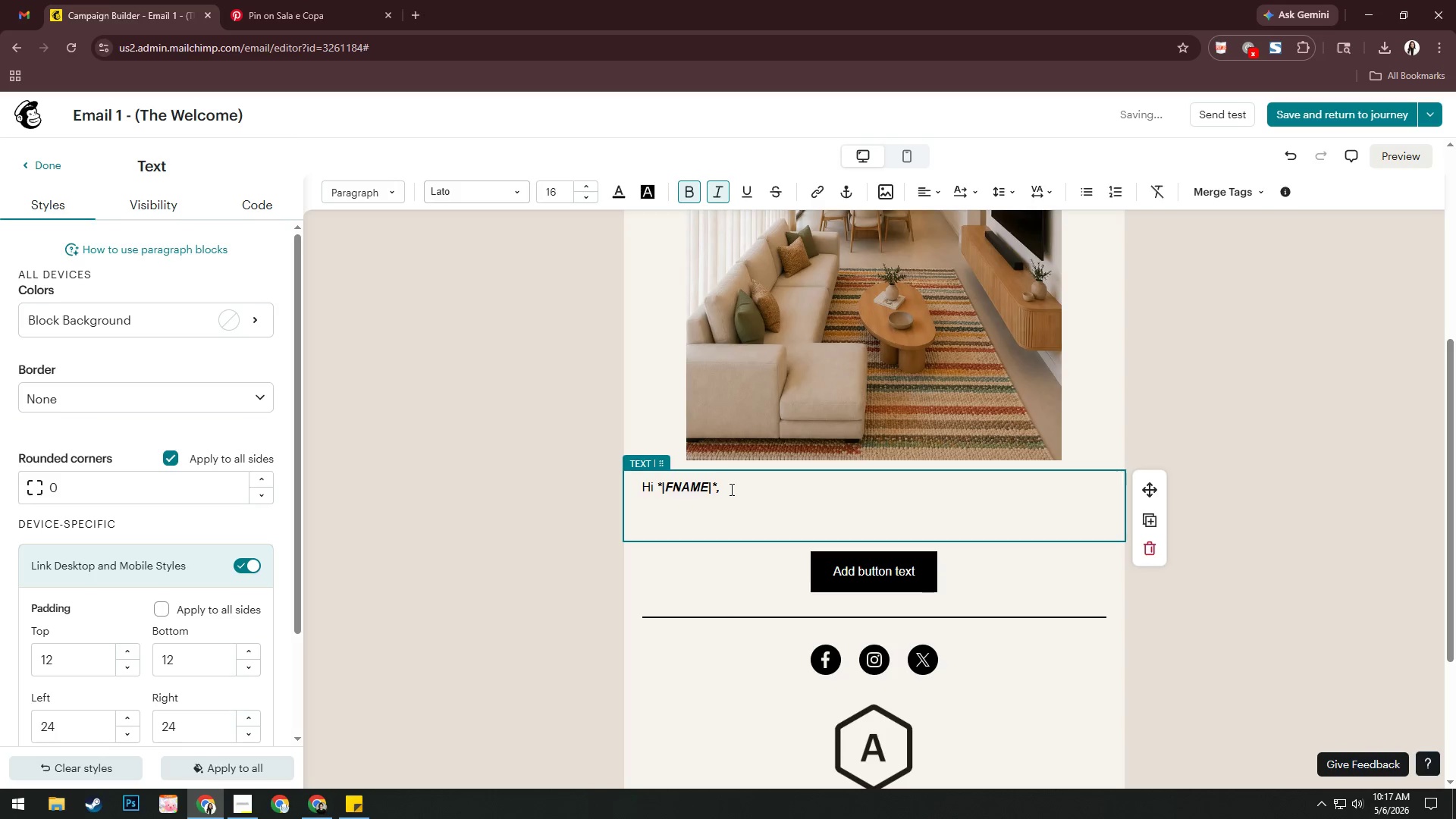 
key(Control+B)
 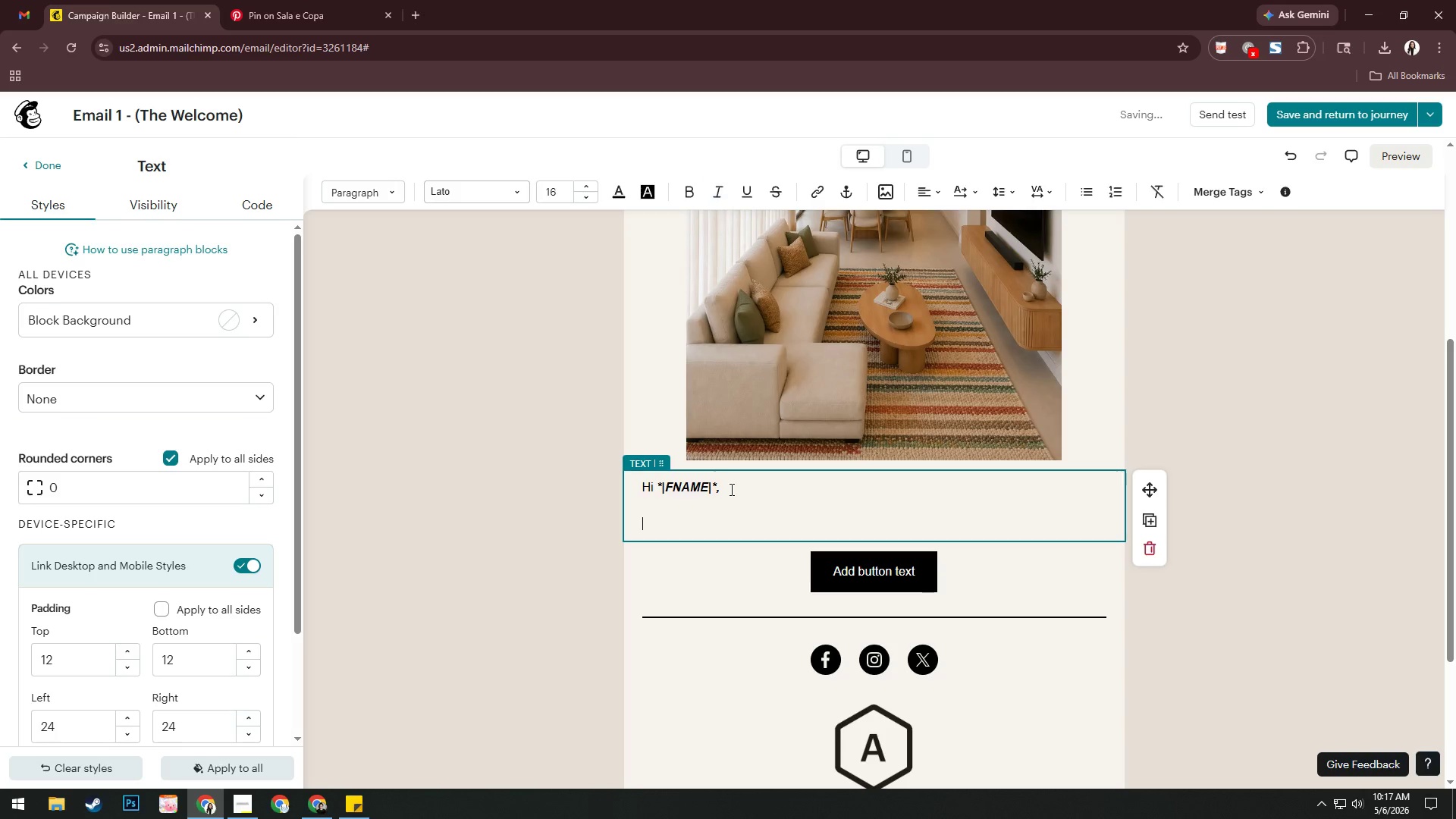 
key(Control+I)
 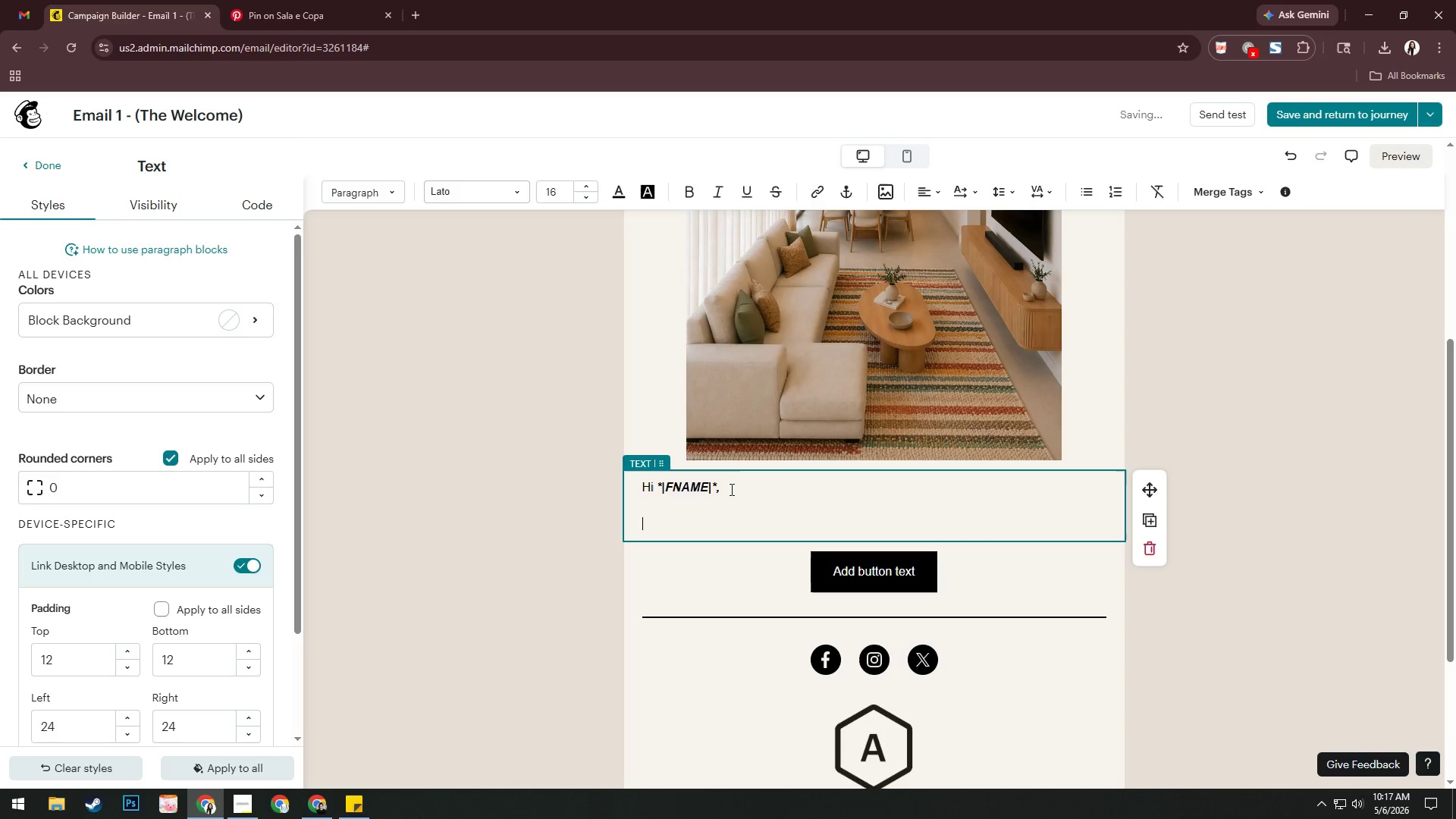 
type(You're officua)
key(Backspace)
key(Backspace)
type(ially part of something special.)
 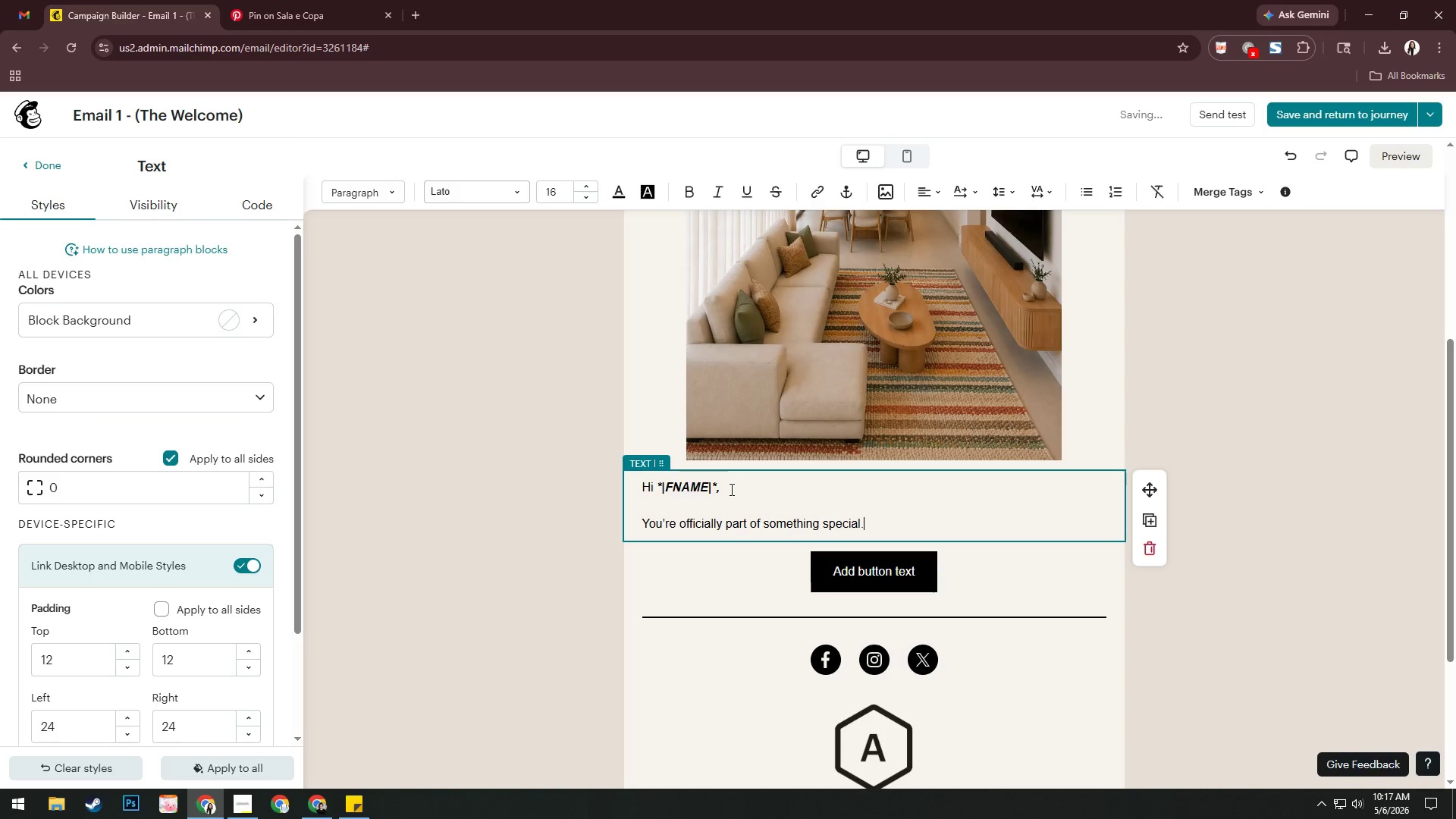 
key(Shift+Enter)
 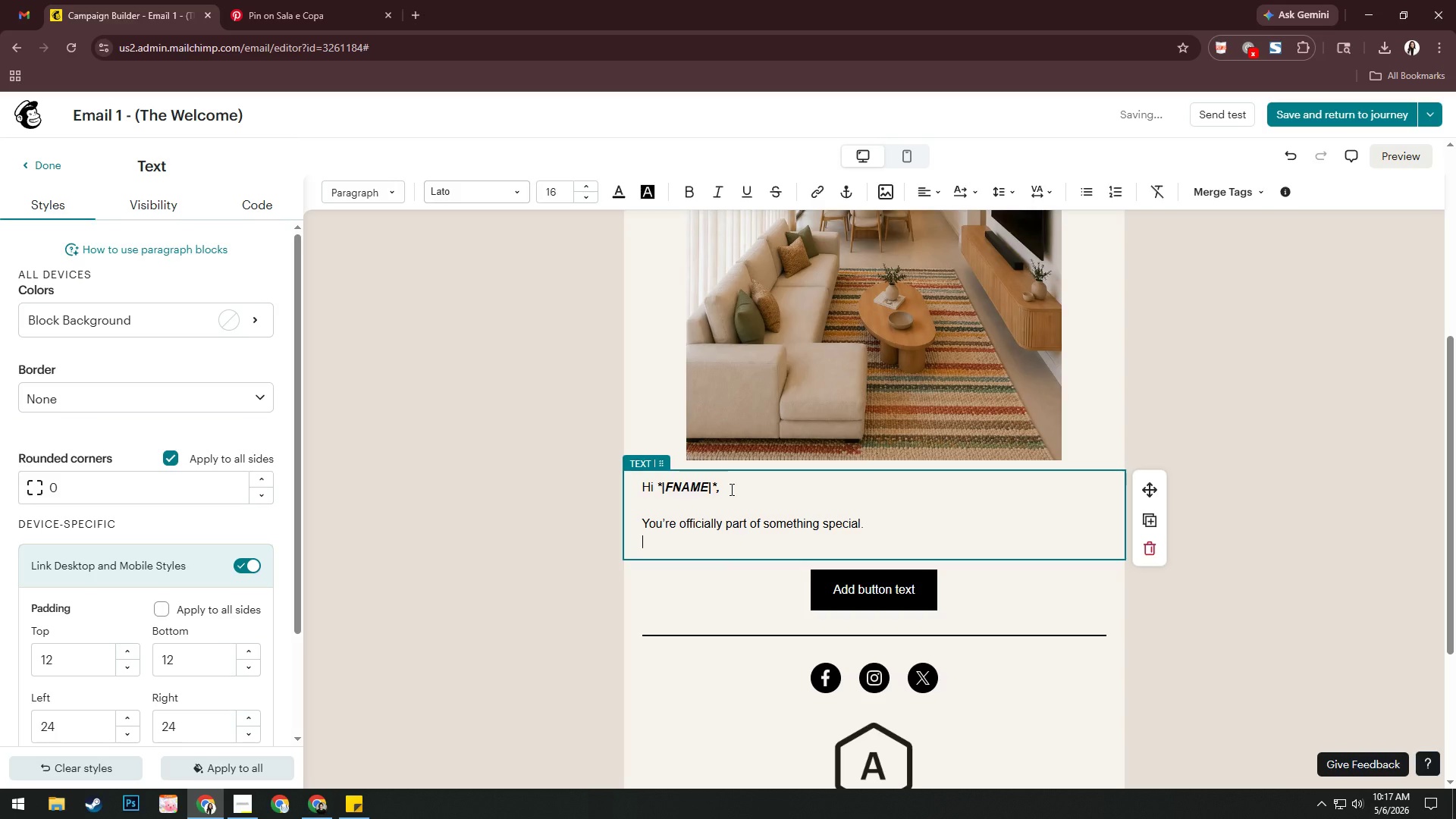 
key(Shift+Enter)
 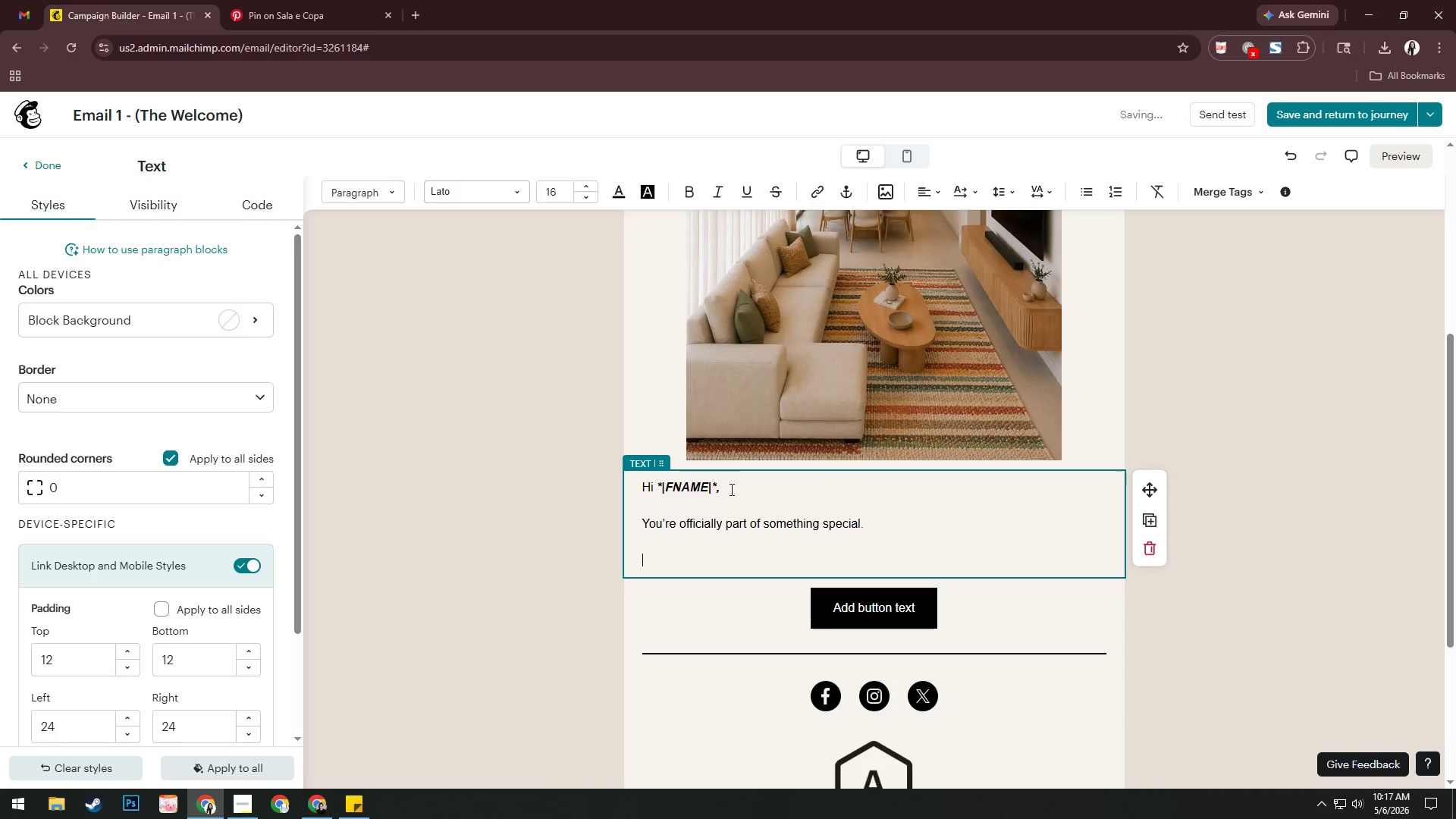 
type(As VIP Ini)
key(Backspace)
type(sider, u)
key(Backspace)
key(Backspace)
type( you'll get ea)
key(Backspace)
key(Backspace)
type(early as)
key(Backspace)
type(ccess to out )
key(Backspace)
key(Backspace)
type(r mosy)
key(Backspace)
type(t-loved collections.)
key(Backspace)
type(, exclusic)
key(Backspace)
type(ve offer)
 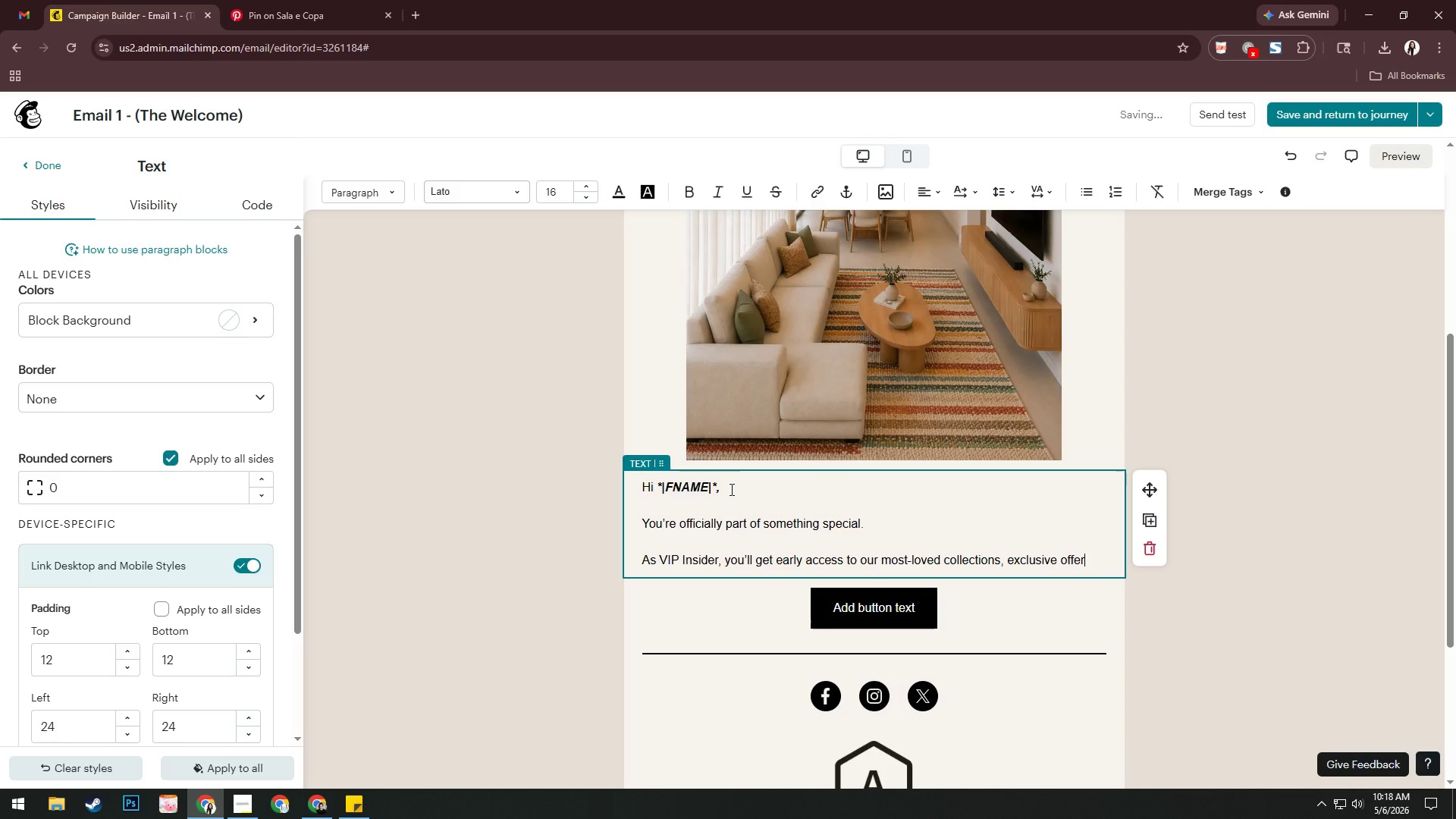 
type(s and thr)
key(Backspace)
type(oughtfully curated [lac)
key(Backspace)
key(Backspace)
key(Backspace)
key(Backspace)
key(Backspace)
type( place)
 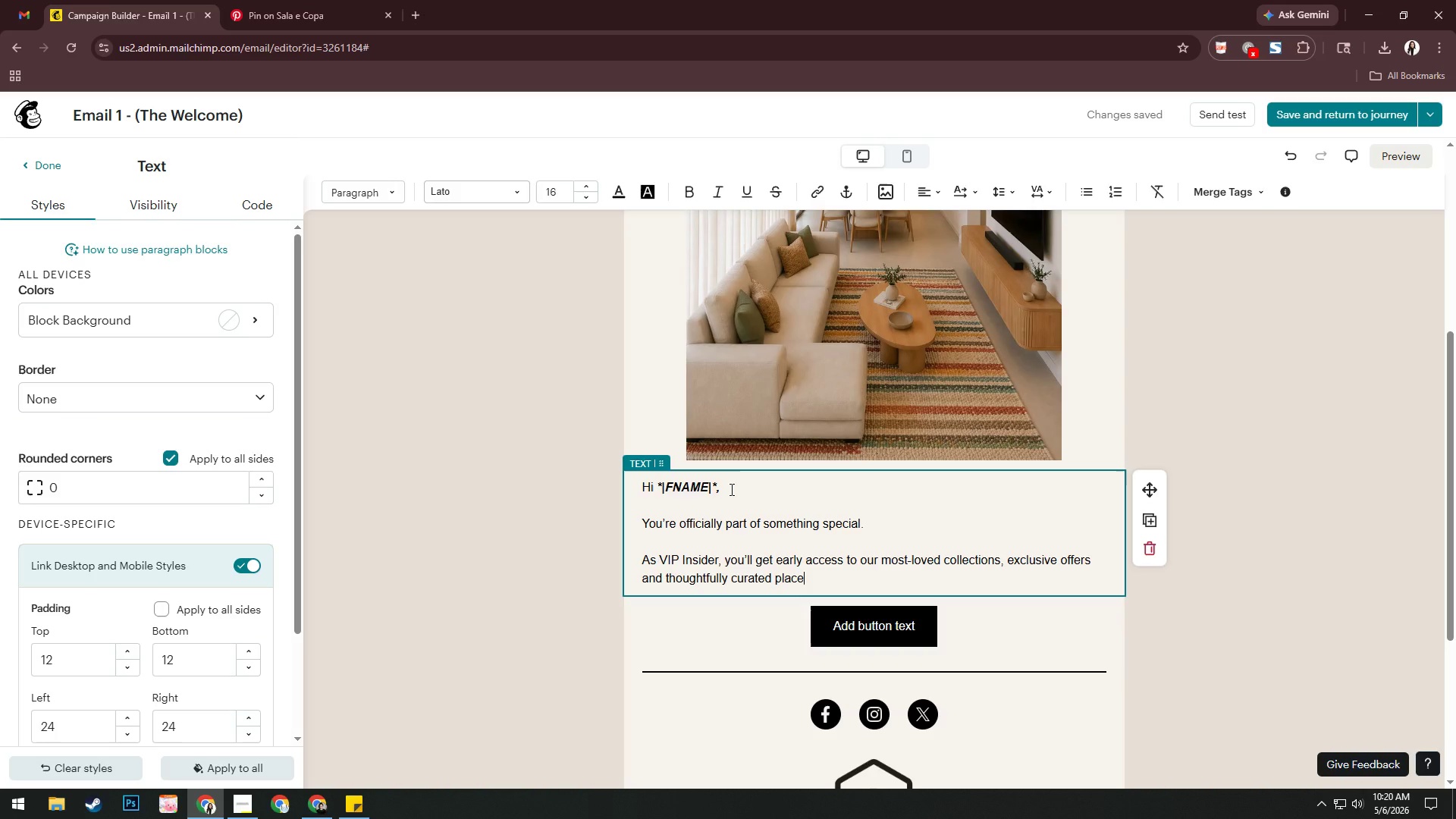 
wait(64.45)
 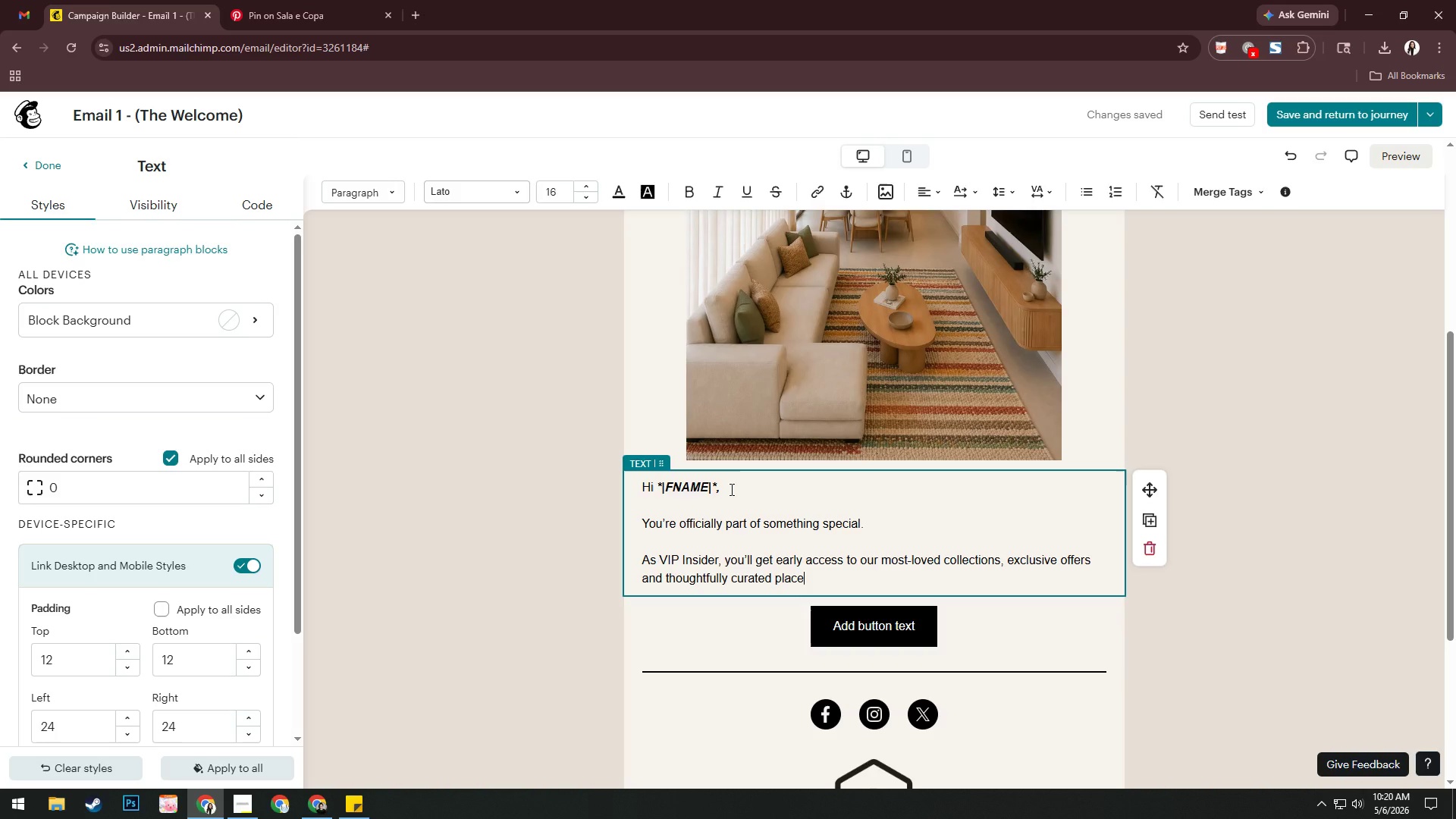 
type(s dei)
key(Backspace)
type(digh)
key(Backspace)
key(Backspace)
key(Backspace)
key(Backspace)
type(f)
key(Backspace)
type(siegn)
key(Backspace)
key(Backspace)
key(Backspace)
key(Backspace)
type(igned )
 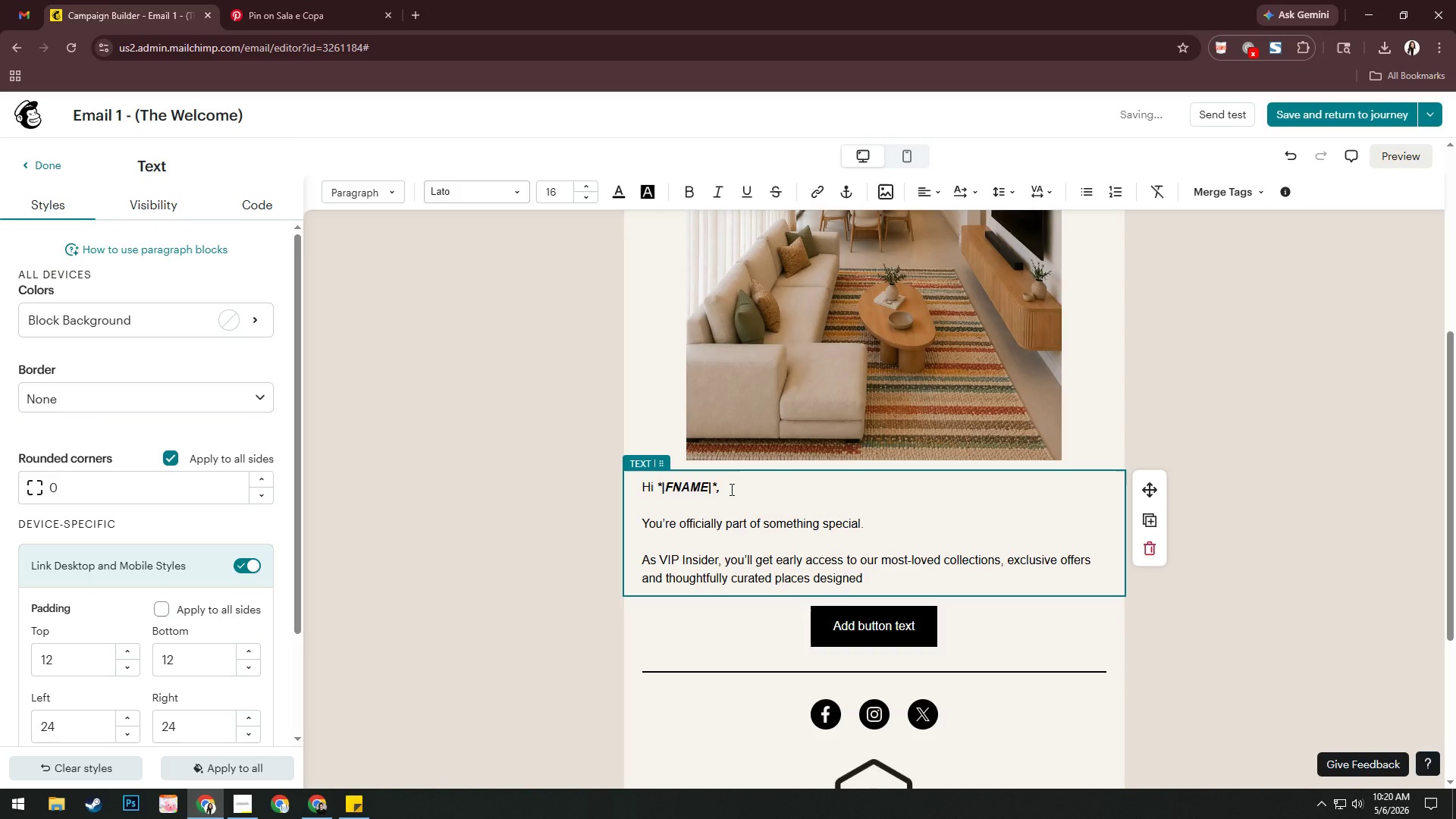 
type(yo)
key(Backspace)
key(Backspace)
type(to elevate your space.)
 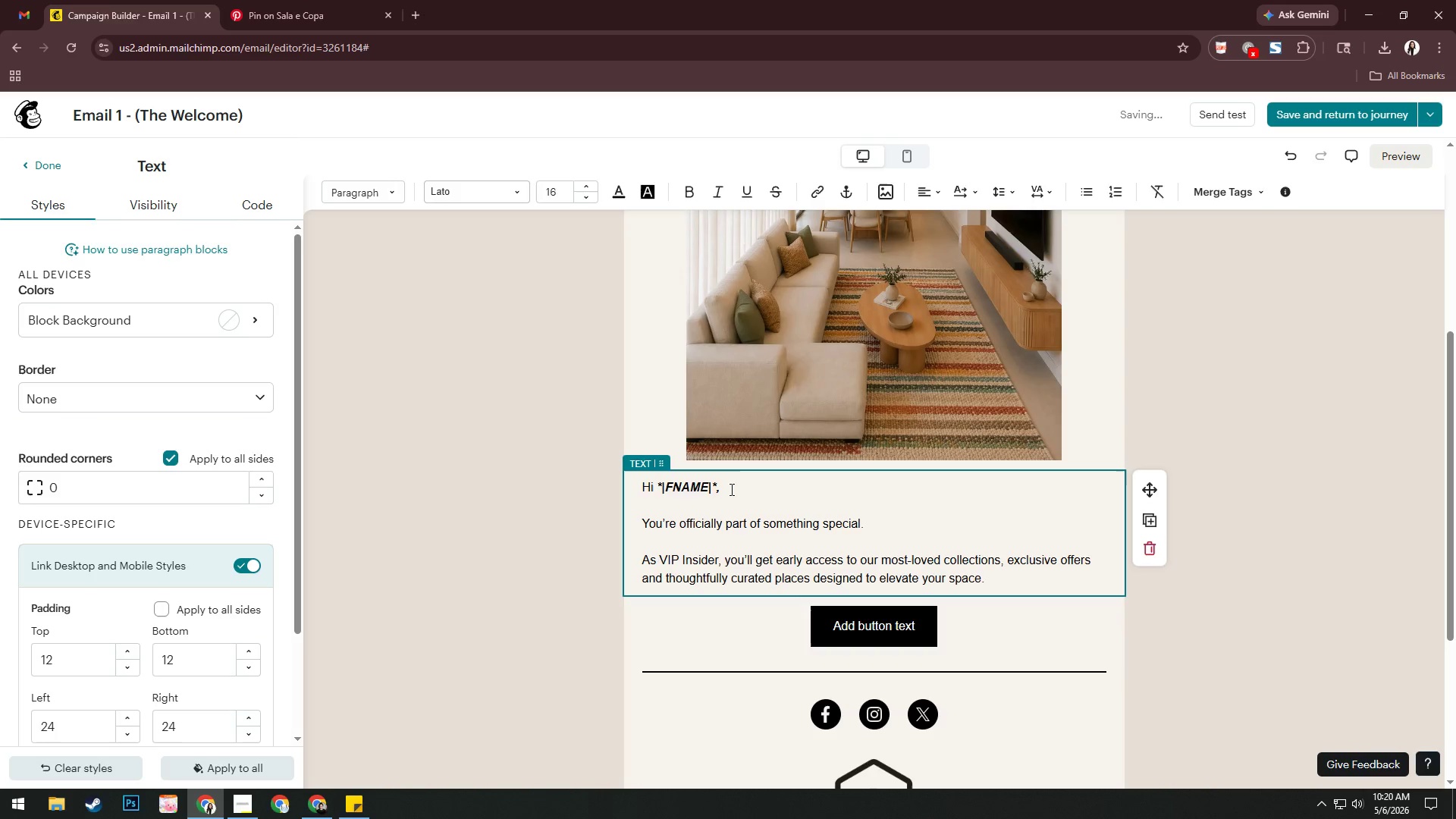 
key(Enter)
 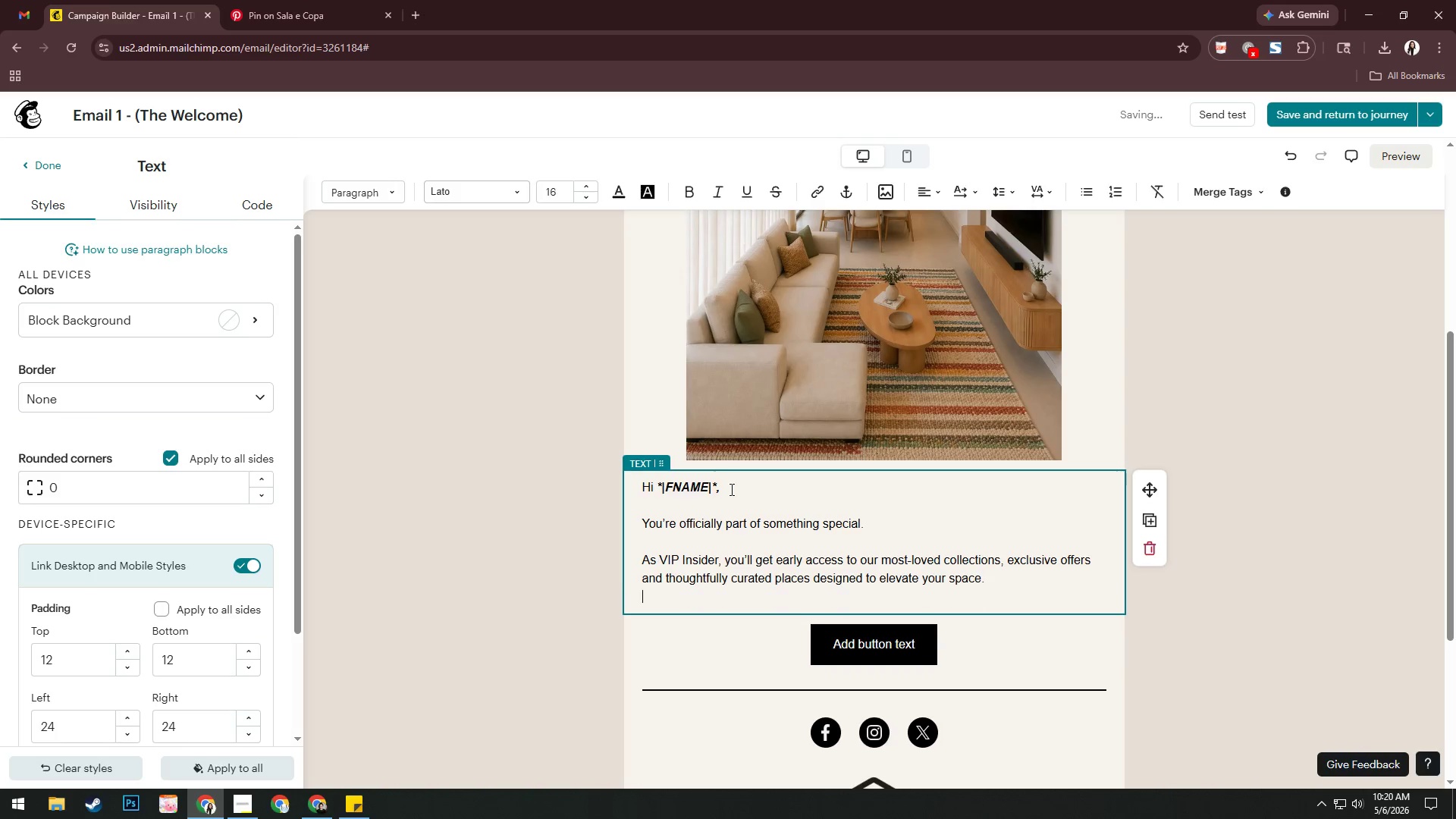 
key(Enter)
 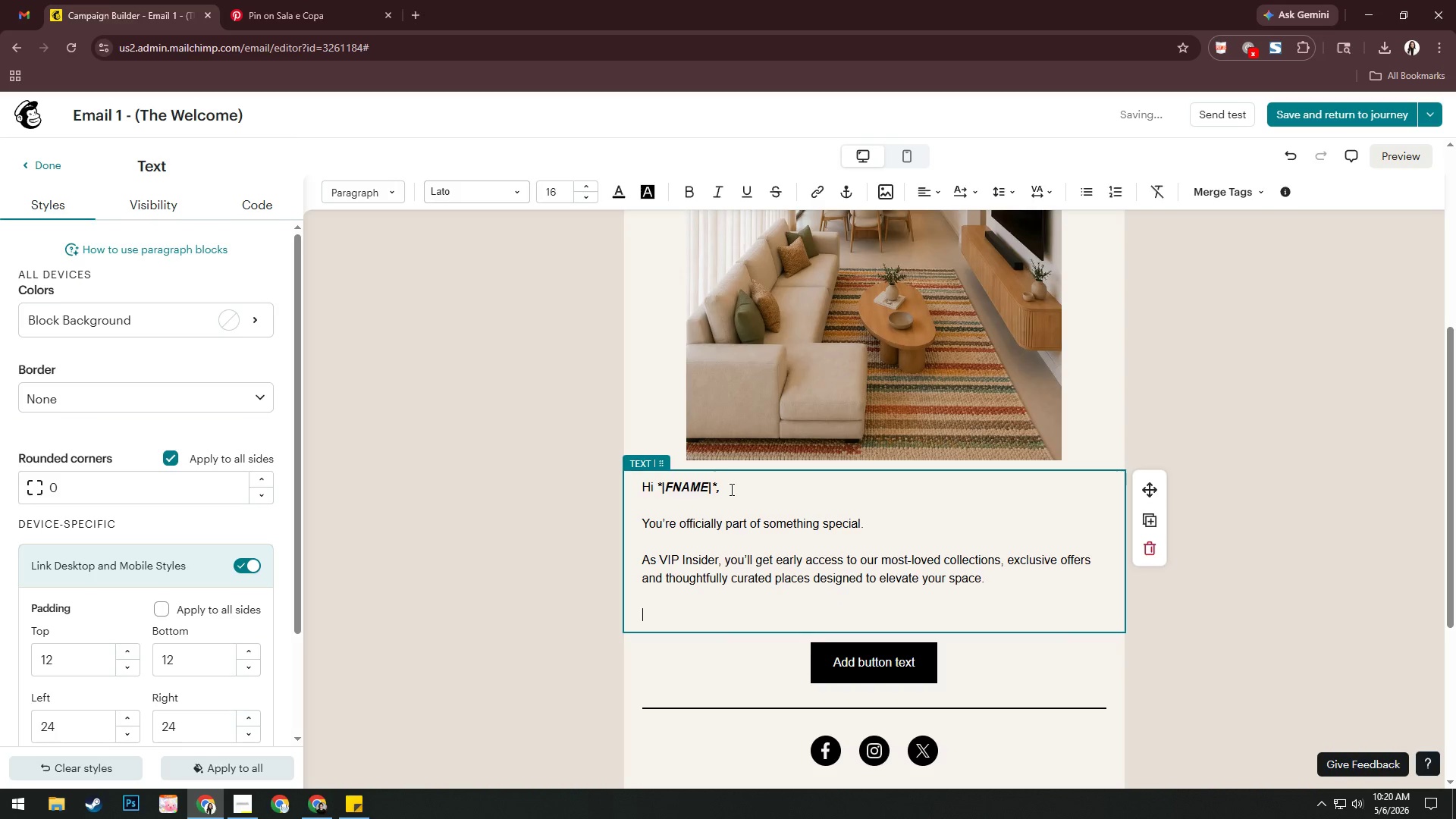 
type(To get uo)
key(Backspace)
key(Backspace)
type(you started )
key(Backspace)
type(, we've re)
key(Backspace)
key(Backspace)
type(prepared)
 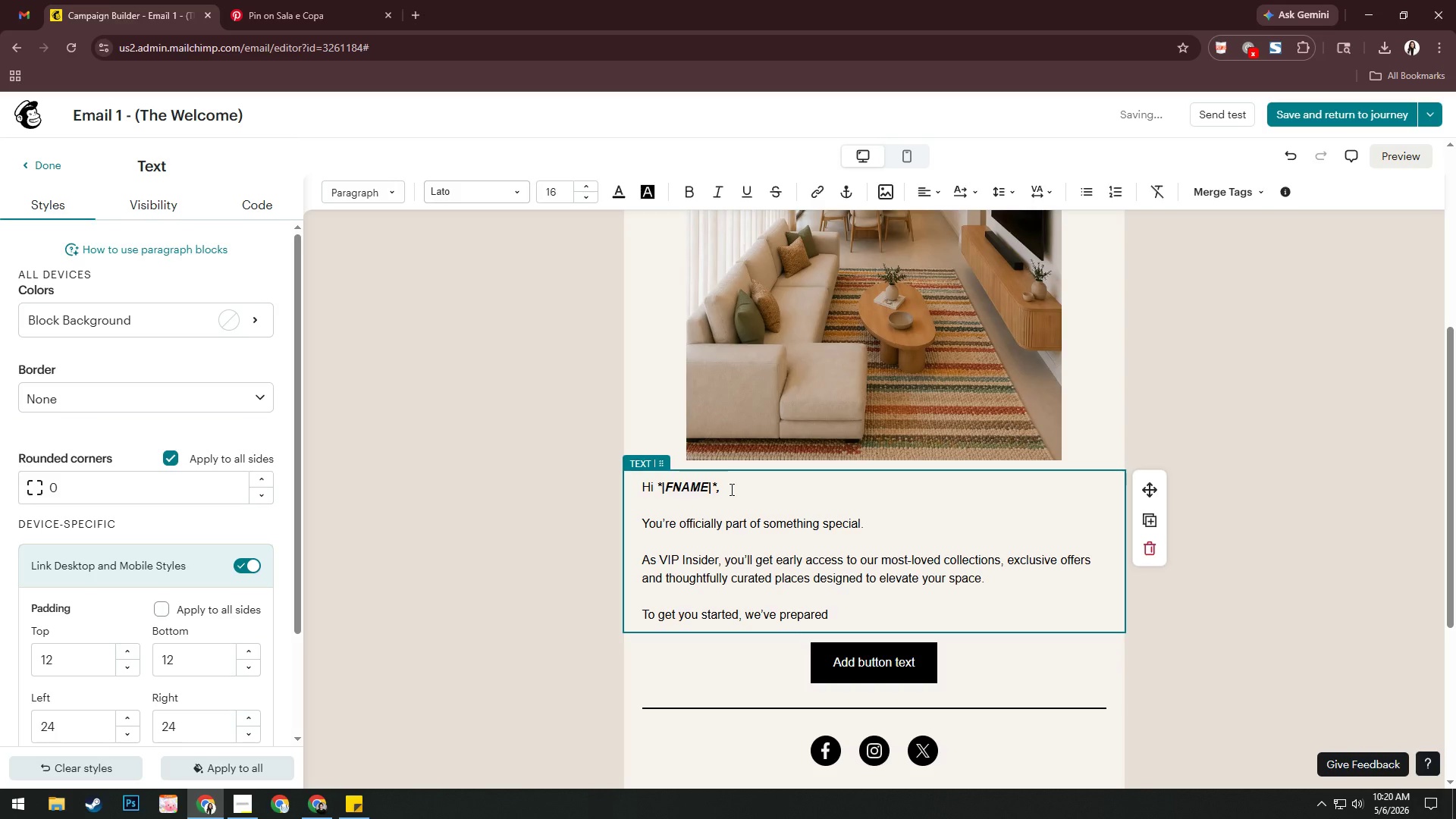 
type( something jut)
key(Backspace)
type(st)
key(Backspace)
type(t got)
key(Backspace)
key(Backspace)
key(Backspace)
type(for you:)
 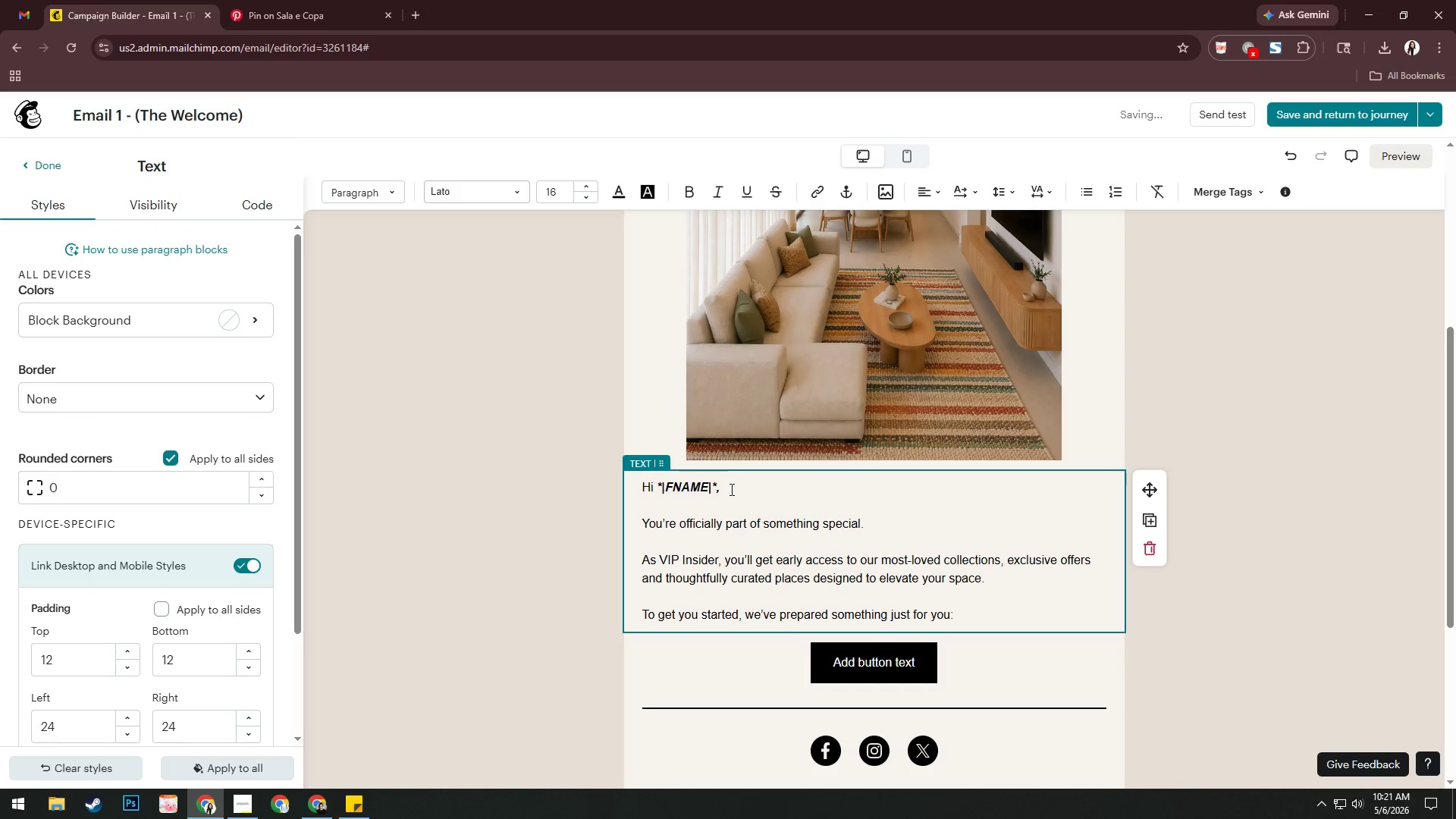 
key(Enter)
 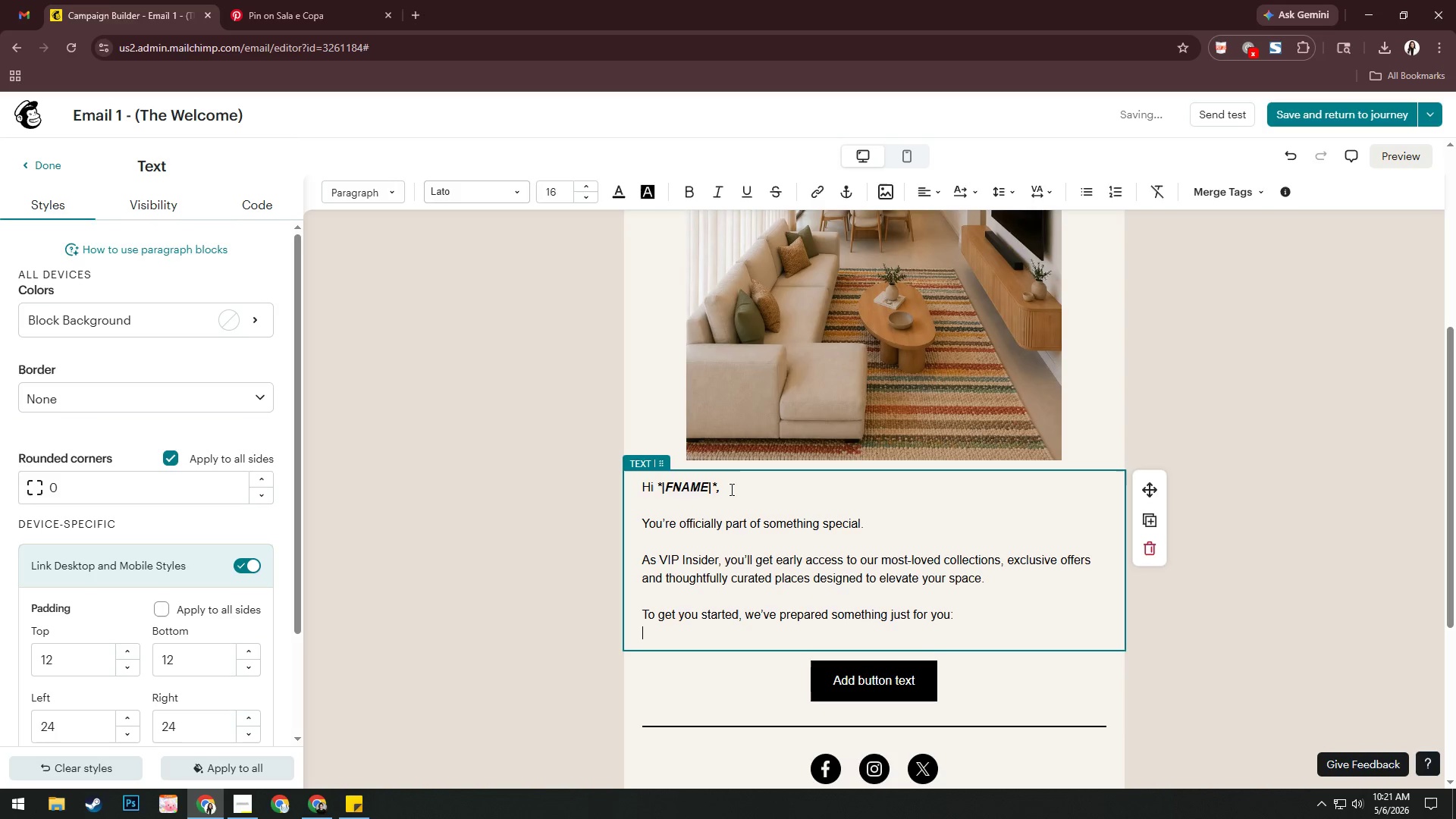 
key(Enter)
 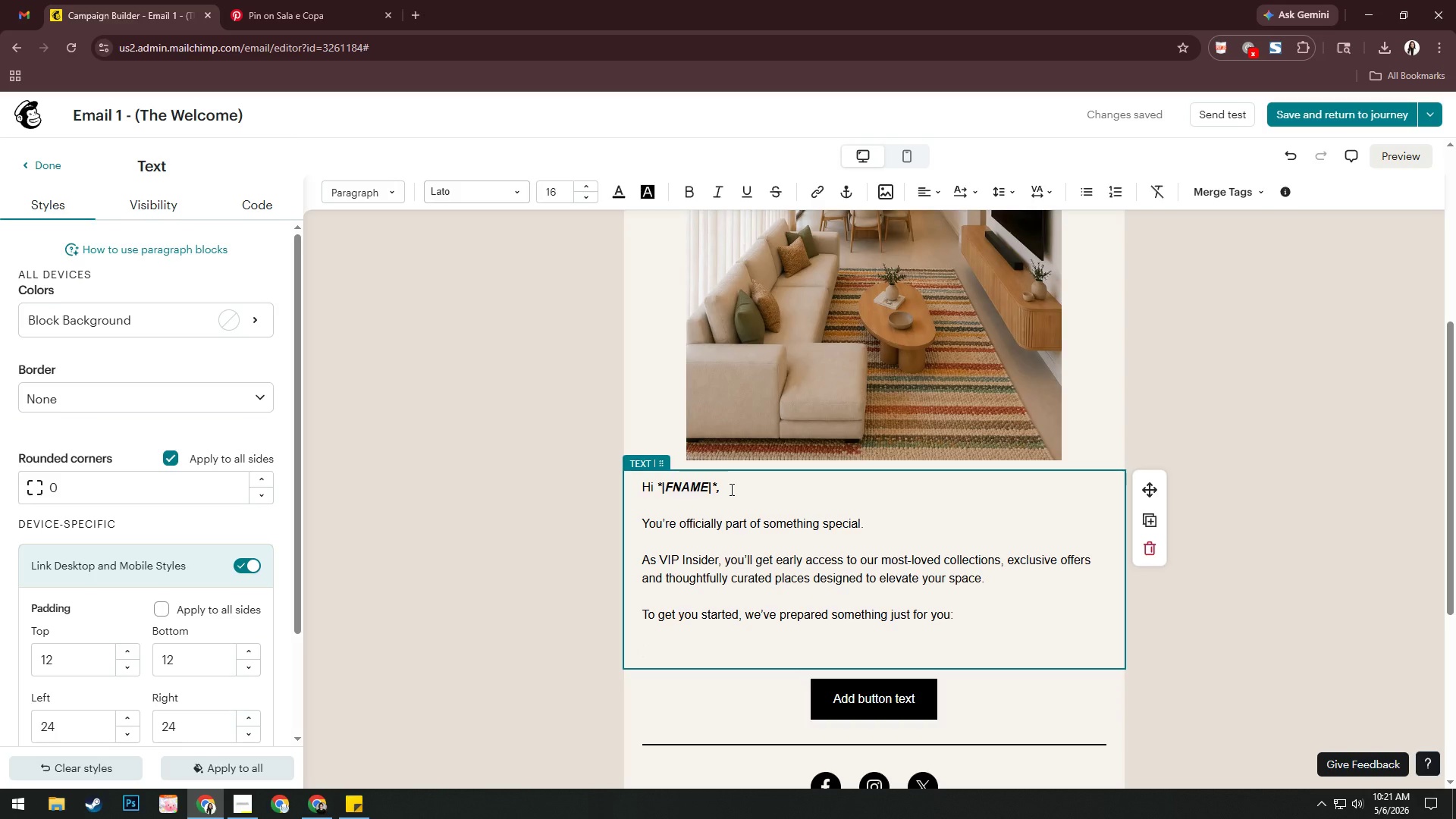 
wait(6.97)
 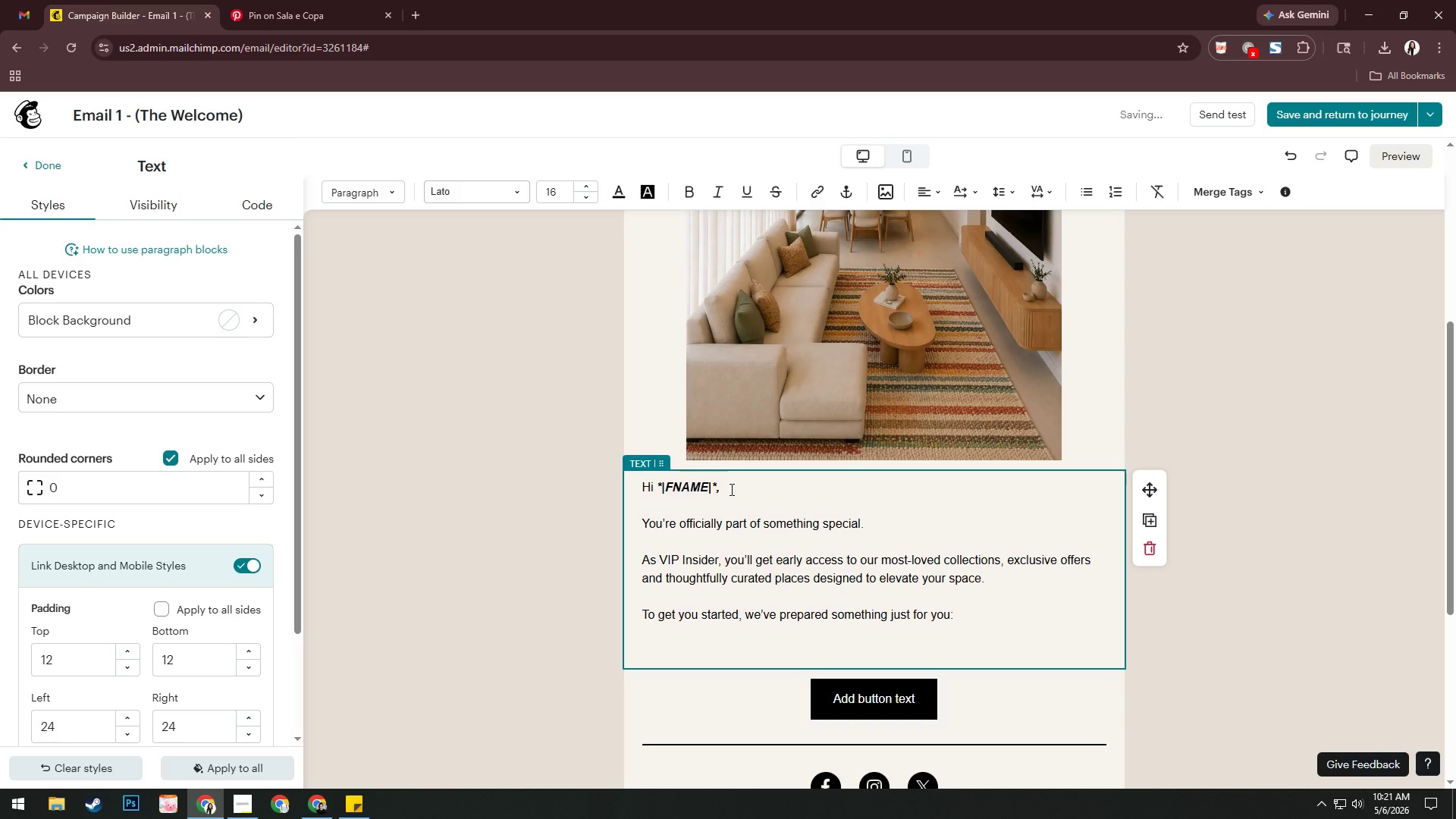 
type(Our seasonal )
key(Backspace)
key(Backspace)
key(Backspace)
key(Backspace)
key(Backspace)
key(Backspace)
key(Backspace)
key(Backspace)
key(Backspace)
type(Seasonal Style H)
key(Backspace)
type(H)
key(Backspace)
key(Backspace)
type(Guifr )
key(Backspace)
key(Backspace)
key(Backspace)
type(de, a handpci)
key(Backspace)
key(Backspace)
type(icj)
key(Backspace)
type(ked collection of ths)
key(Backspace)
type(is season;)
key(Backspace)
type(;)
key(Backspace)
type('s ,us)
key(Backspace)
key(Backspace)
key(Backspace)
type(must-haves.)
 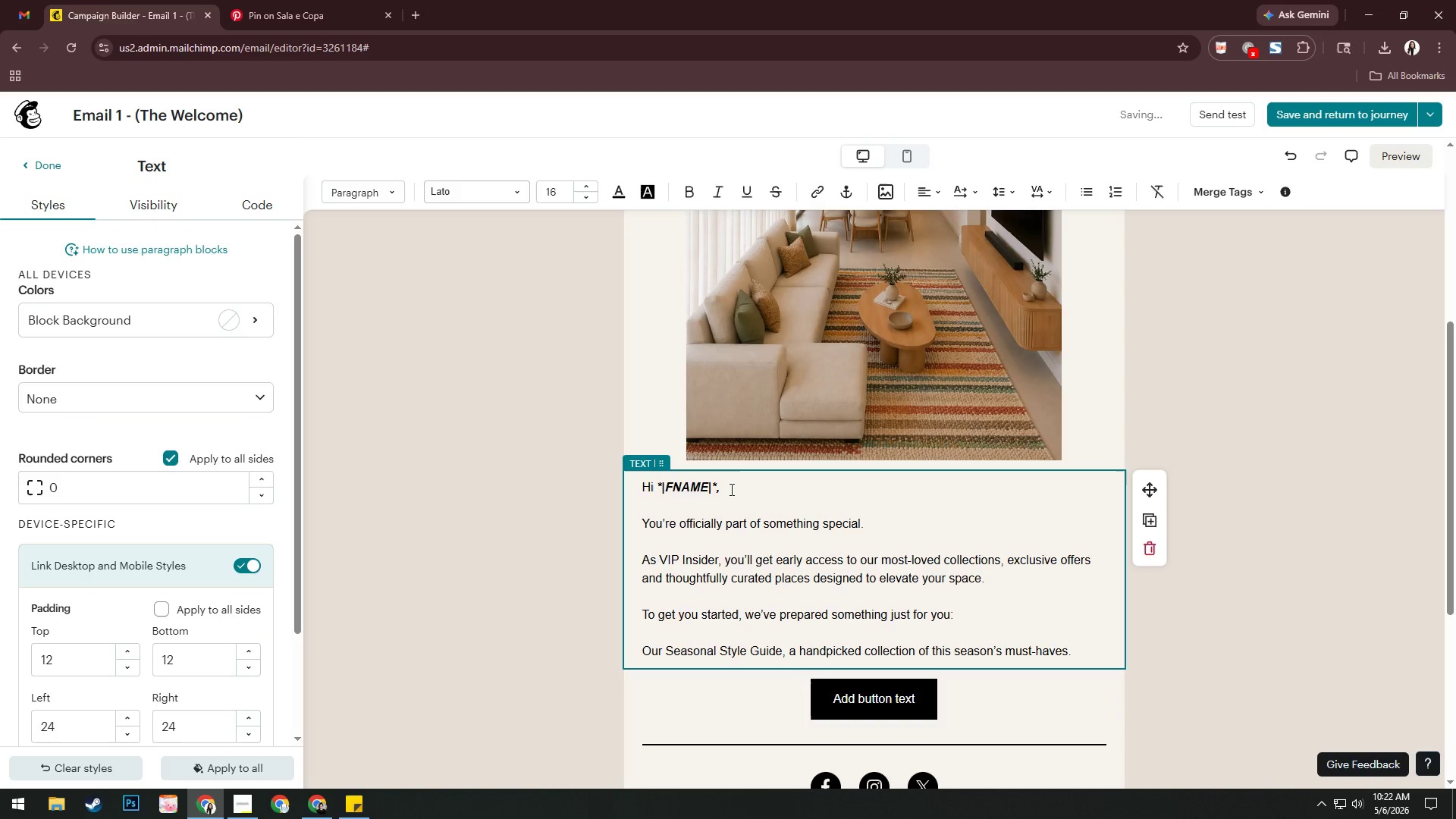 
key(Enter)
 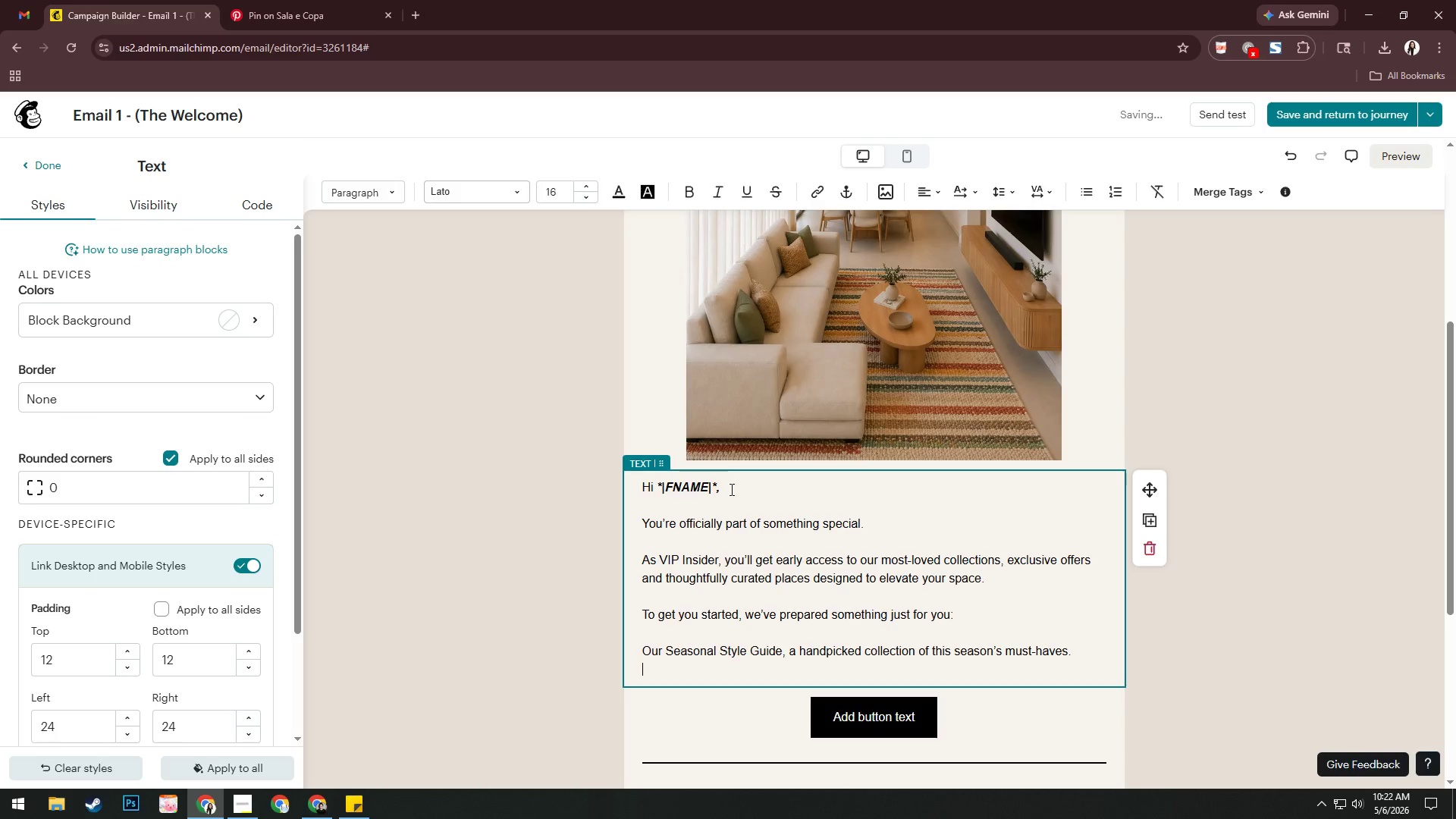 
key(Enter)
 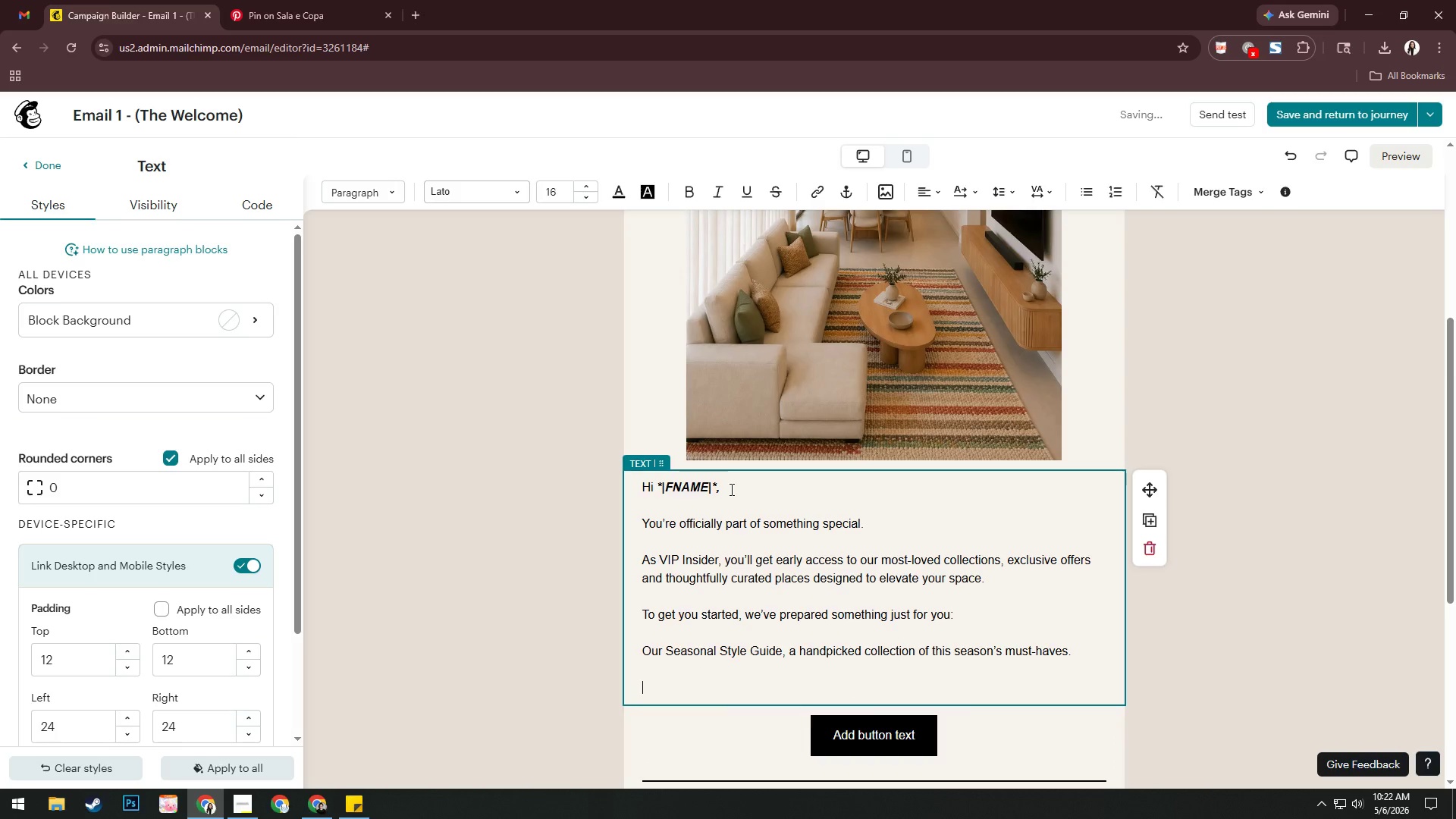 
type(We;re)
key(Backspace)
key(Backspace)
key(Backspace)
type(;)
key(Backspace)
type('re dp)
key(Backspace)
key(Backspace)
type(sp )
key(Backspace)
key(Backspace)
type(o ga)
key(Backspace)
type(lad you're here.)
 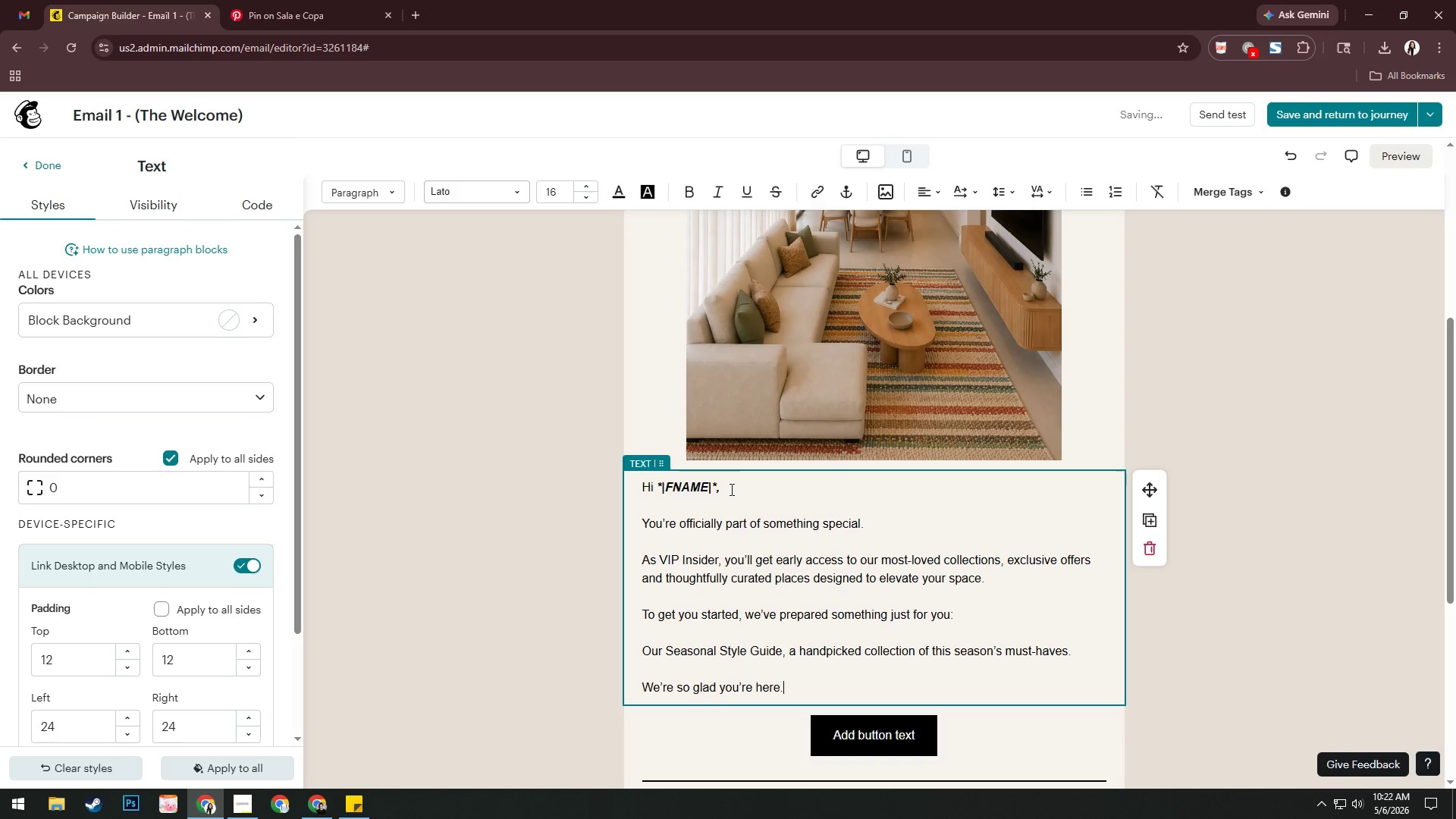 
key(Enter)
 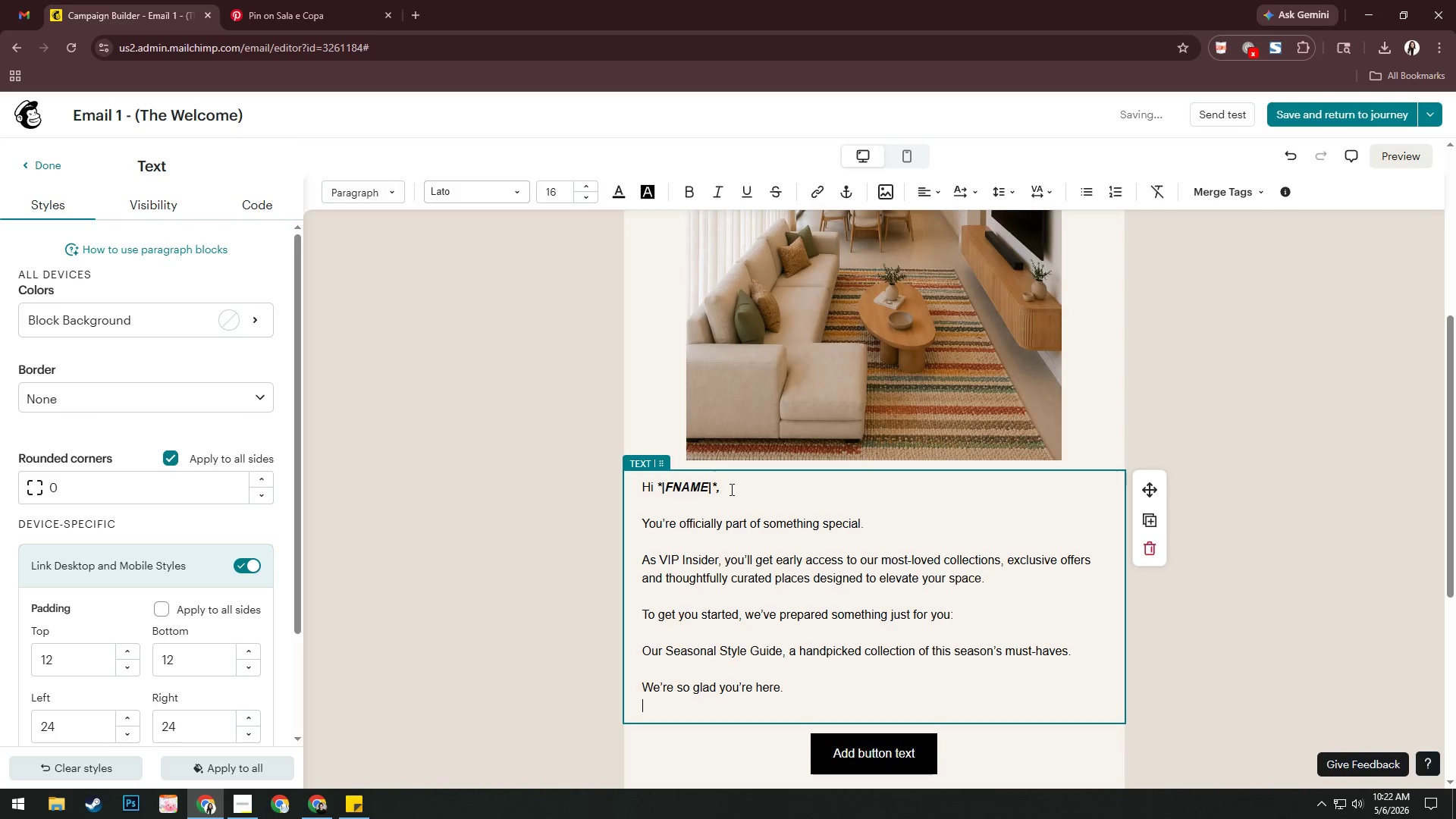 
key(Enter)
 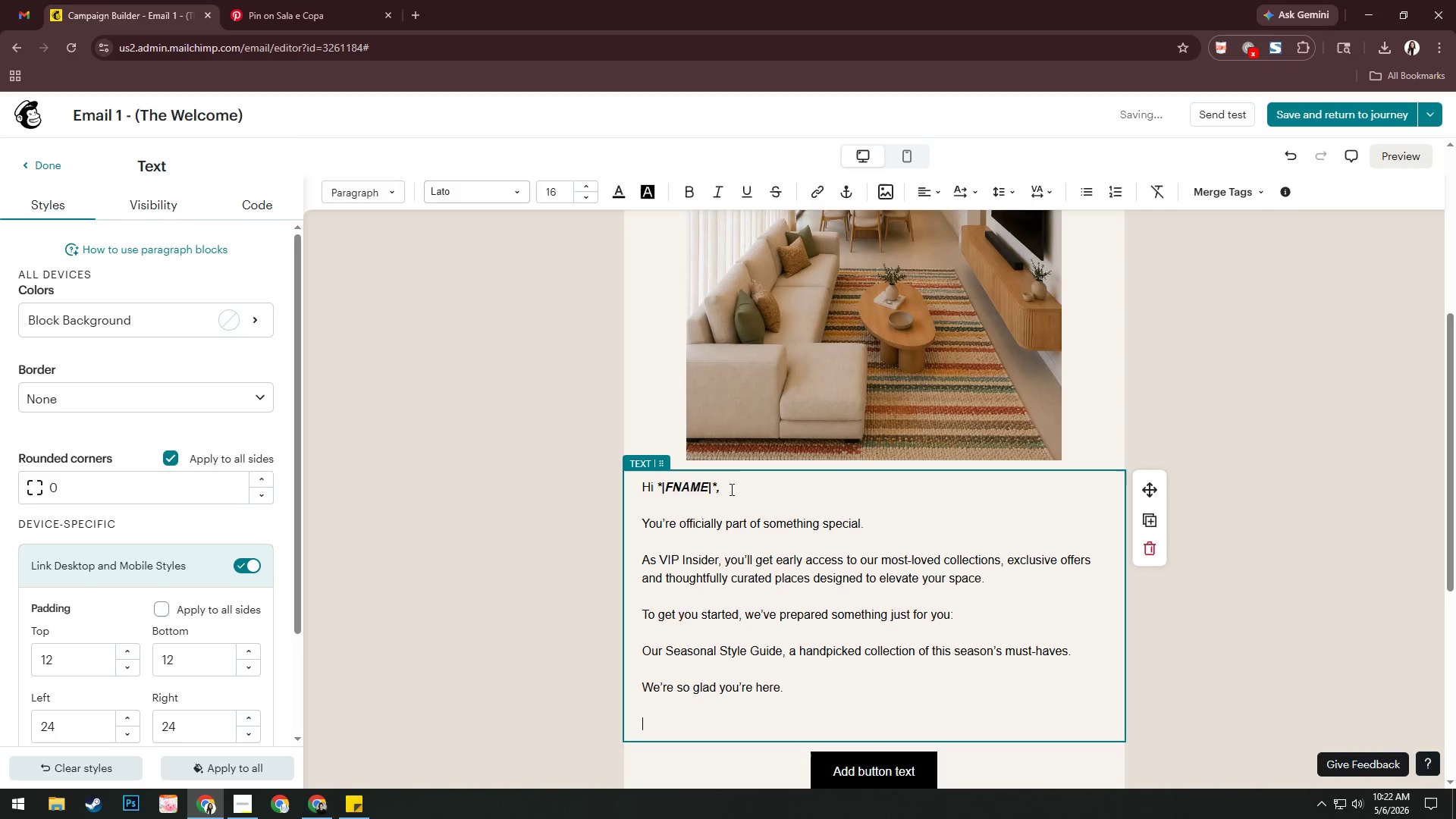 
type(Woy)
key(Backspace)
key(Backspace)
type(iyj)
key(Backspace)
key(Backspace)
type(th at)
key(Backspace)
type(rmth,)
 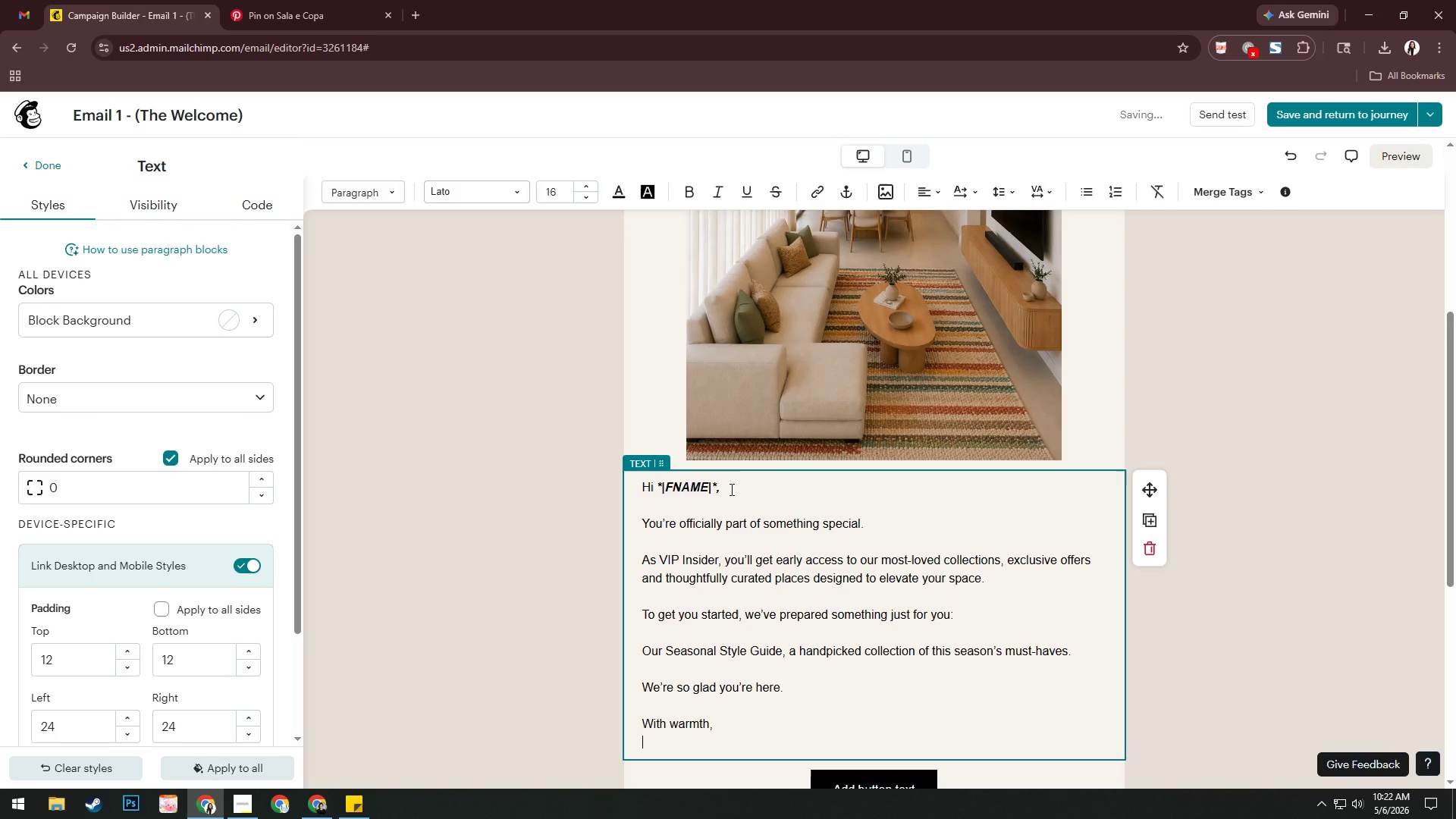 
key(Enter)
 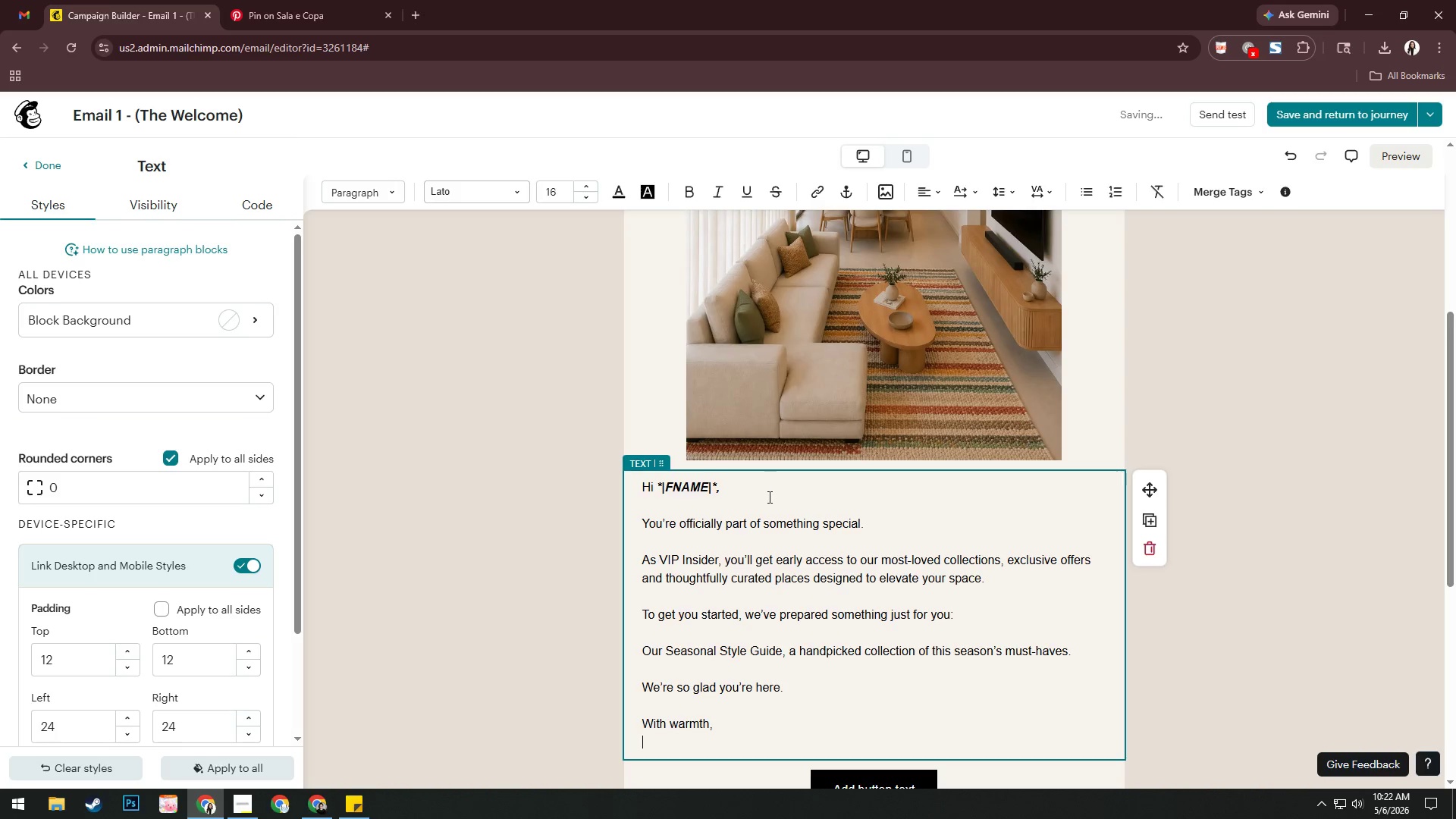 
scroll: coordinate [770, 510], scroll_direction: down, amount: 2.0
 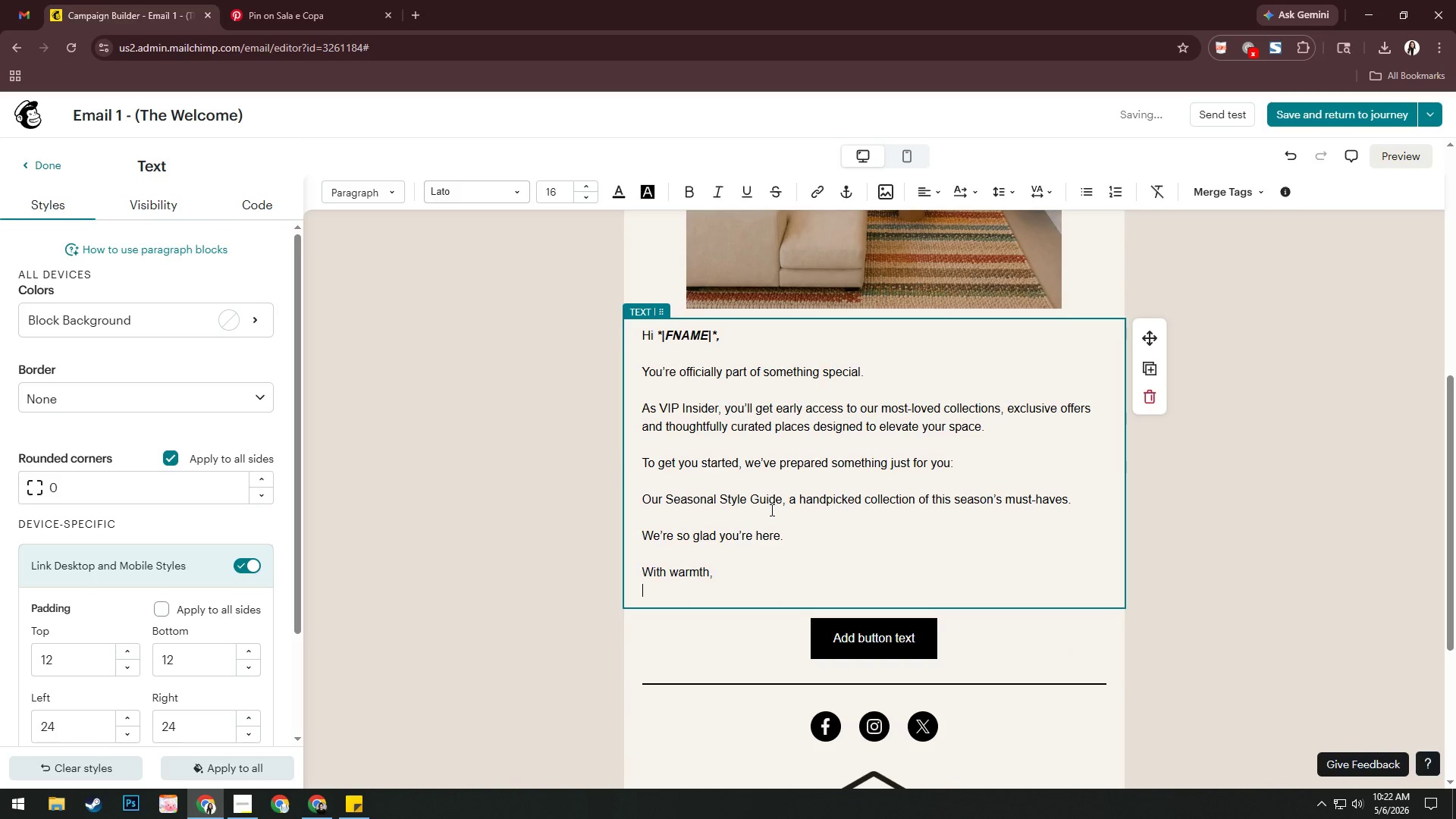 
type(The Ha)
key(Backspace)
type(east)
key(Backspace)
key(Backspace)
type(rth & Houe Team)
 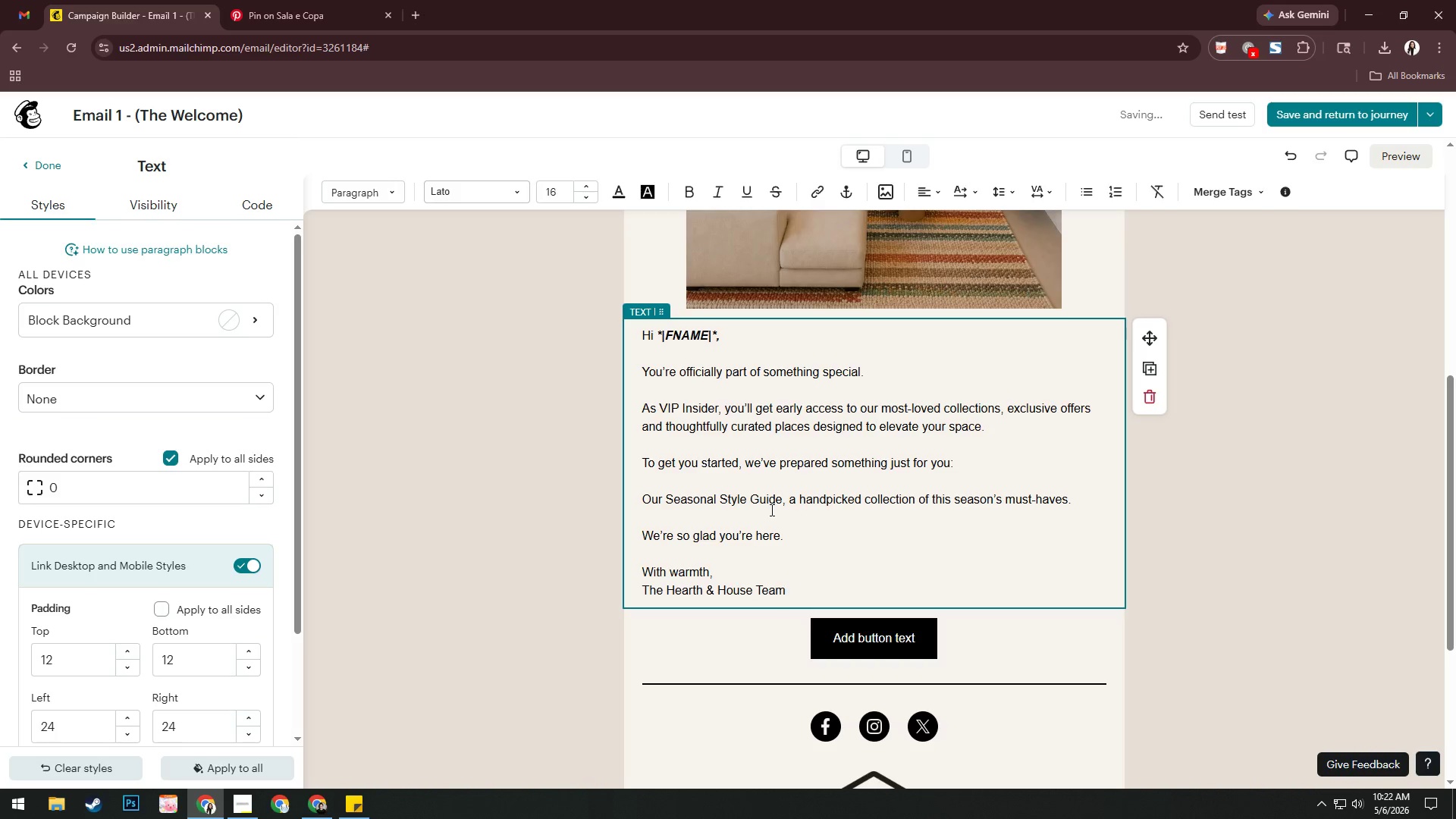 
key(Control+A)
 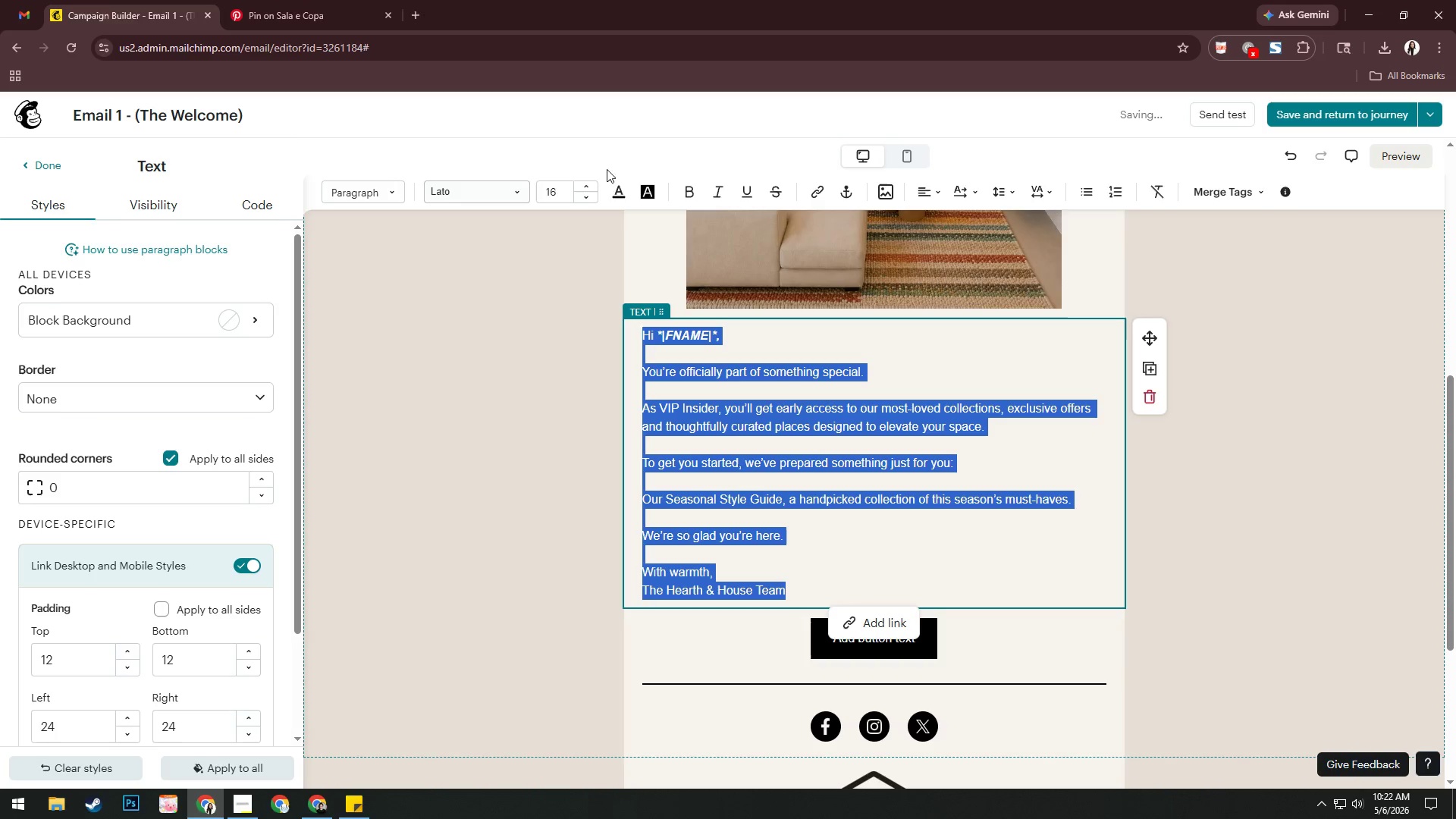 
left_click([617, 193])
 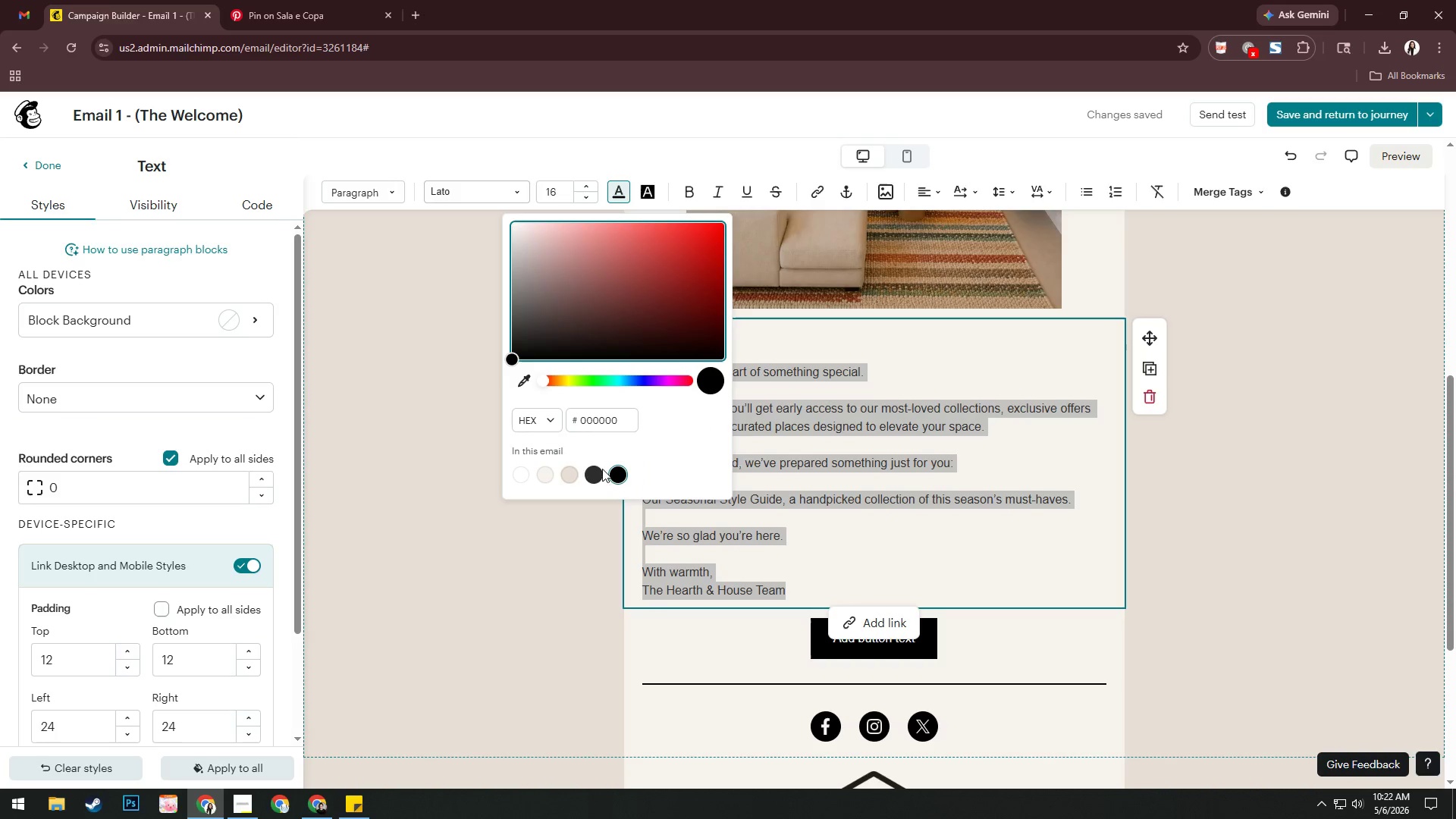 
left_click([595, 475])
 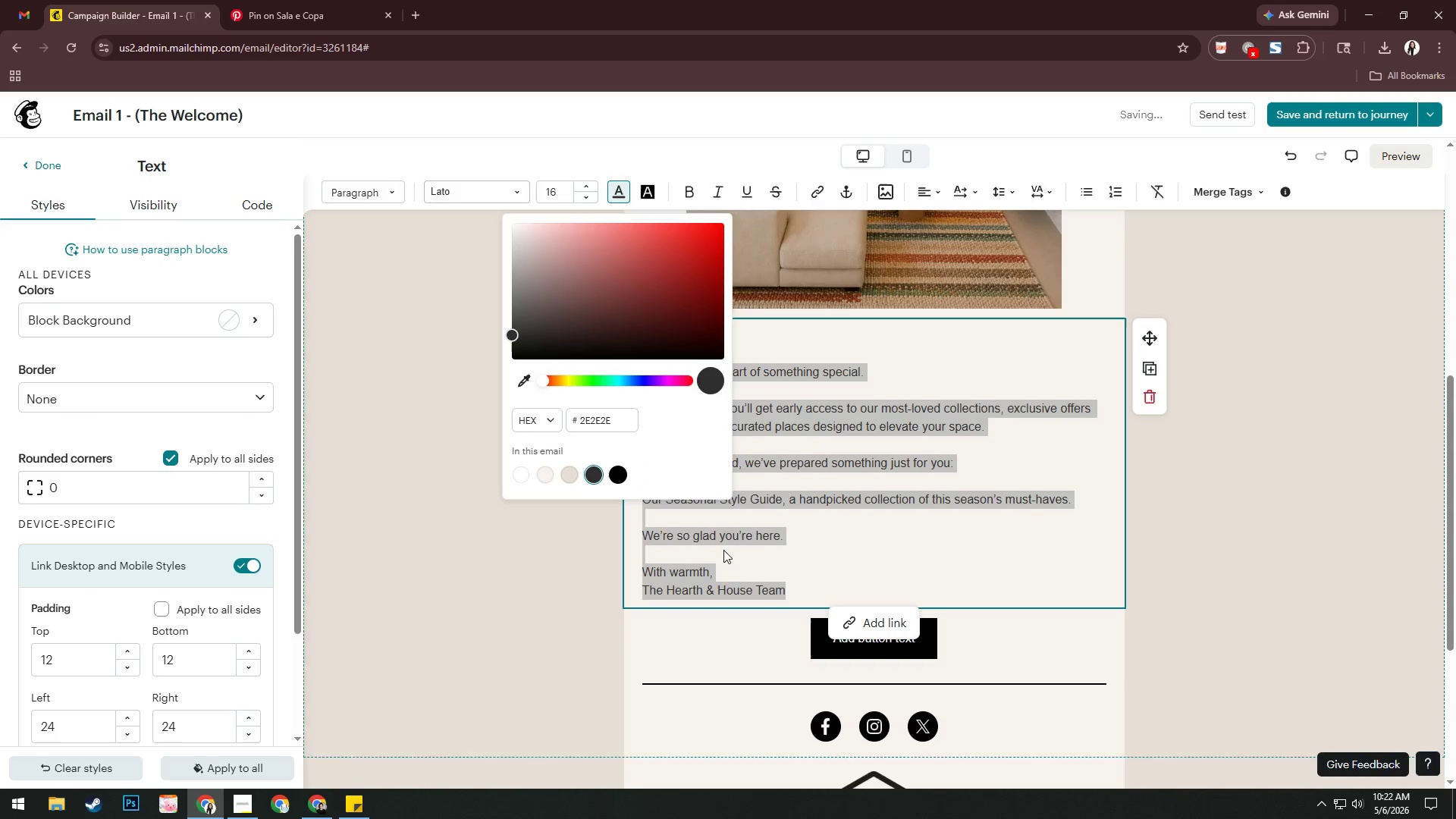 
left_click([817, 577])
 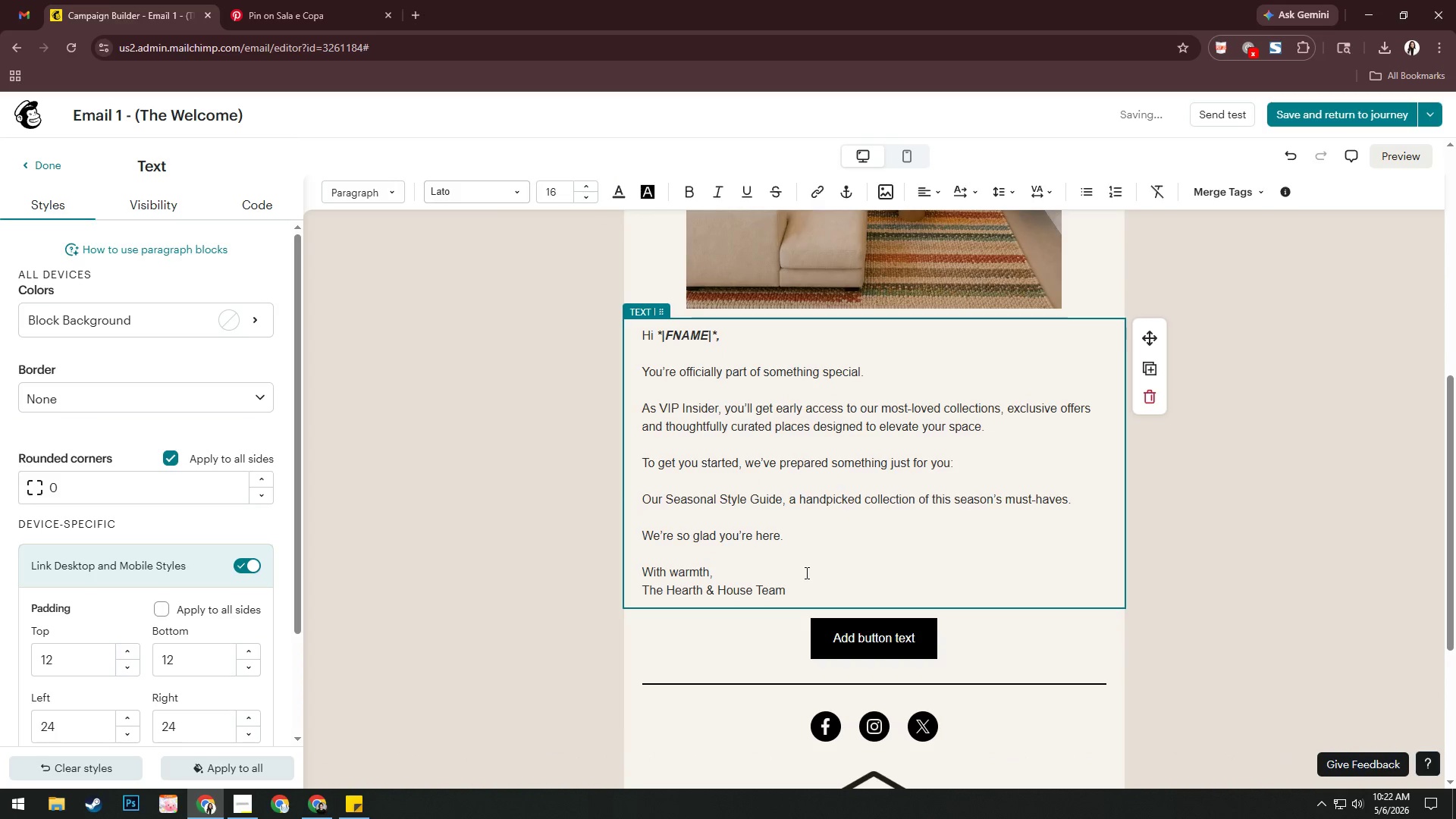 
wait(6.55)
 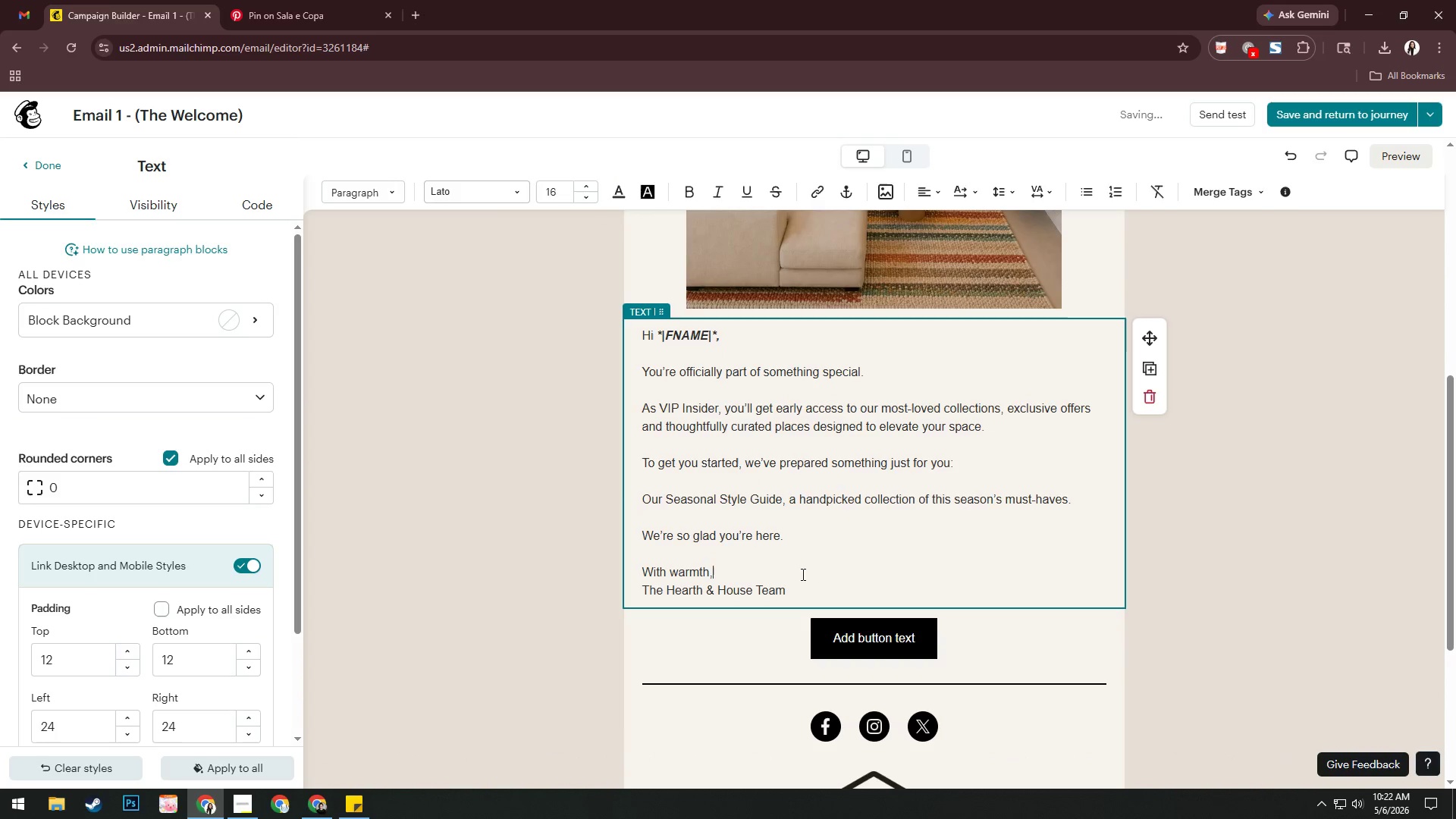 
left_click([815, 632])
 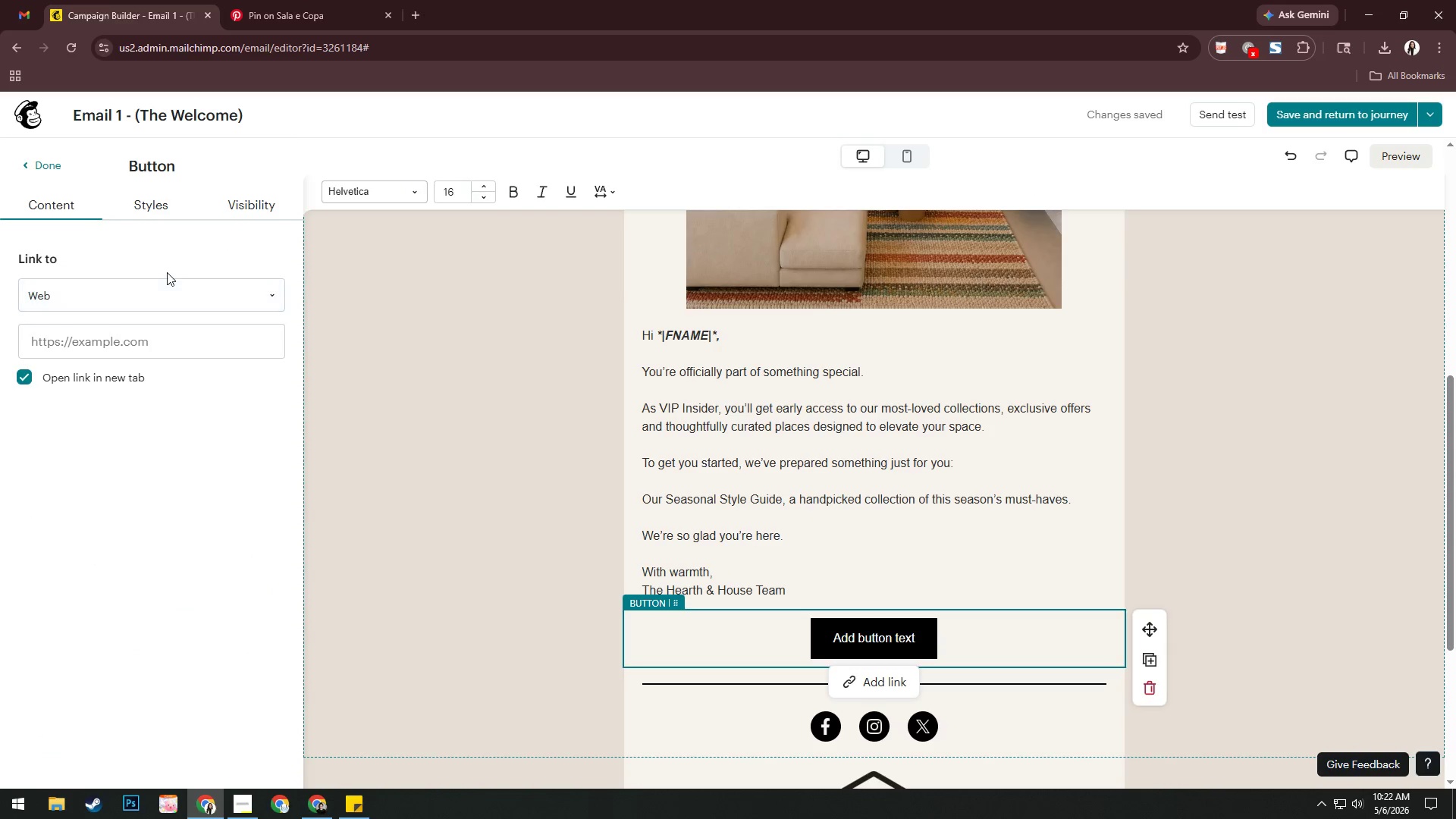 
left_click([162, 194])
 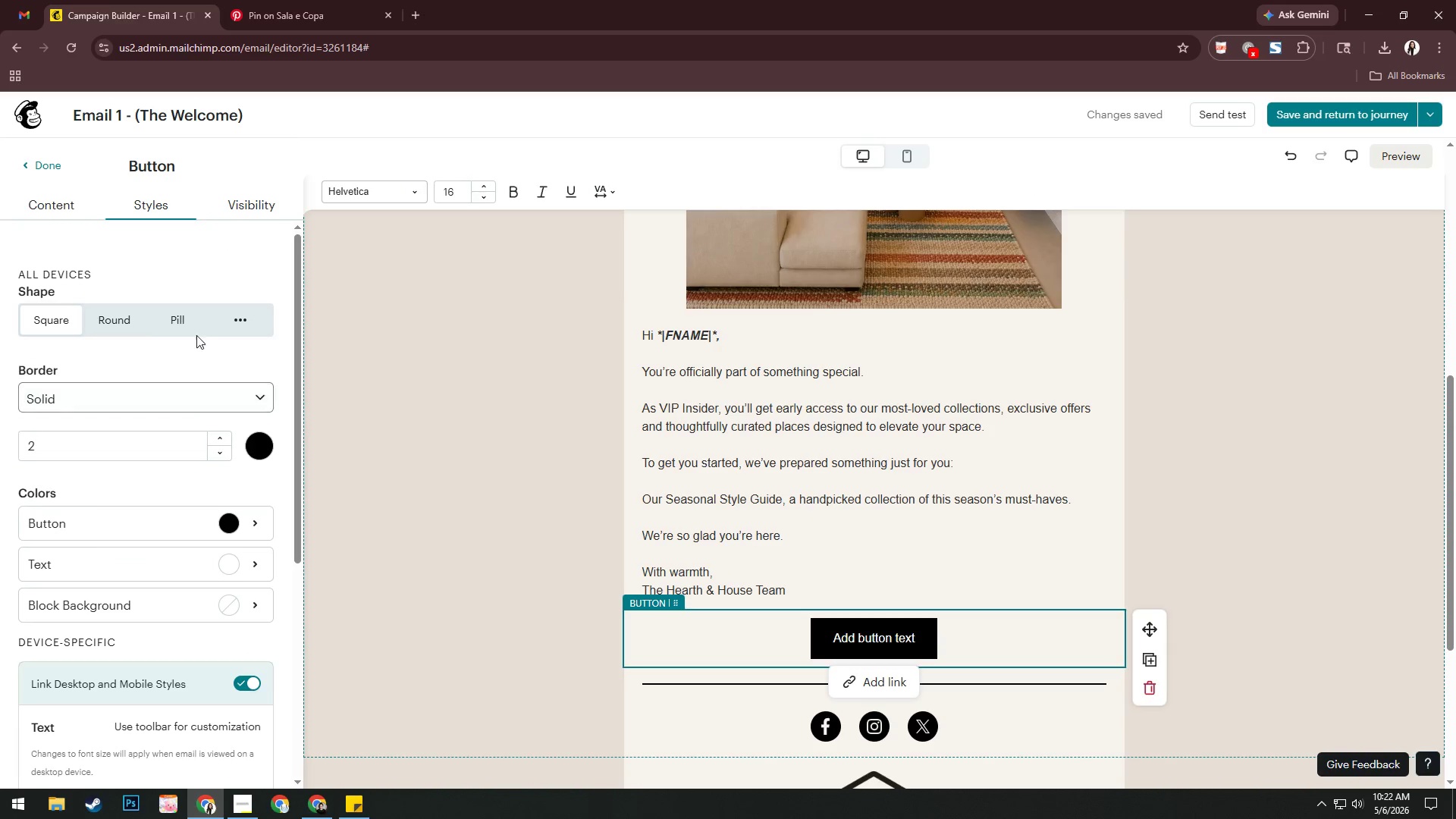 
left_click([177, 322])
 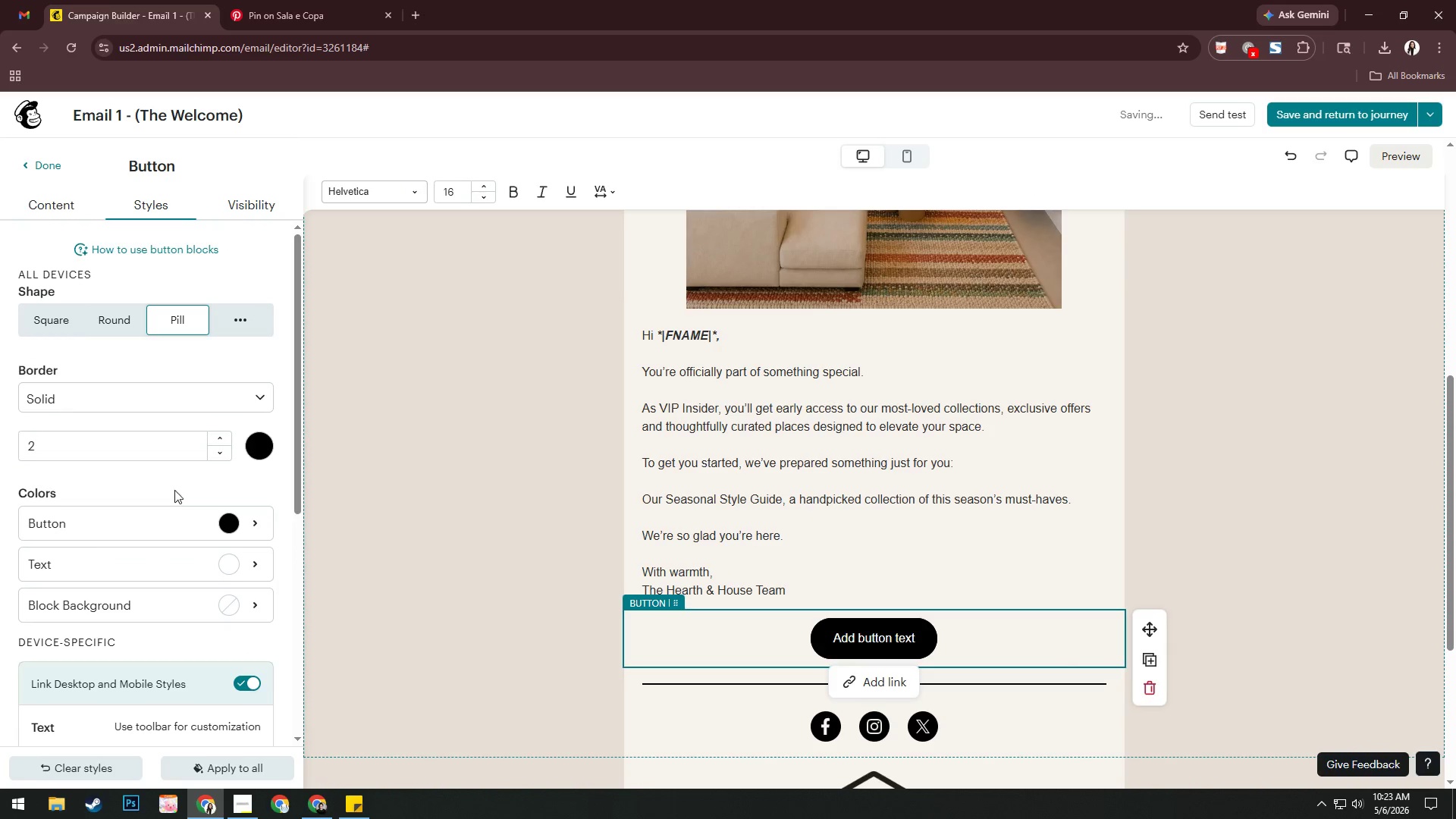 
left_click([144, 526])
 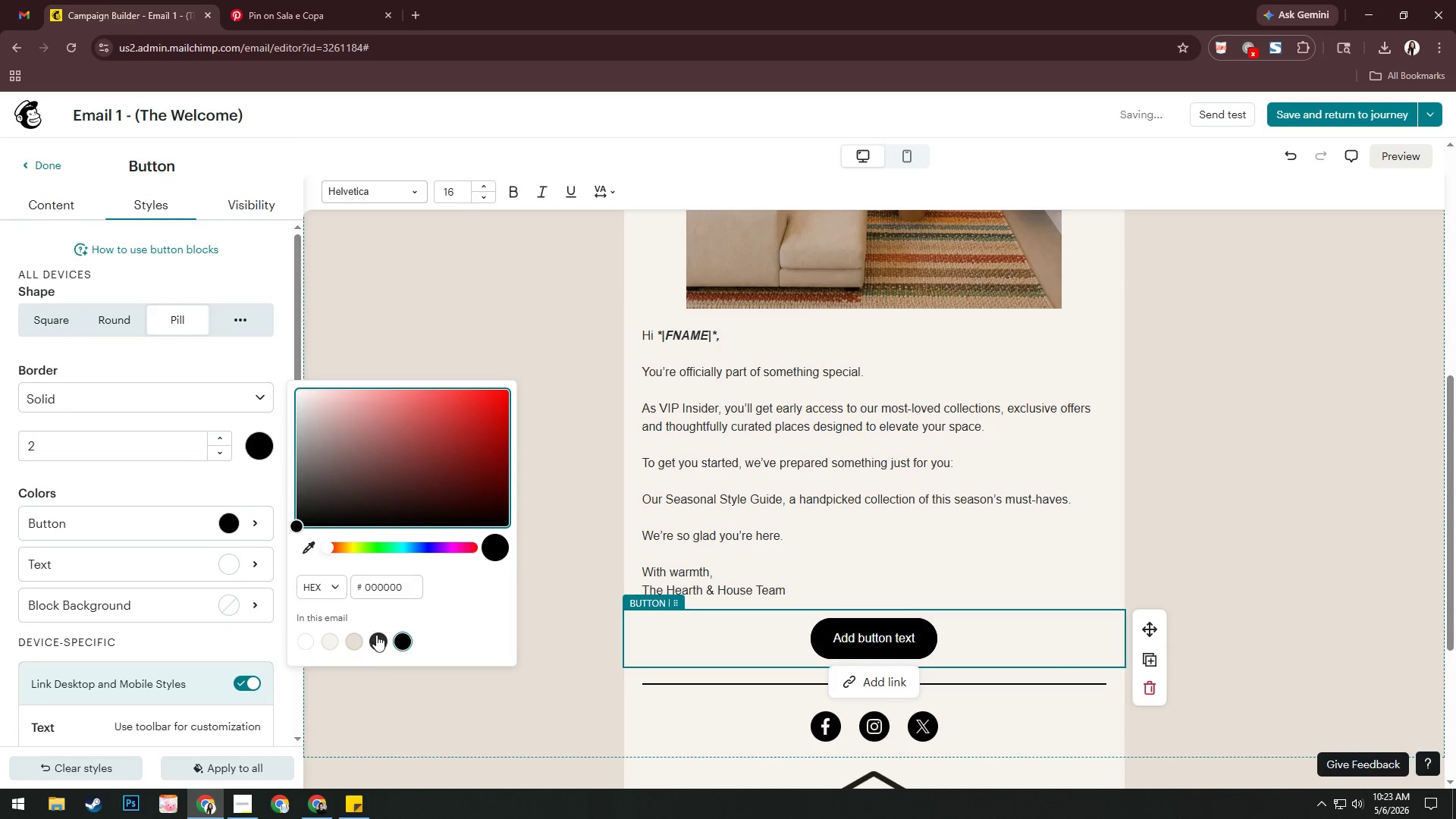 
left_click([381, 641])
 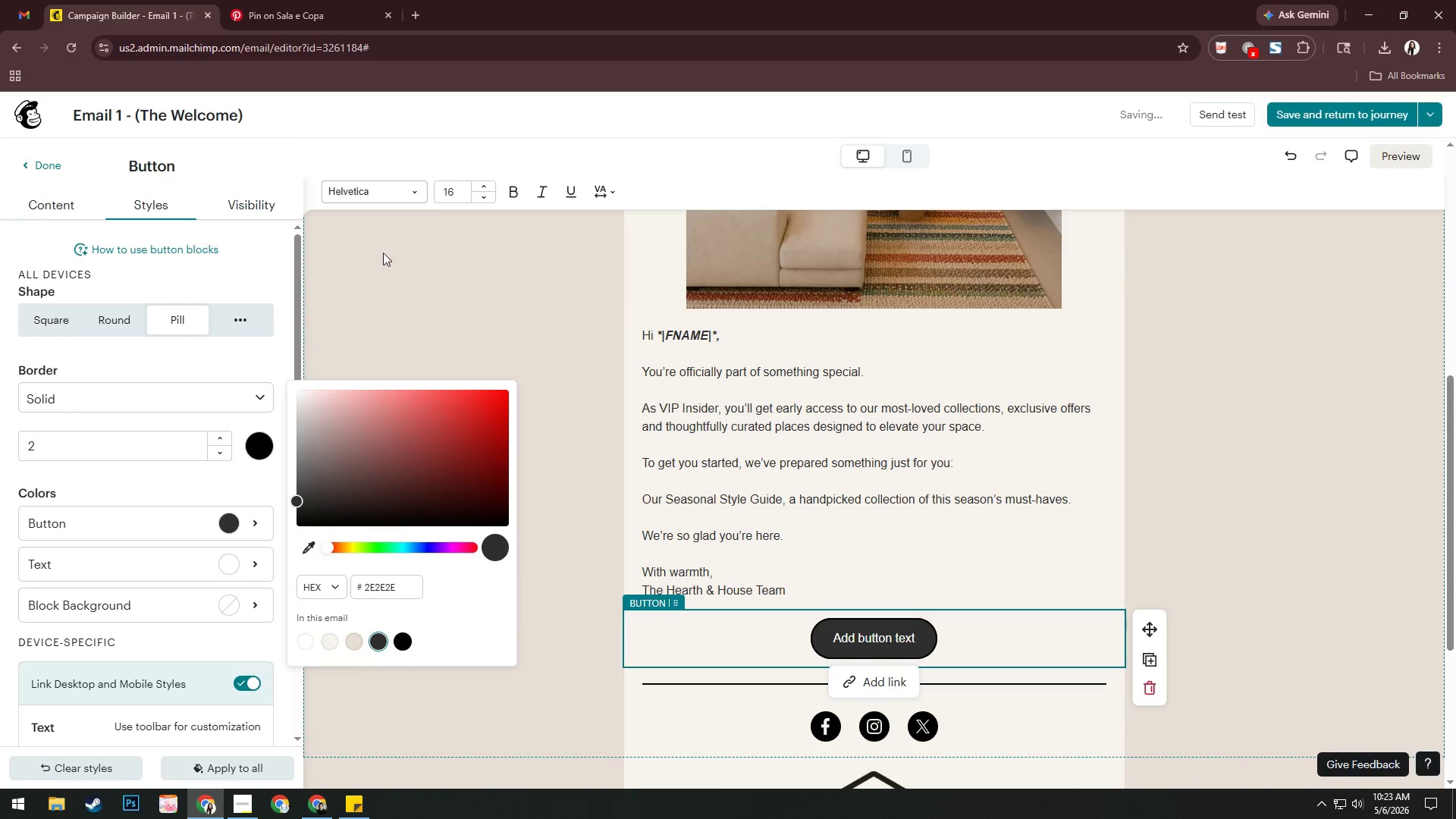 
left_click([375, 190])
 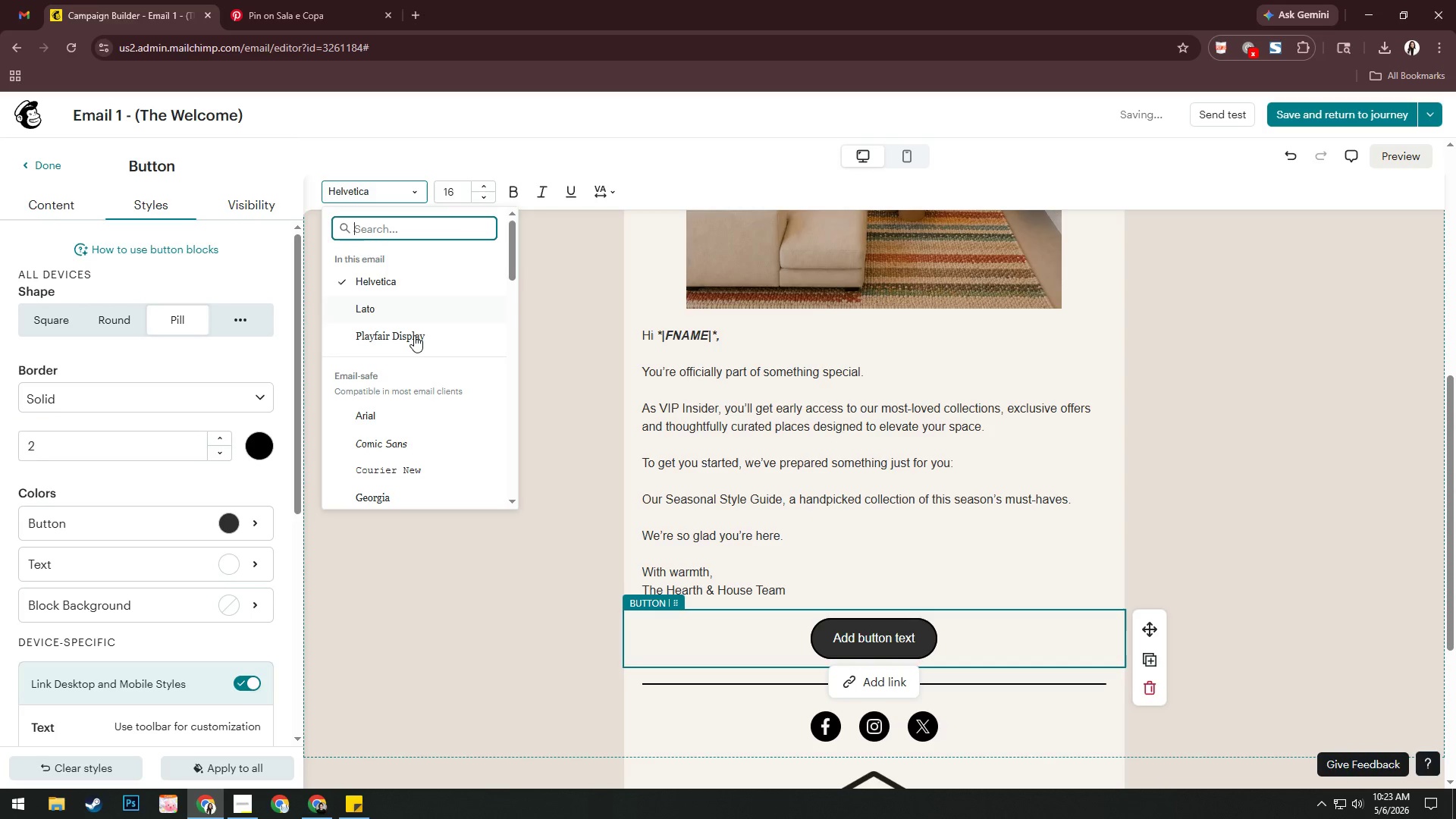 
left_click([414, 335])
 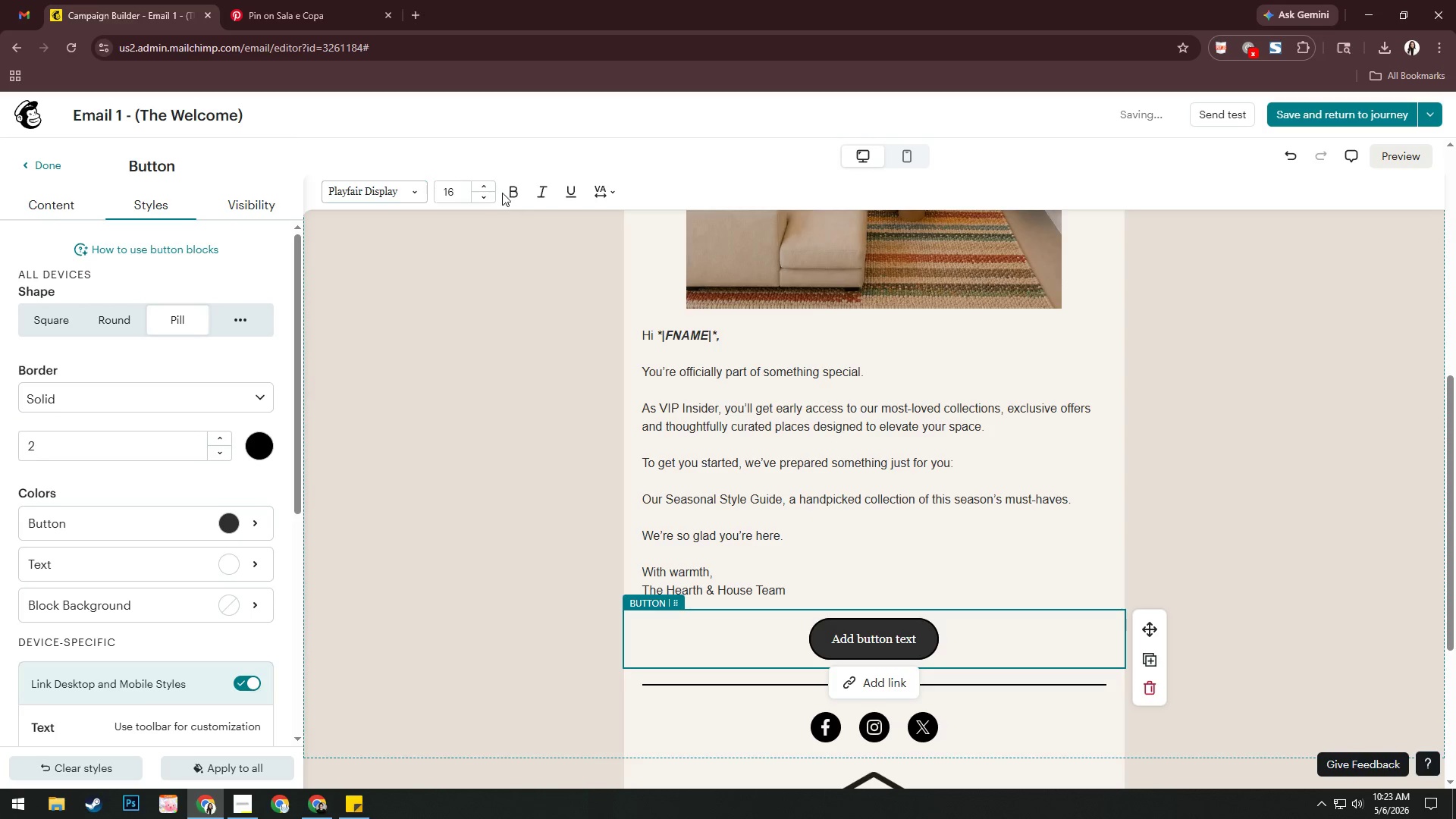 
left_click([510, 191])
 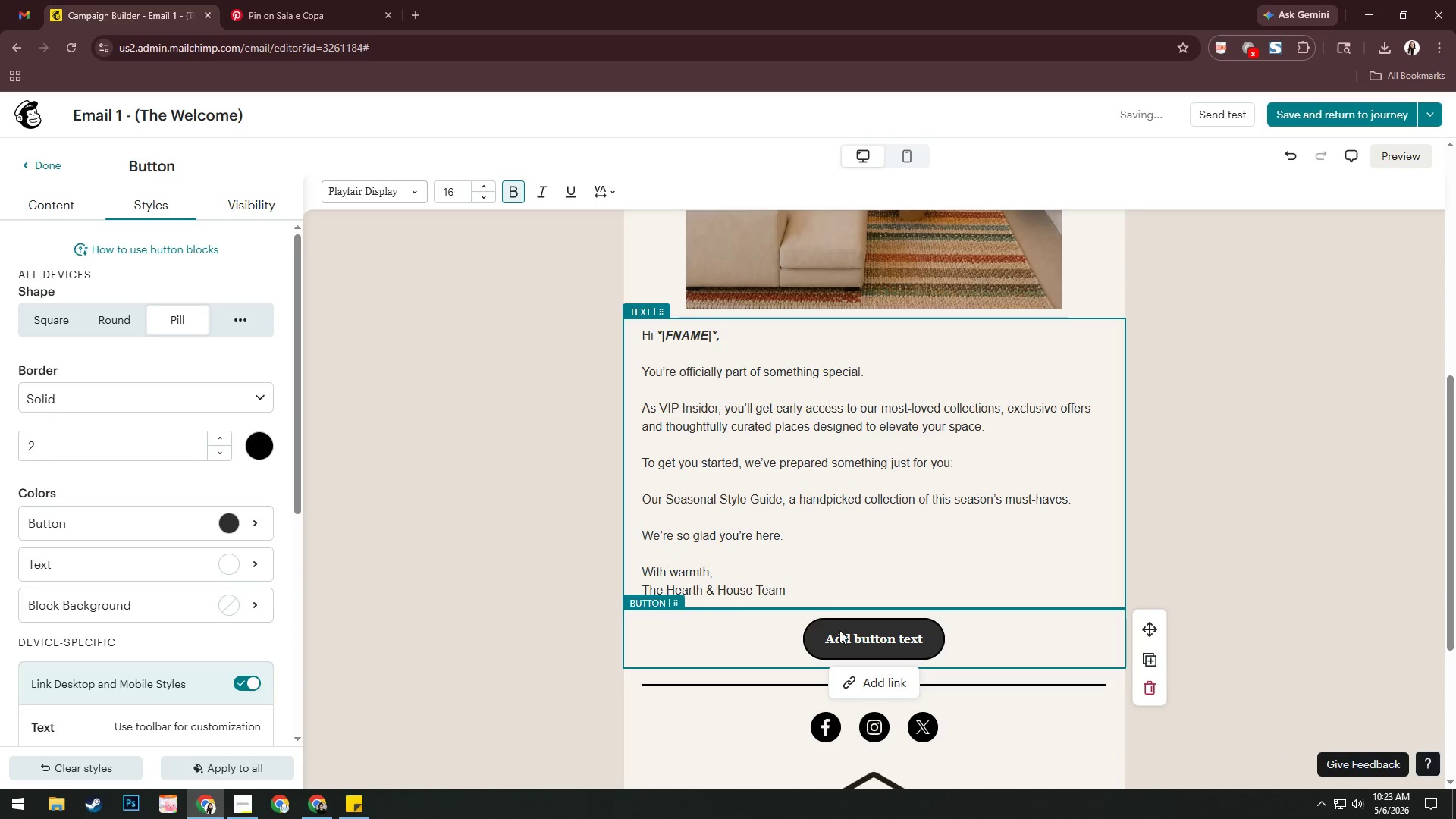 
left_click([852, 631])
 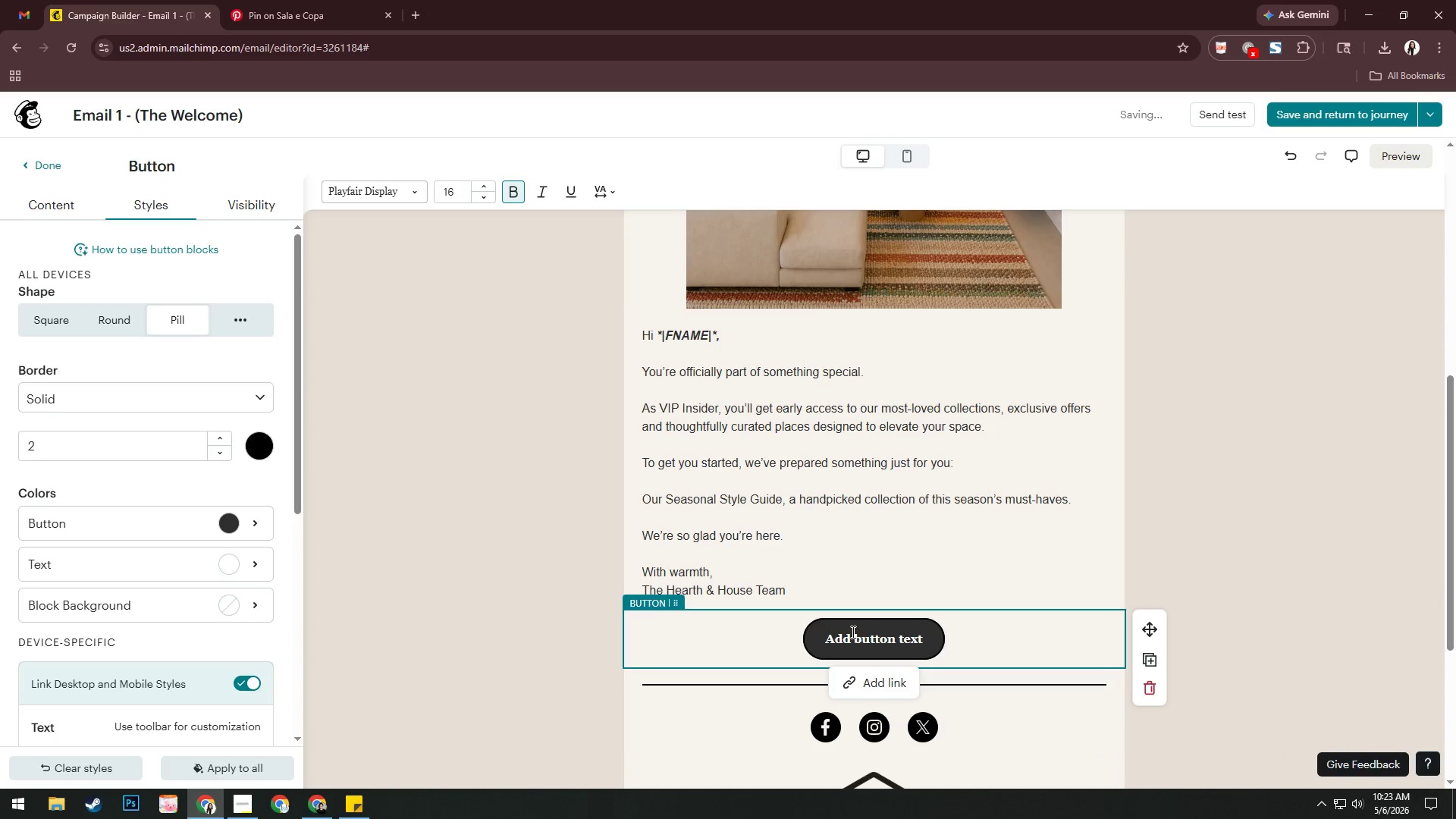 
key(Control+A)
 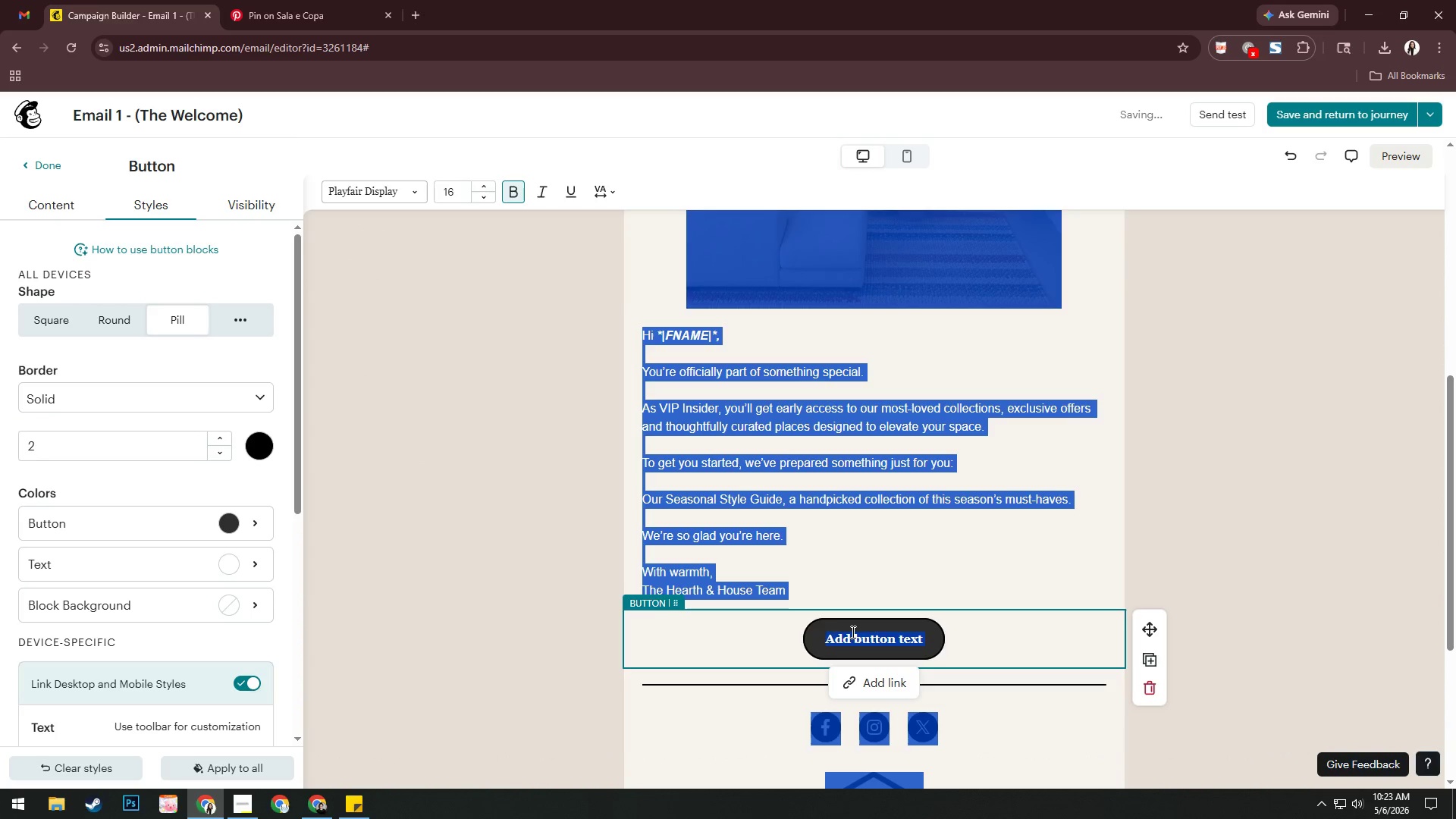 
left_click([852, 632])
 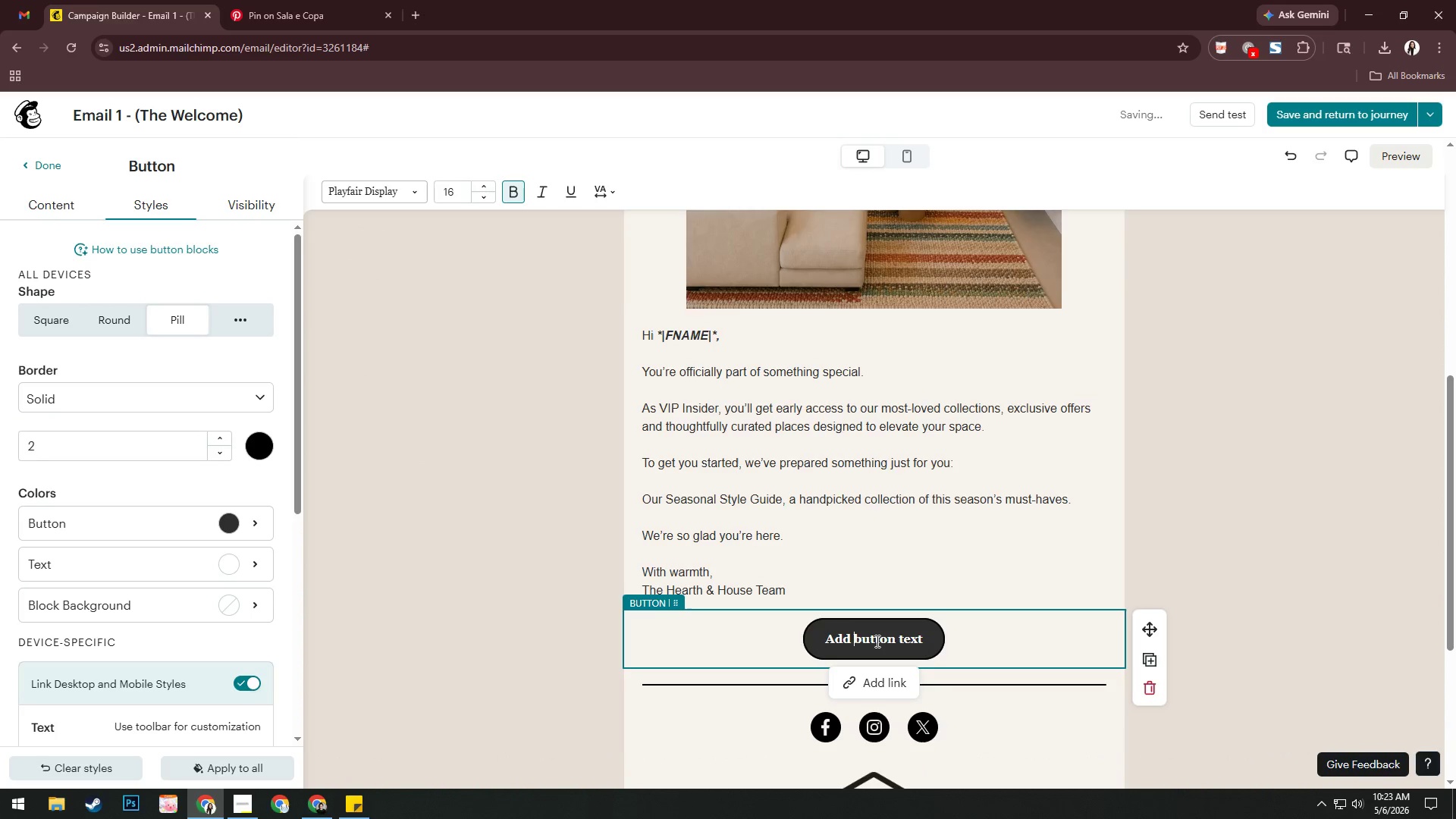 
key(Control+A)
 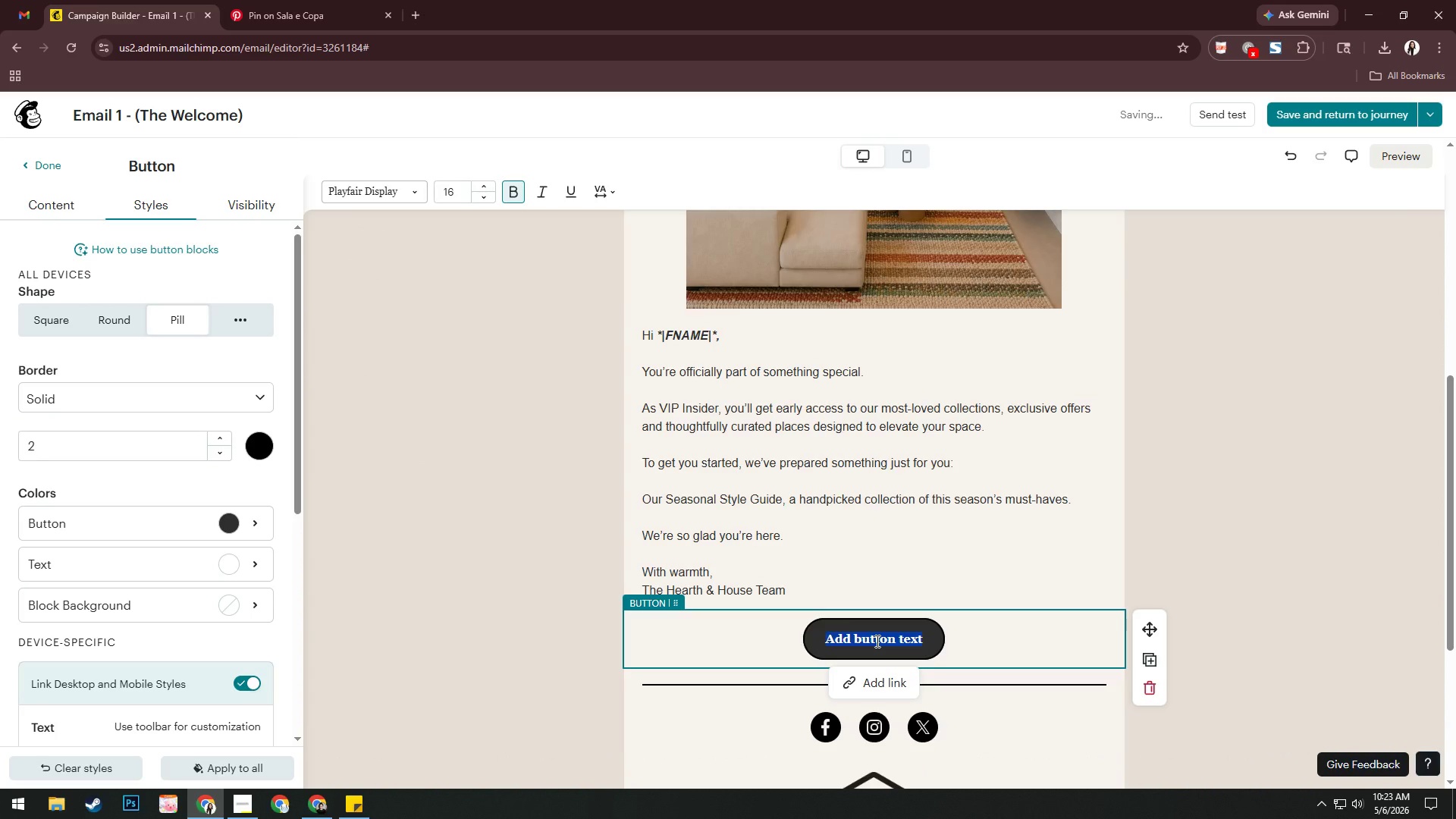 
hold_key(key=ShiftRight, duration=1.5)
 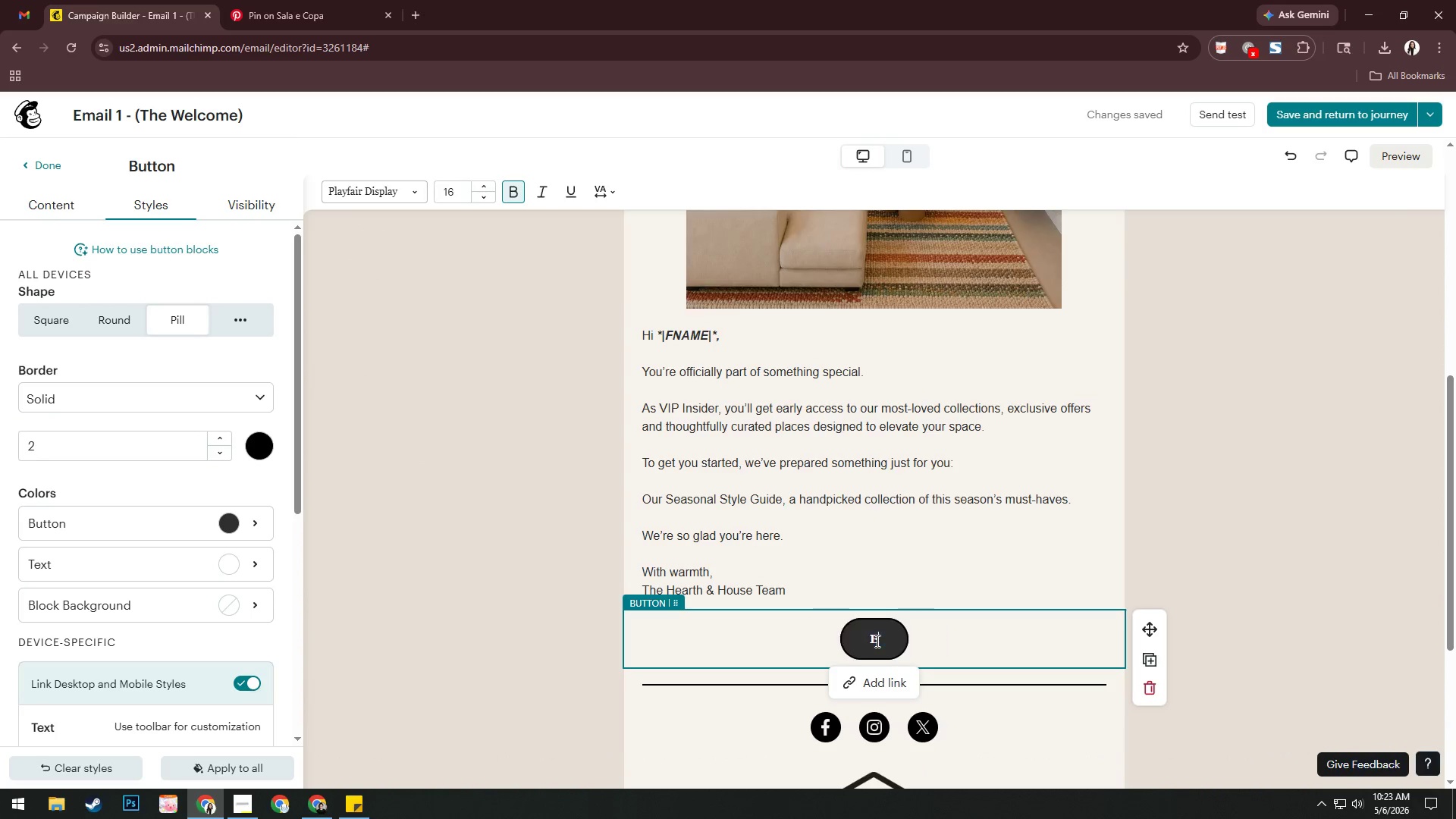 
type(Exo)
 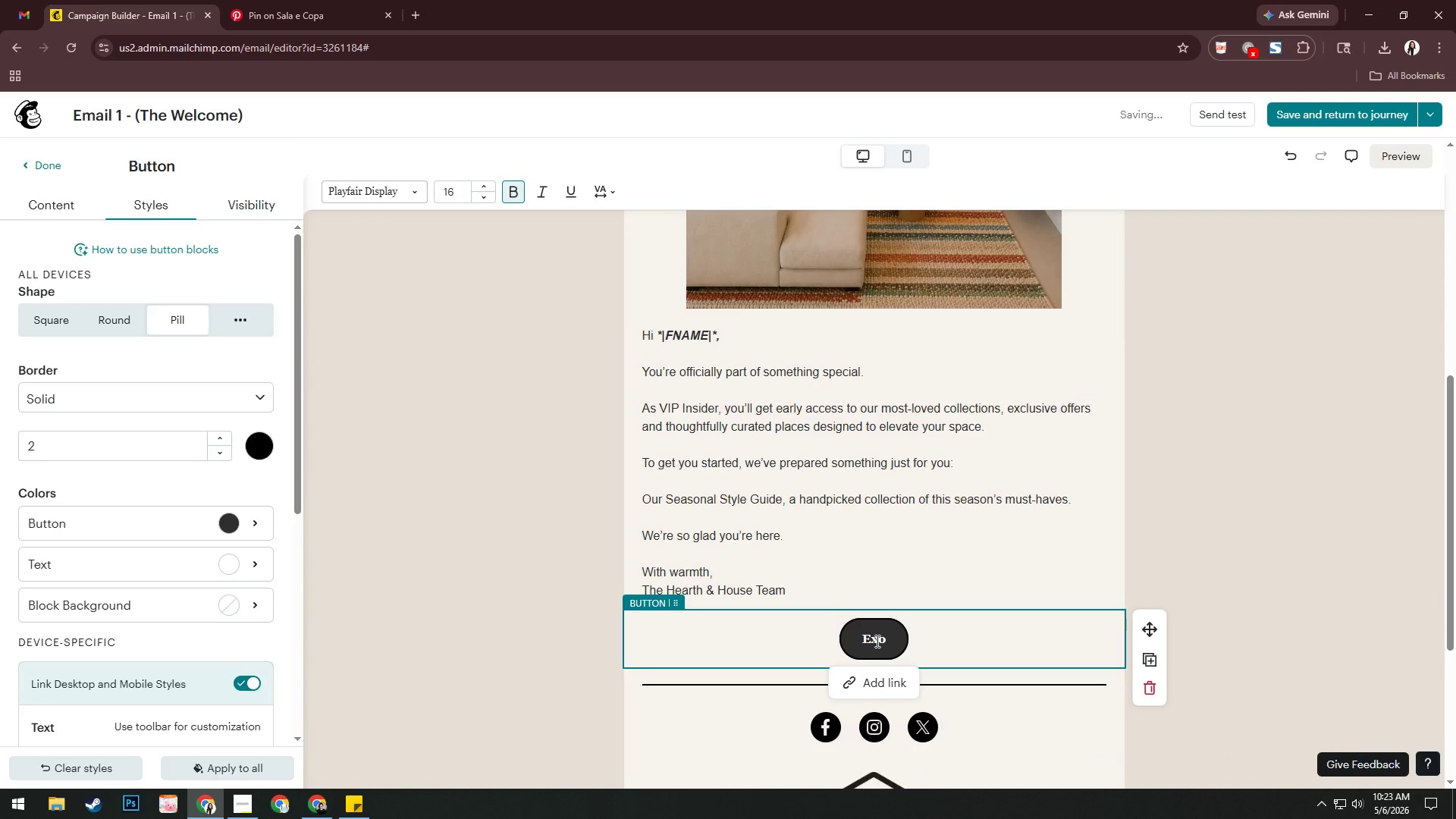 
scroll: coordinate [876, 641], scroll_direction: up, amount: 1.0
 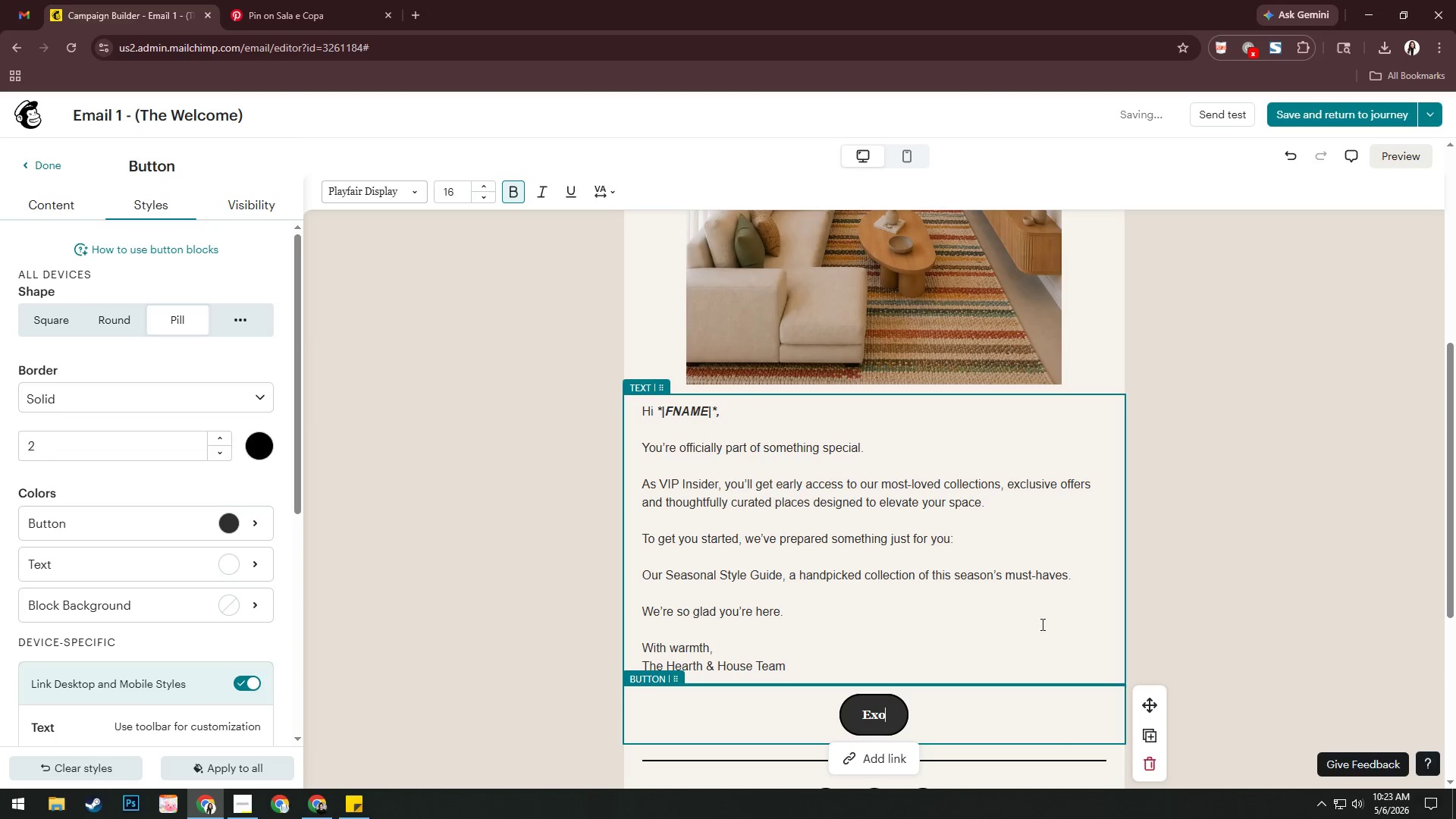 
key(Backspace)
type(plore the Stykr )
key(Backspace)
key(Backspace)
type(k)
key(Backspace)
key(Backspace)
type(le Guide)
 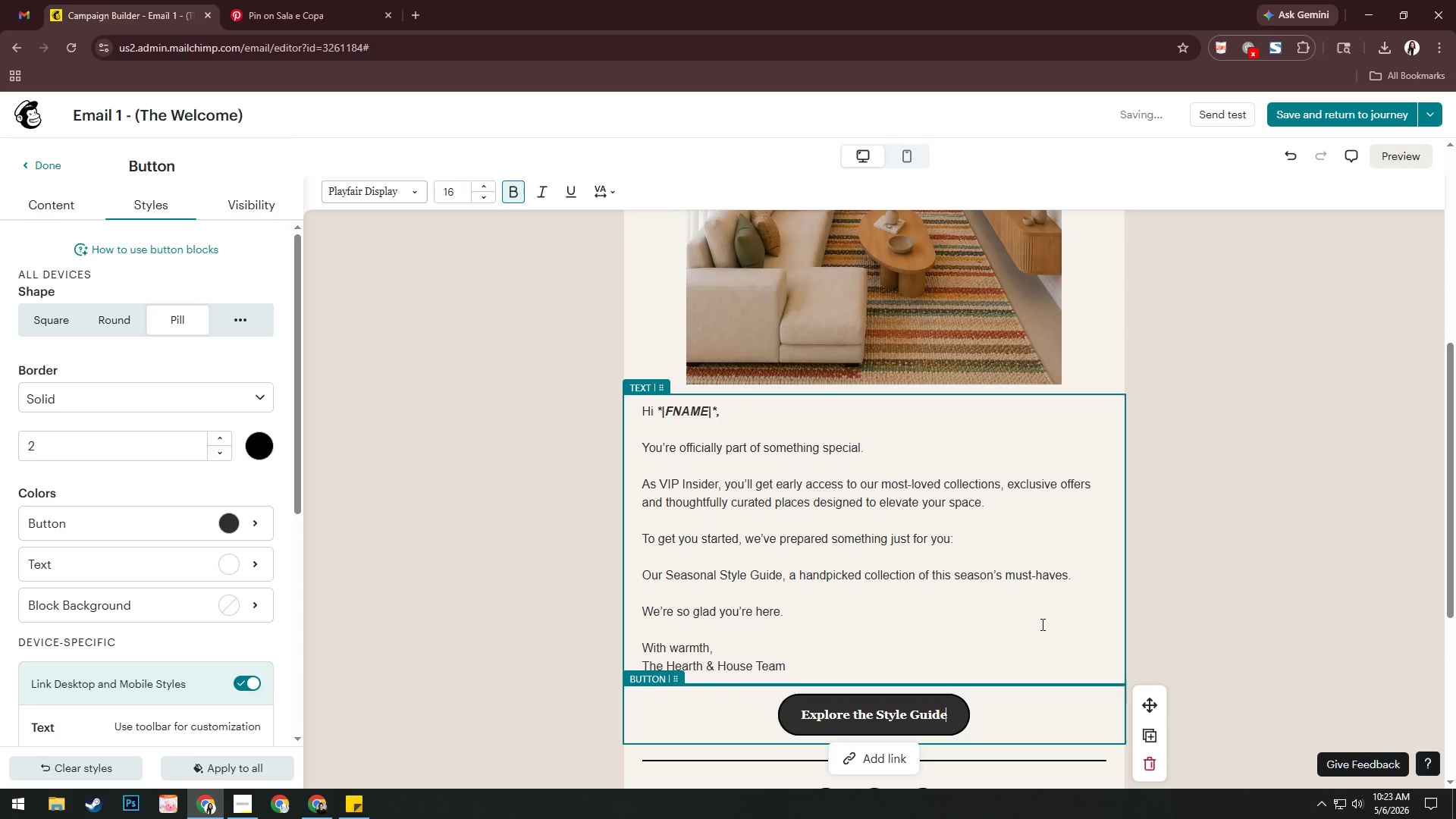 
left_click([1142, 548])
 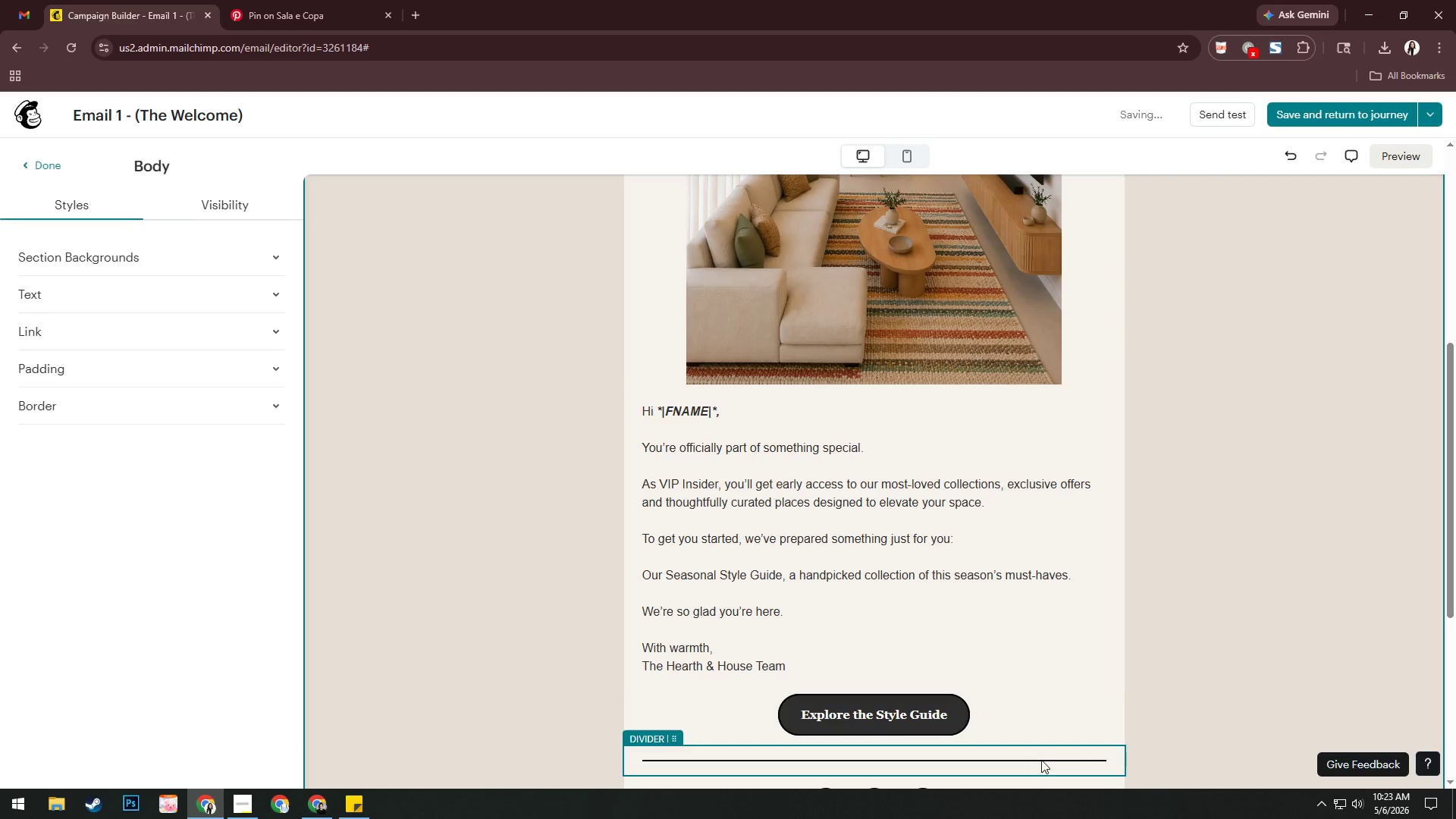 
left_click([1040, 755])
 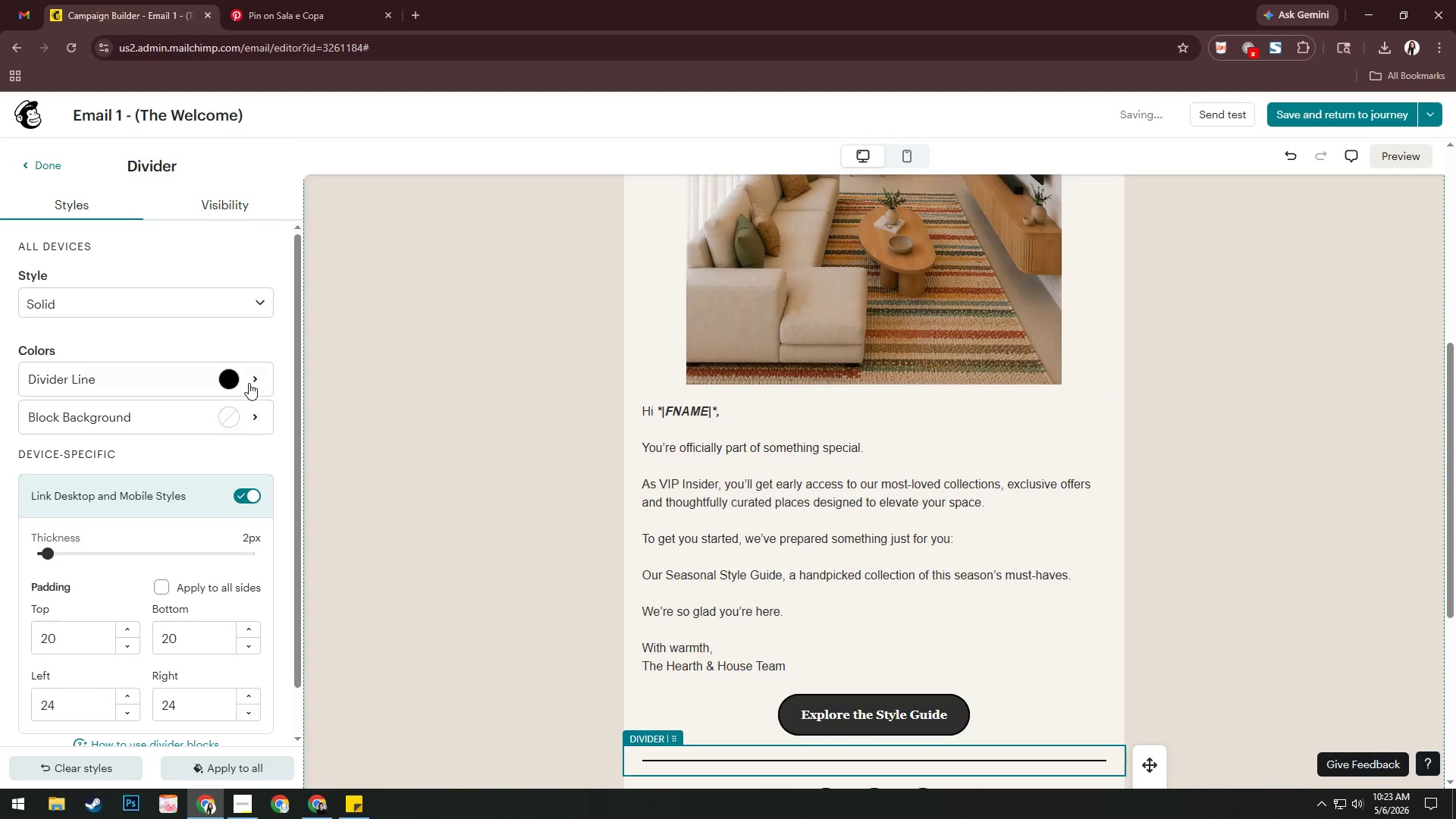 
left_click([243, 381])
 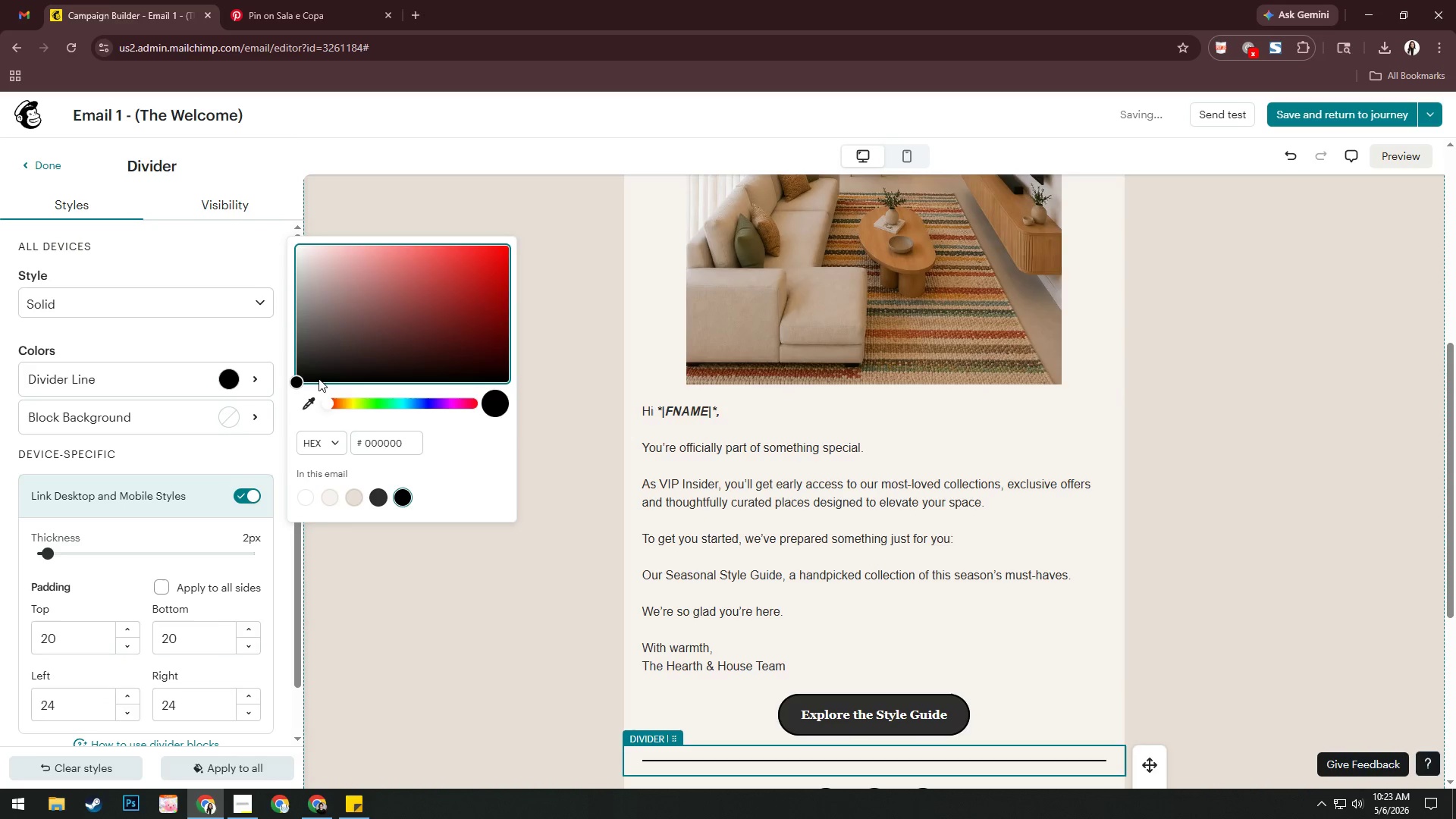 
left_click_drag(start_coordinate=[298, 378], to_coordinate=[300, 284])
 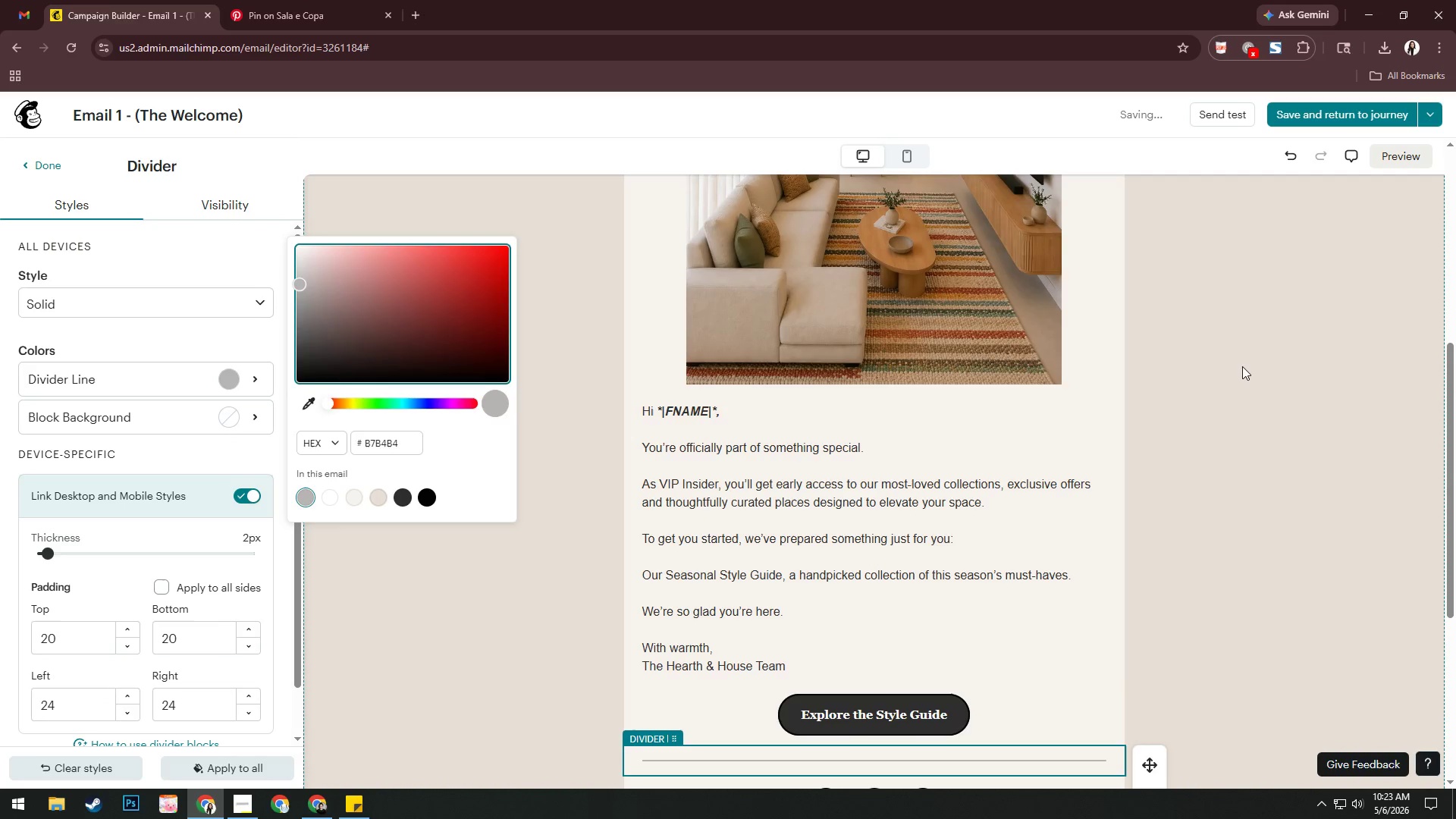 
left_click([1269, 410])
 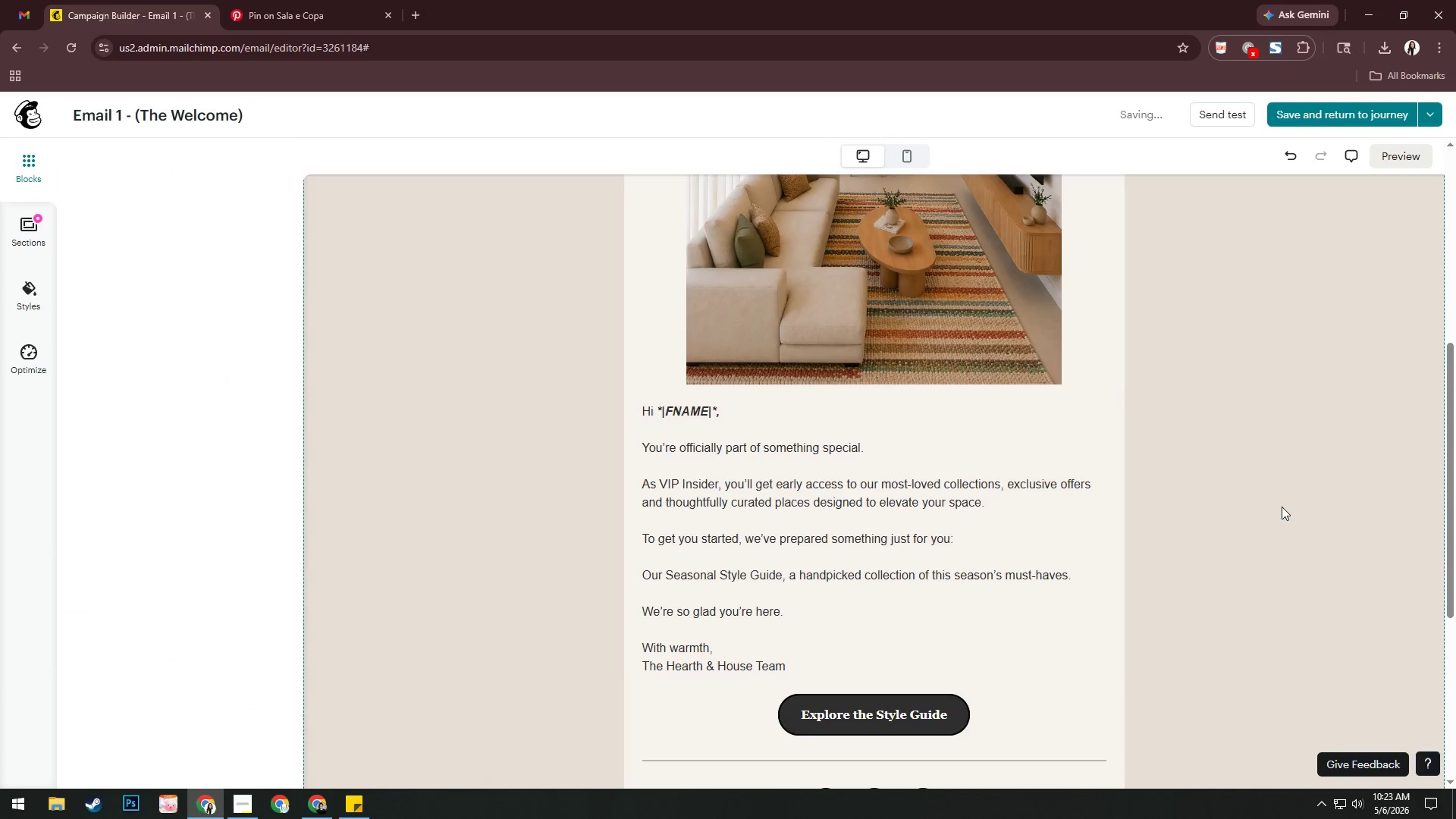 
scroll: coordinate [1282, 507], scroll_direction: down, amount: 2.0
 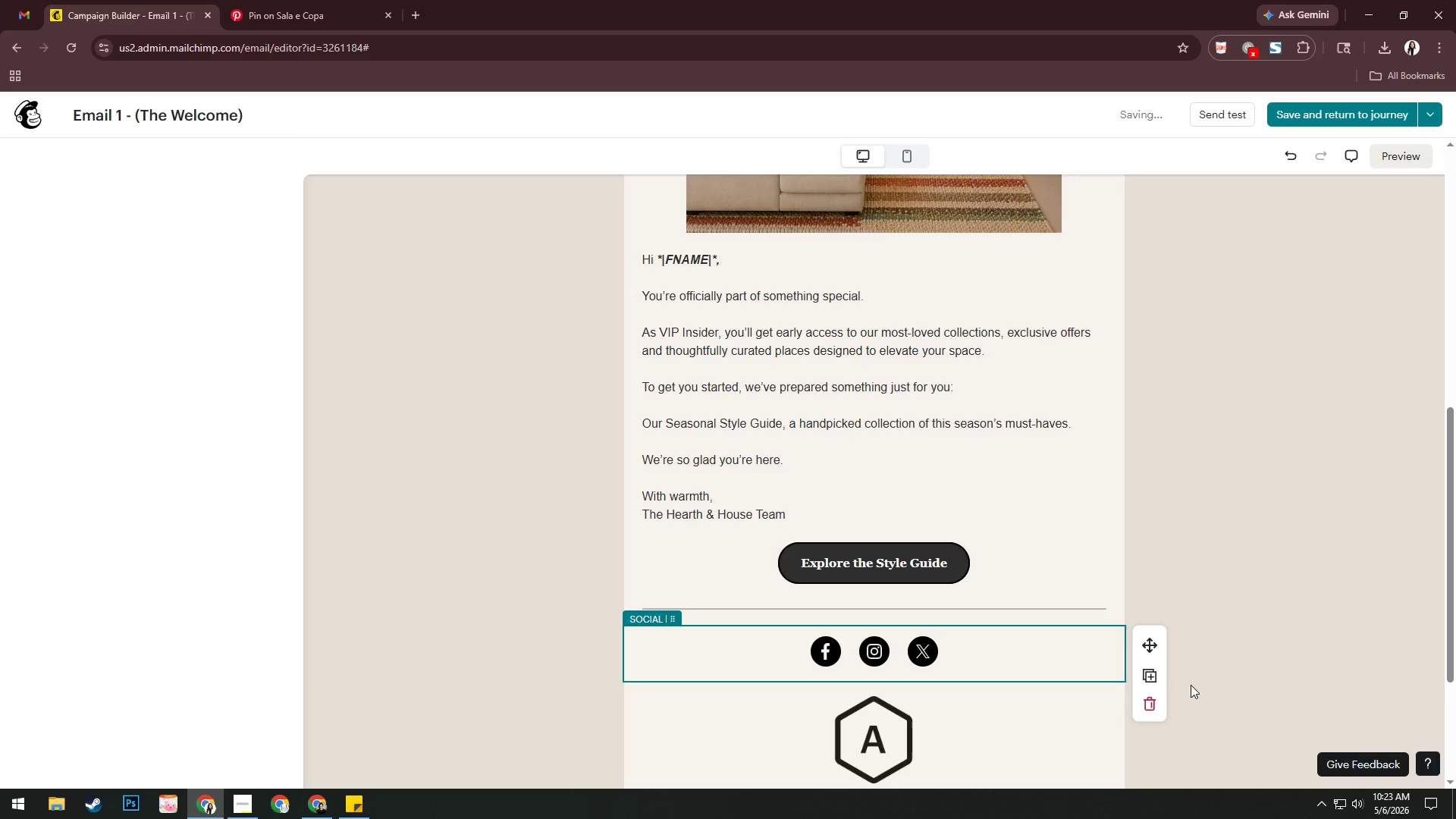 
left_click([1145, 708])
 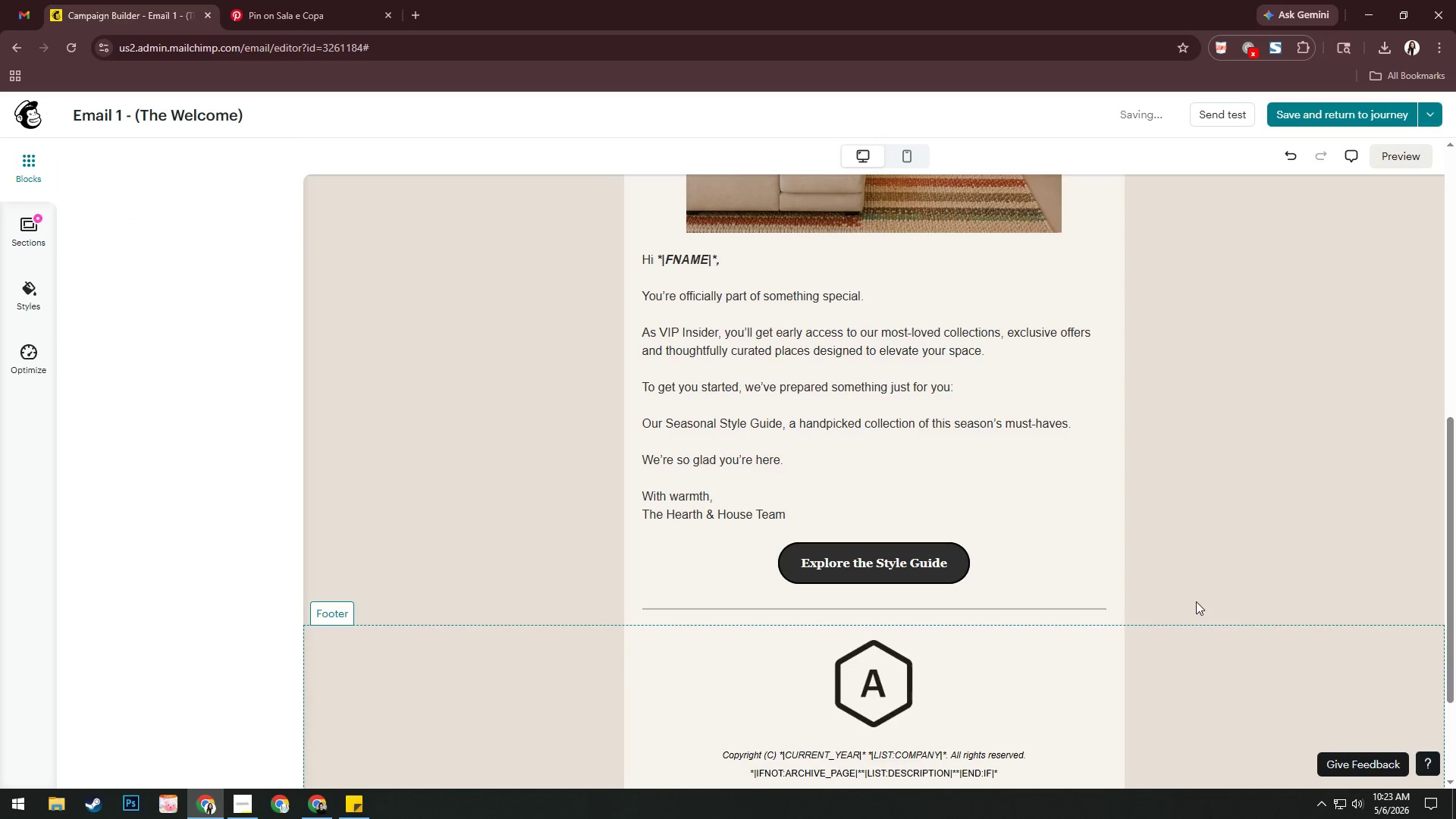 
scroll: coordinate [1198, 598], scroll_direction: down, amount: 3.0
 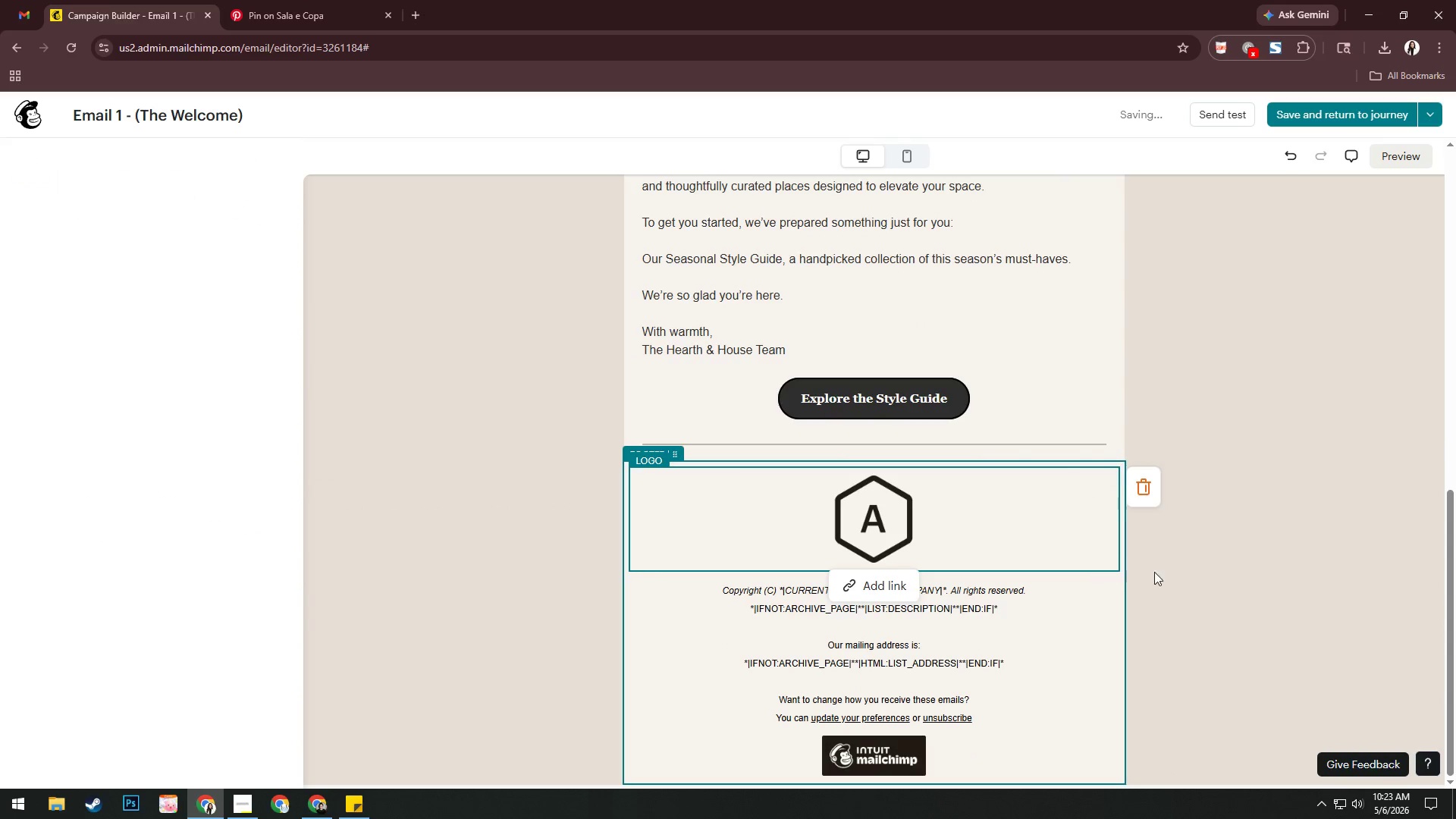 
left_click([1150, 481])
 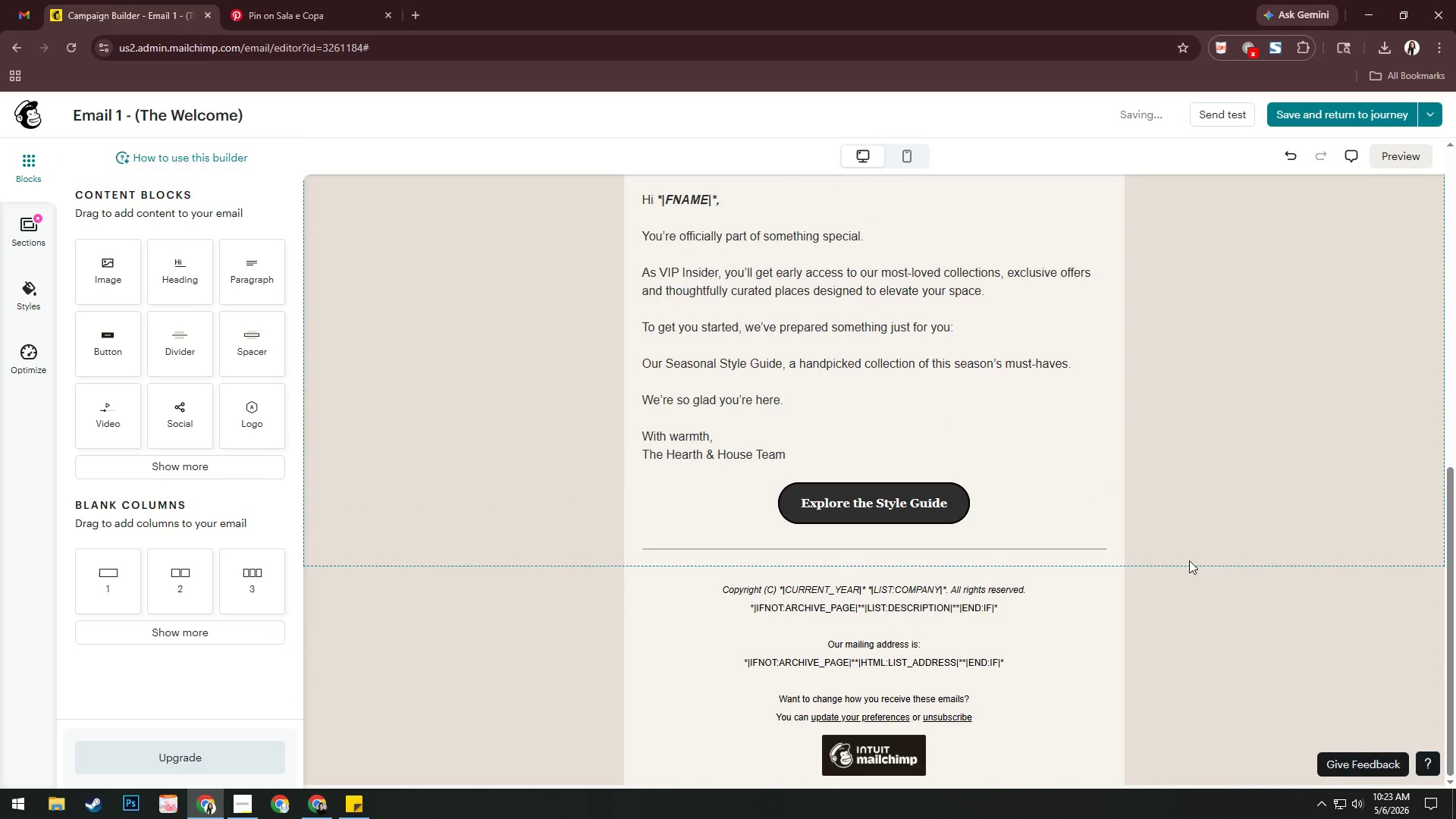 
scroll: coordinate [1189, 560], scroll_direction: down, amount: 3.0
 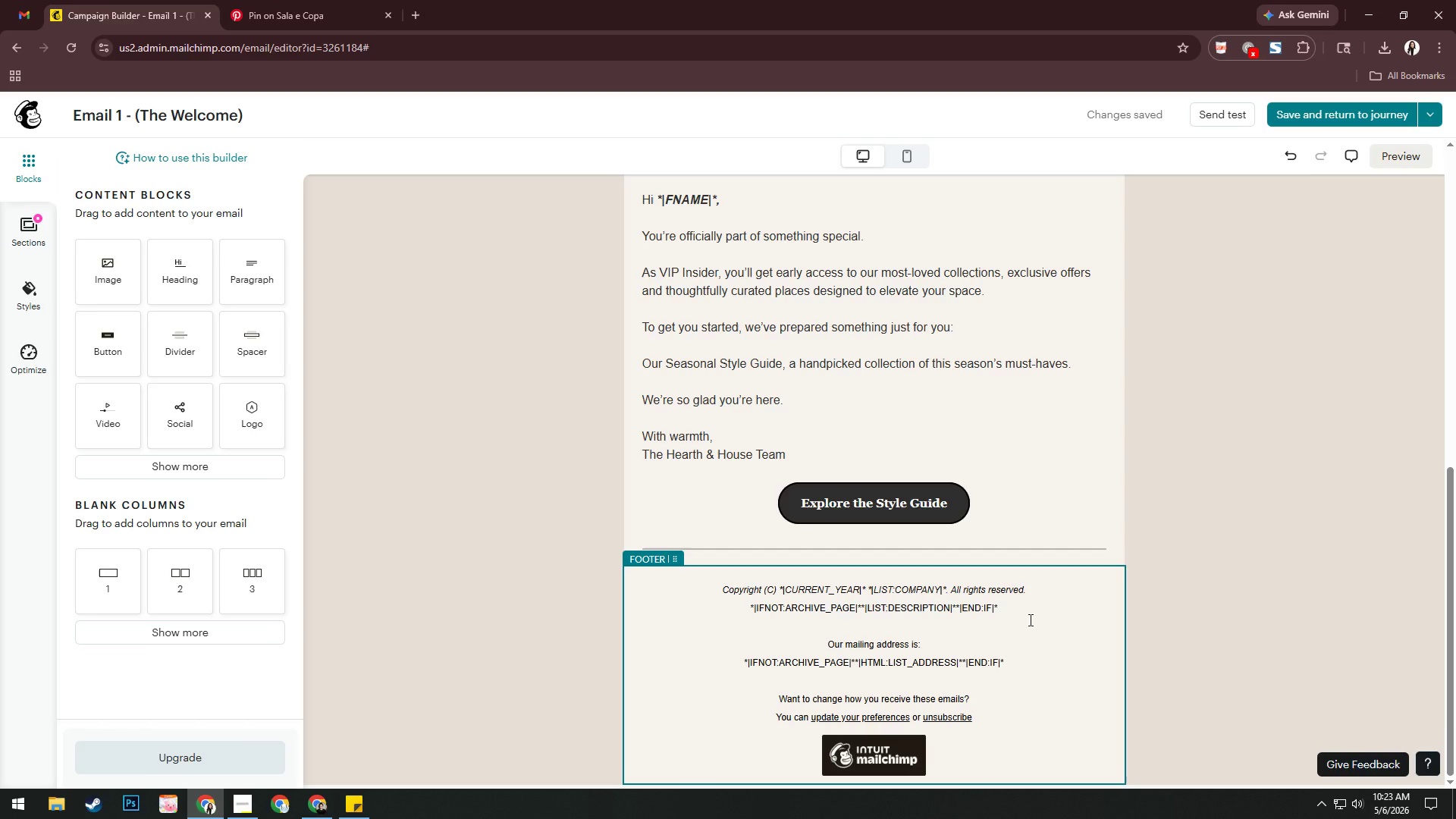 
wait(18.76)
 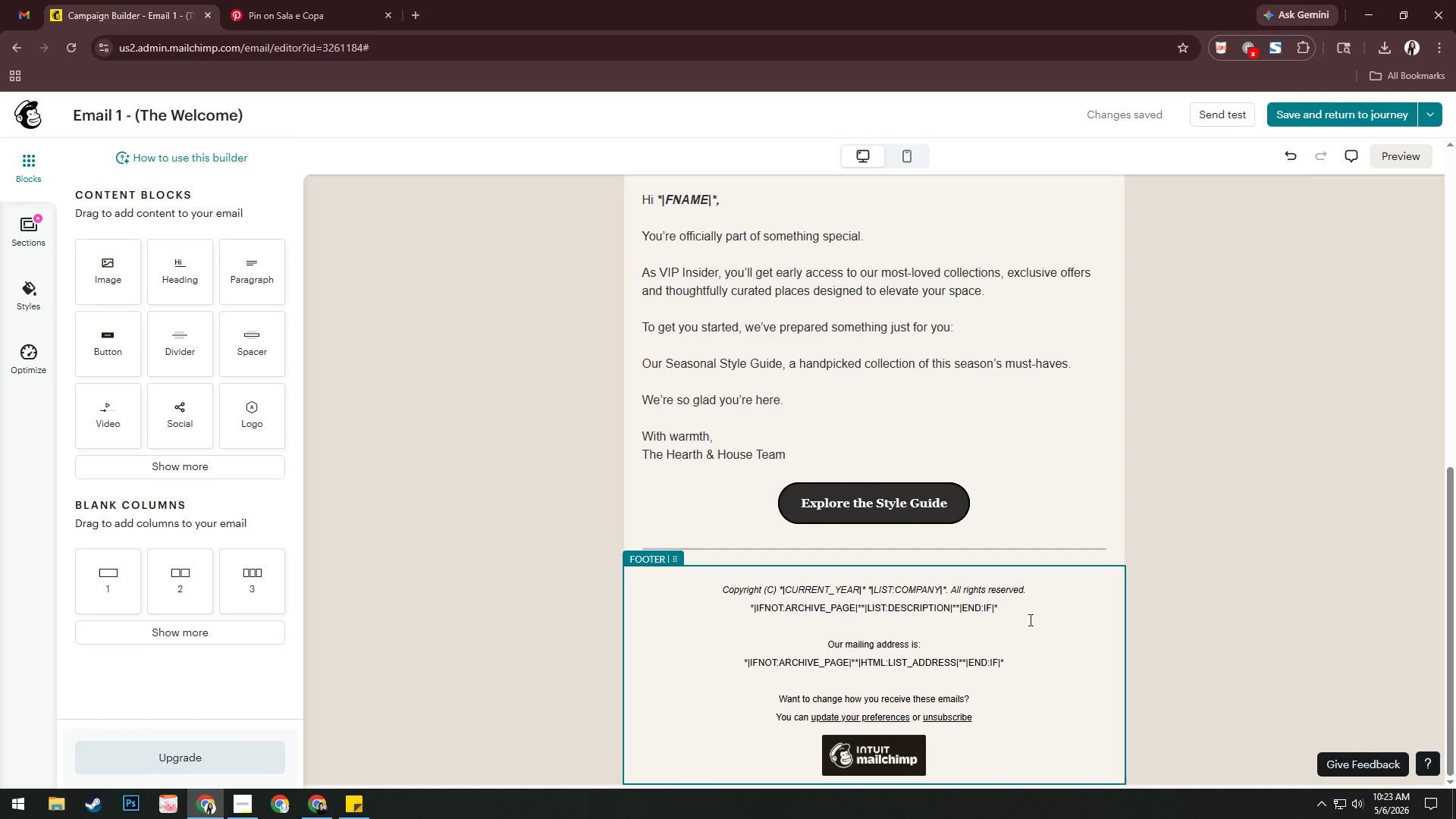 
left_click_drag(start_coordinate=[1018, 661], to_coordinate=[687, 573])
 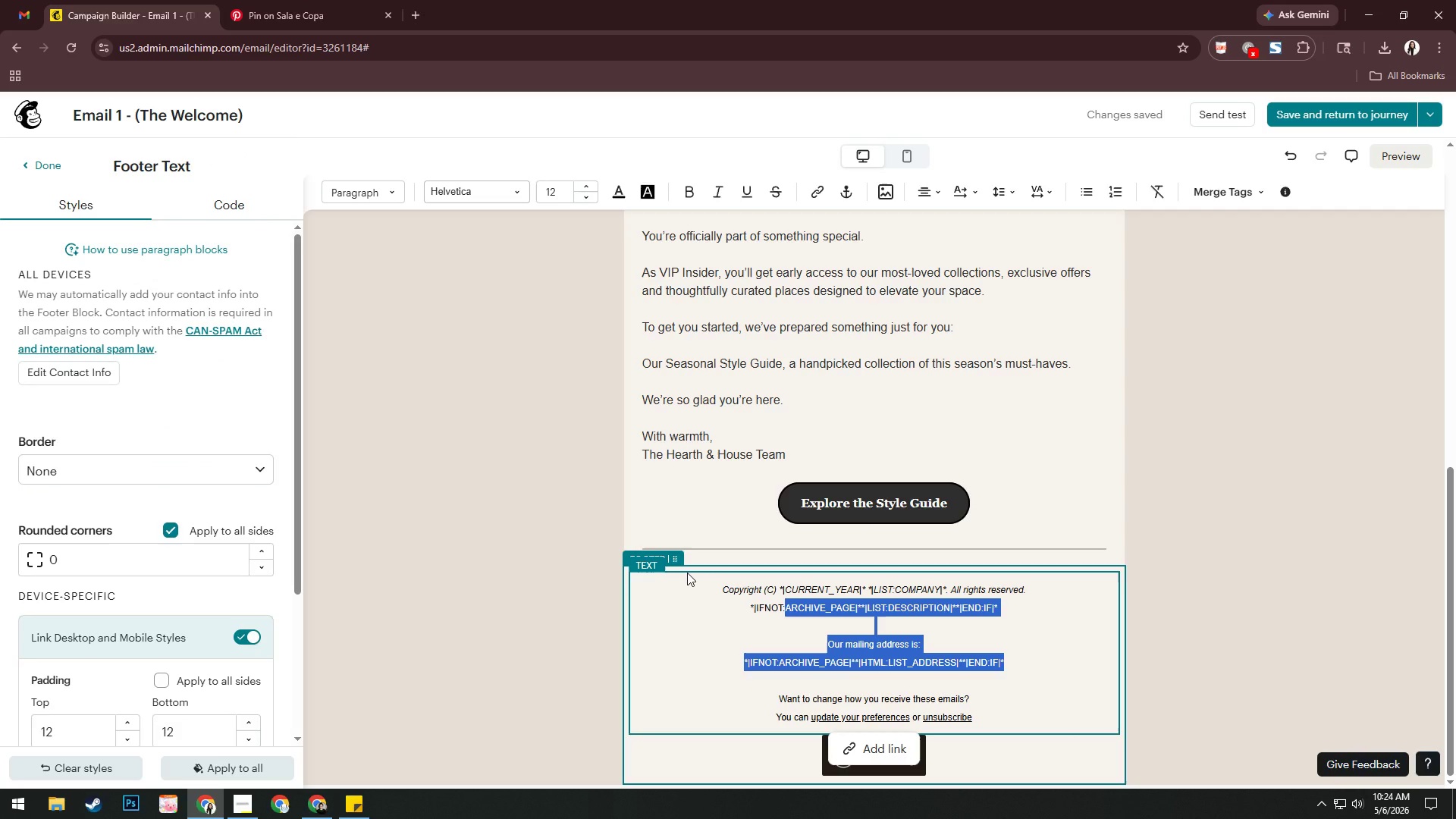 
key(Backspace)
 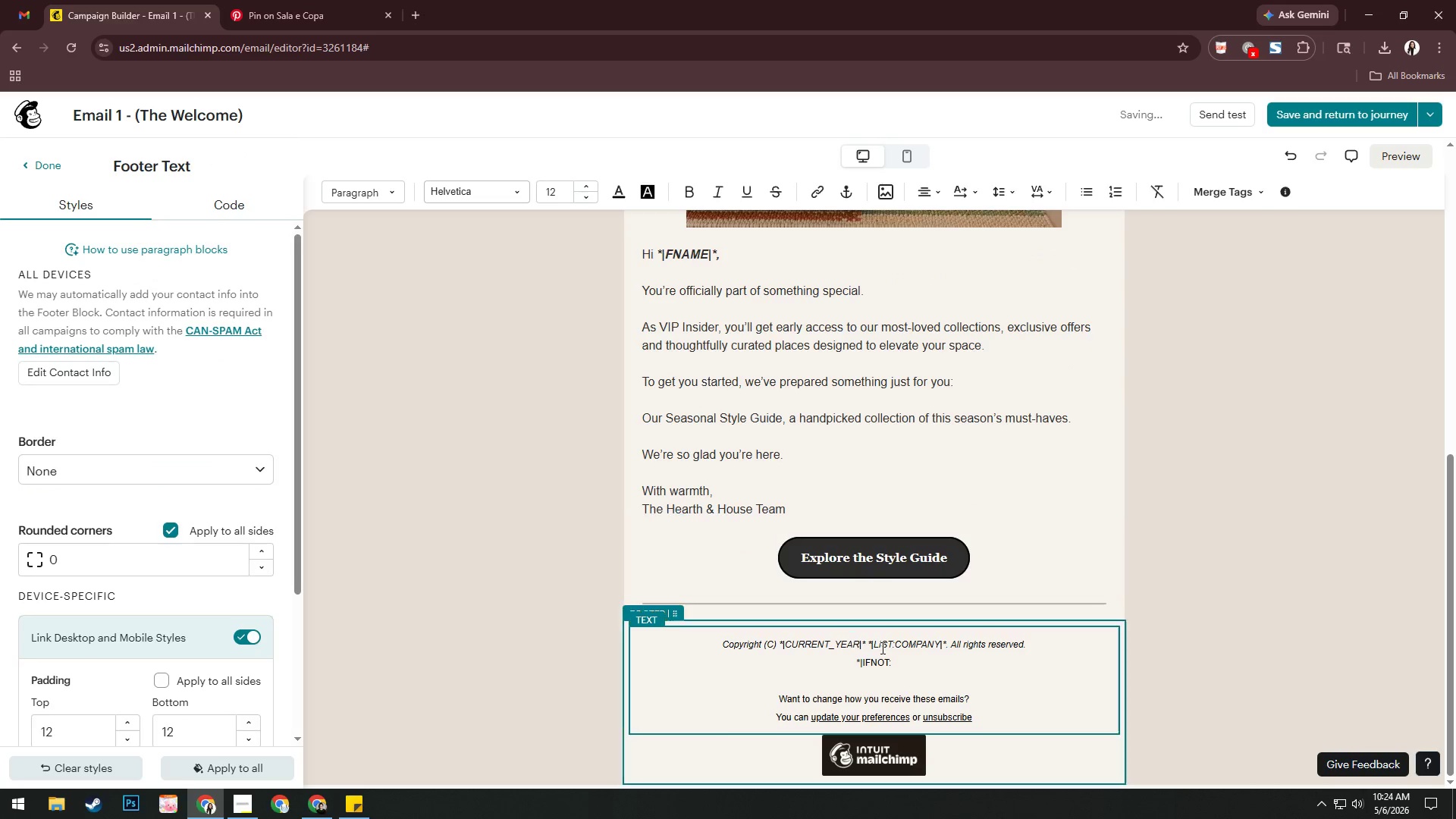 
left_click_drag(start_coordinate=[901, 661], to_coordinate=[717, 642])
 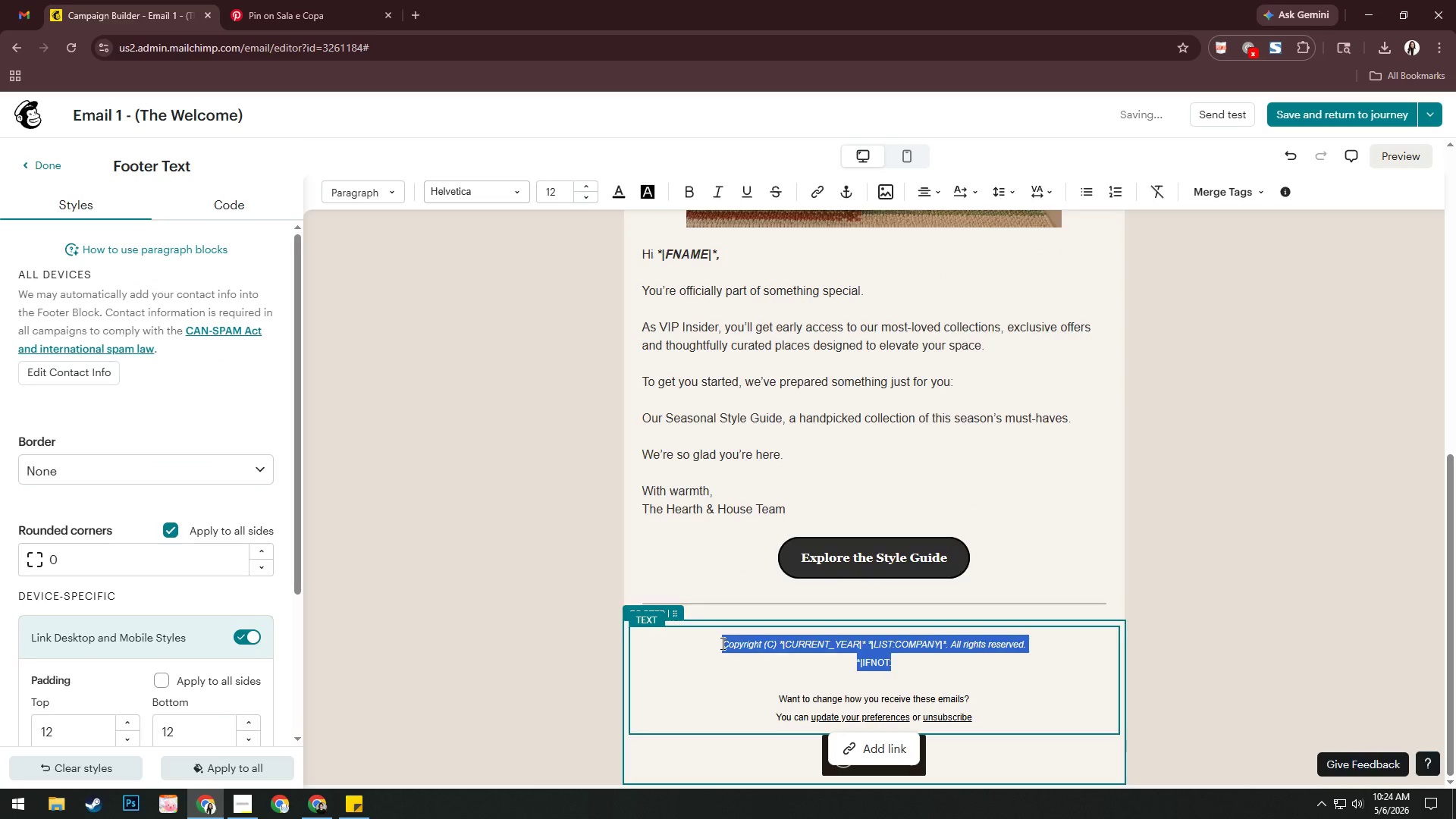 
key(Backspace)
 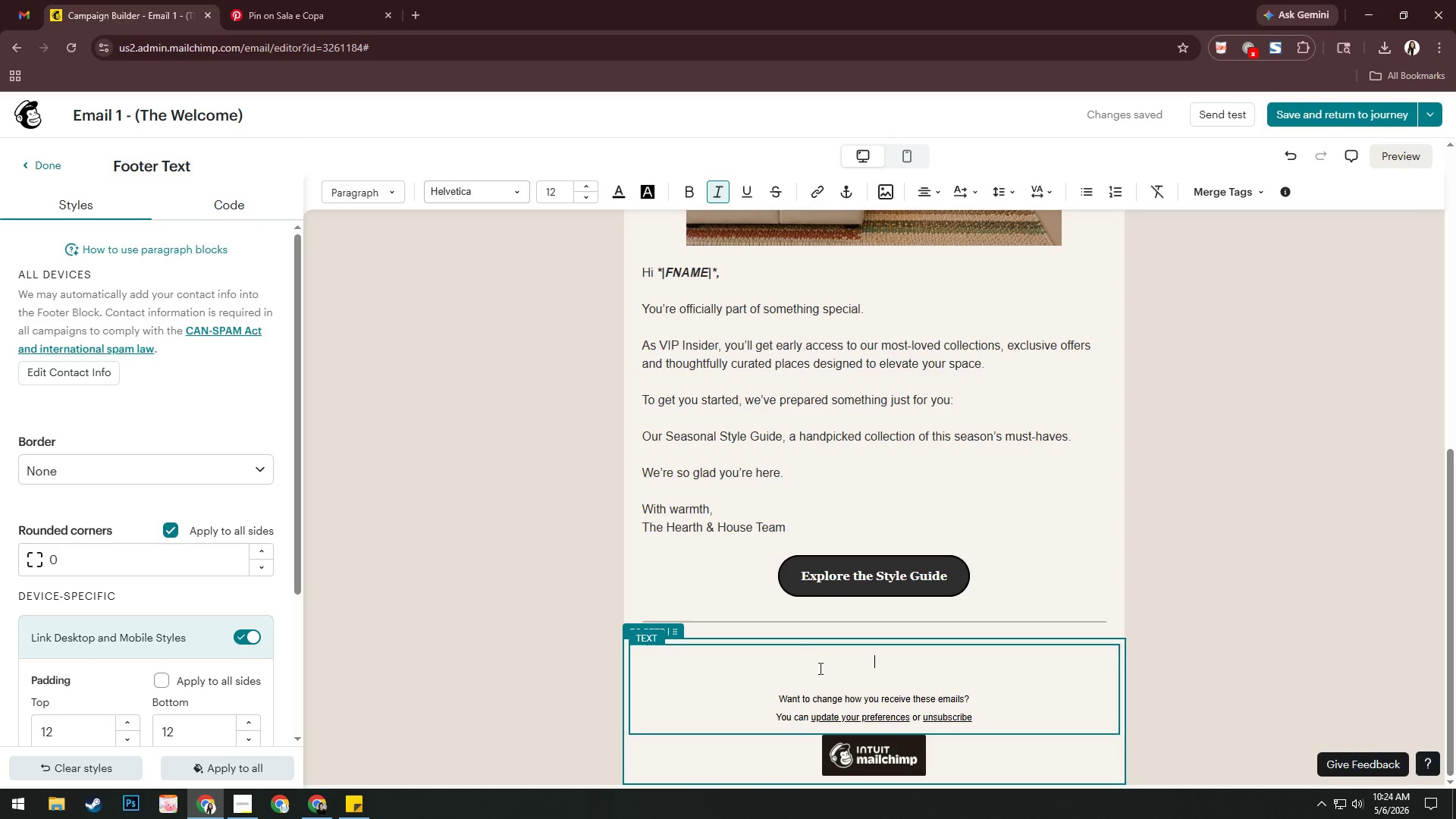 
wait(9.41)
 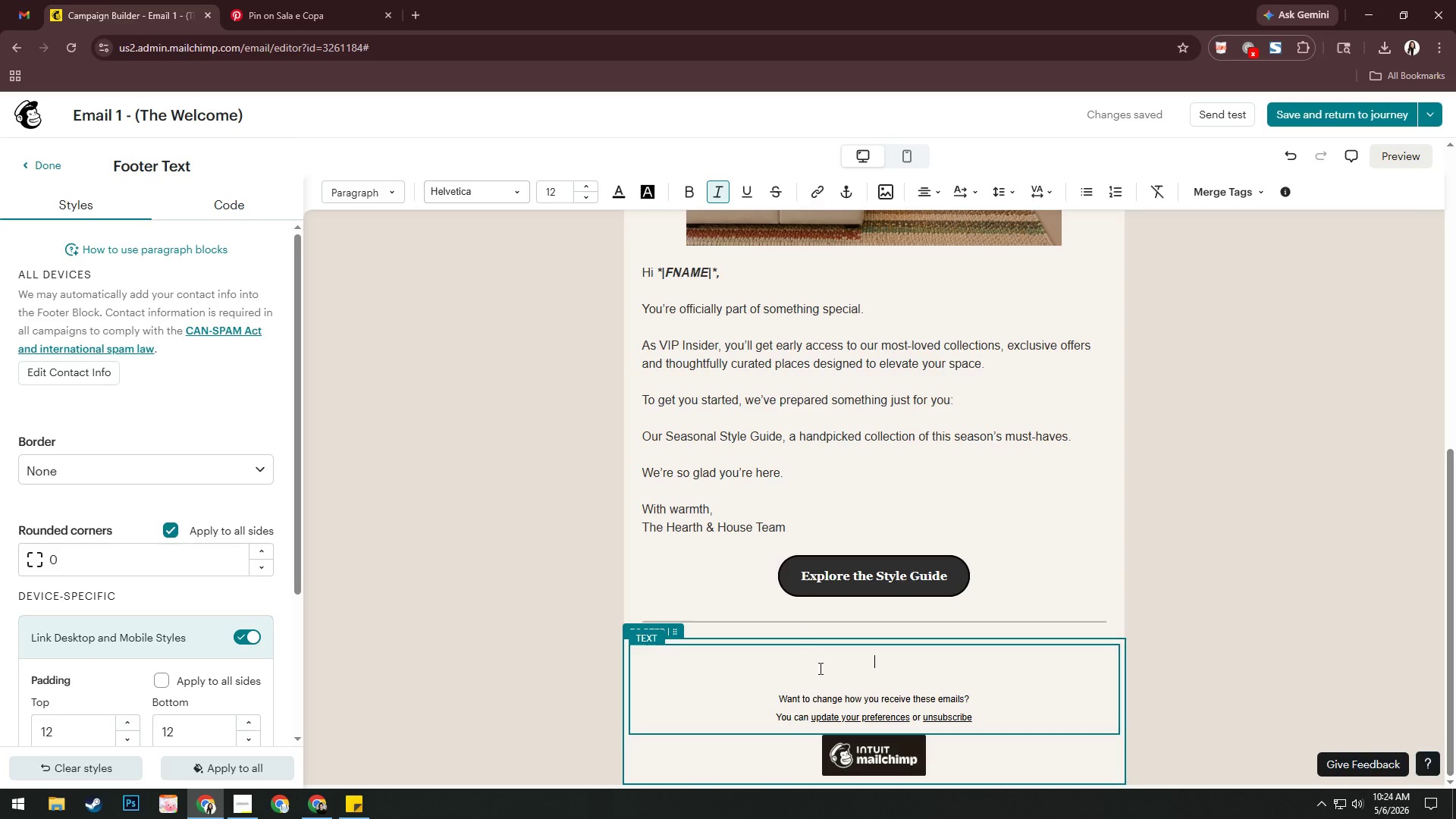 
type(The Hearth & Home Boutique)
 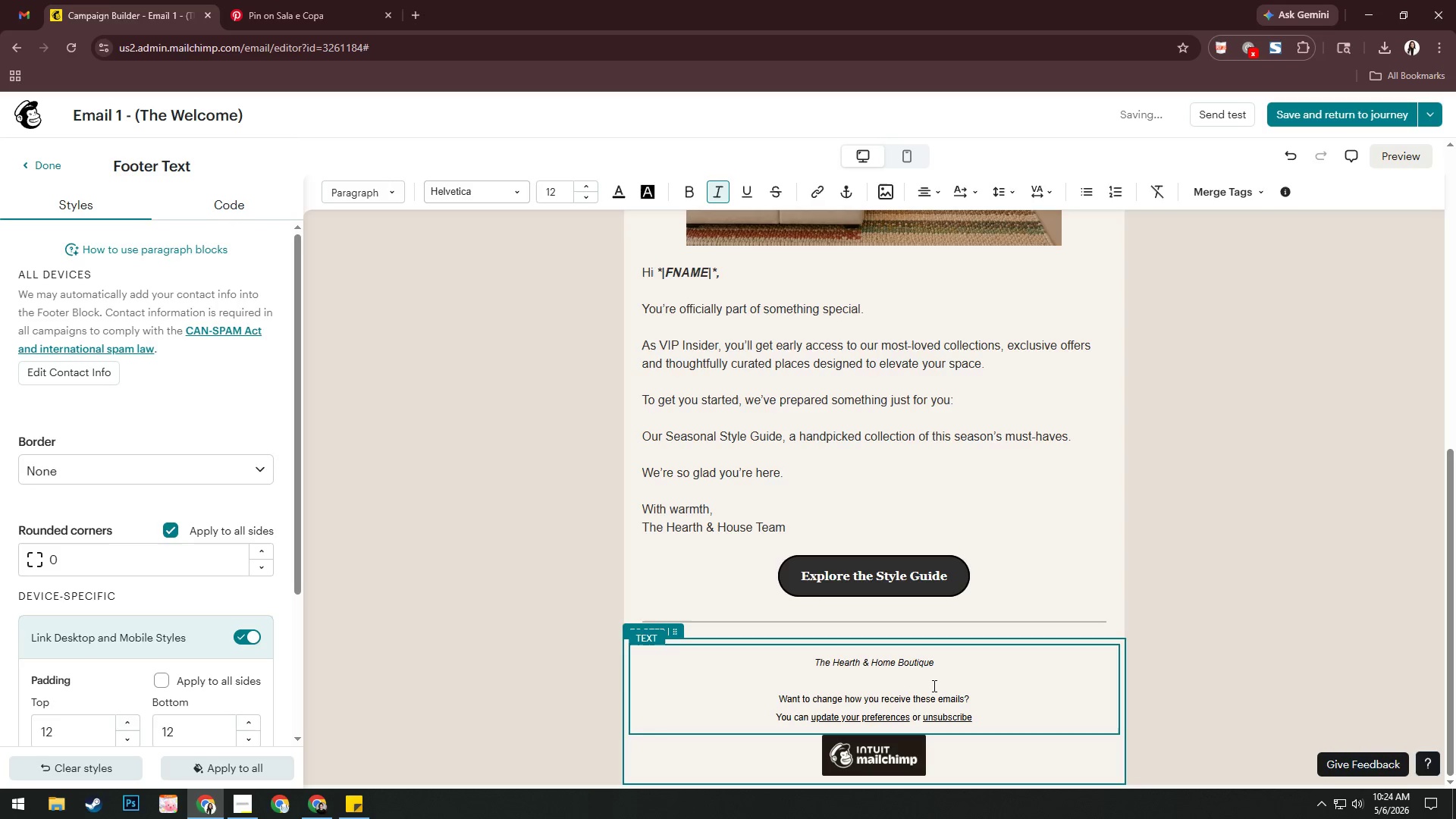 
wait(13.08)
 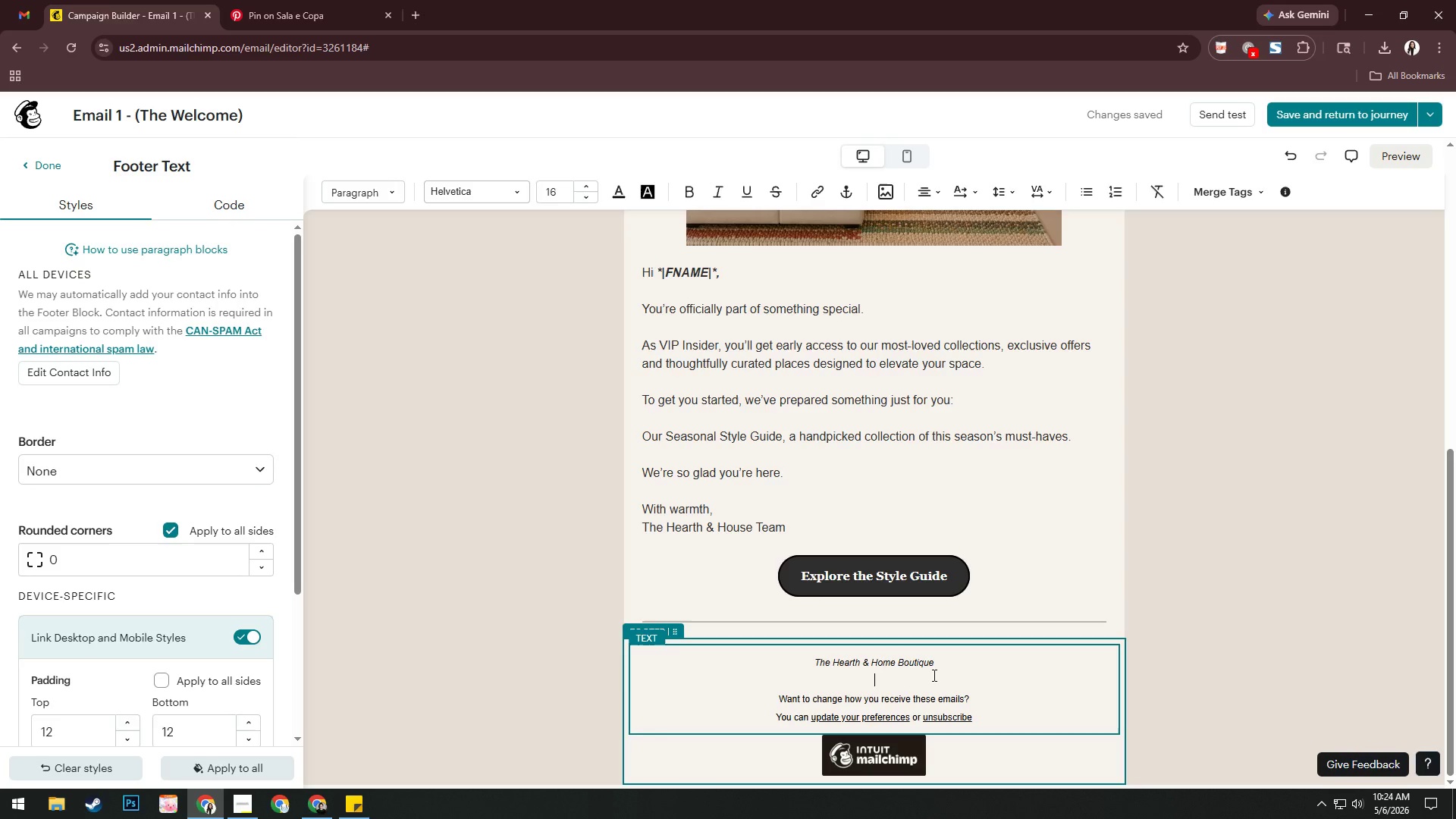 
key(Numpad0)
 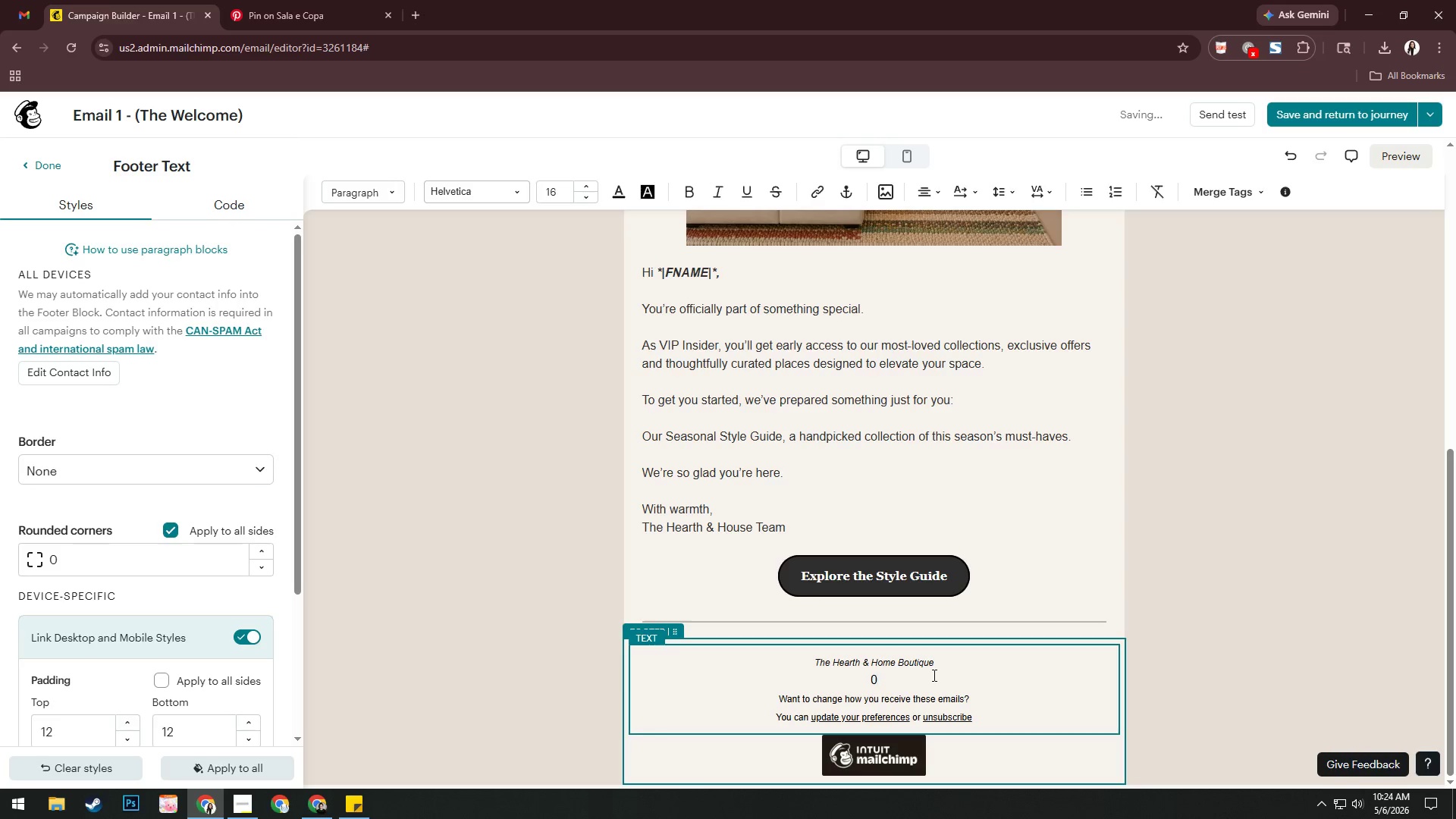 
key(Numpad1)
 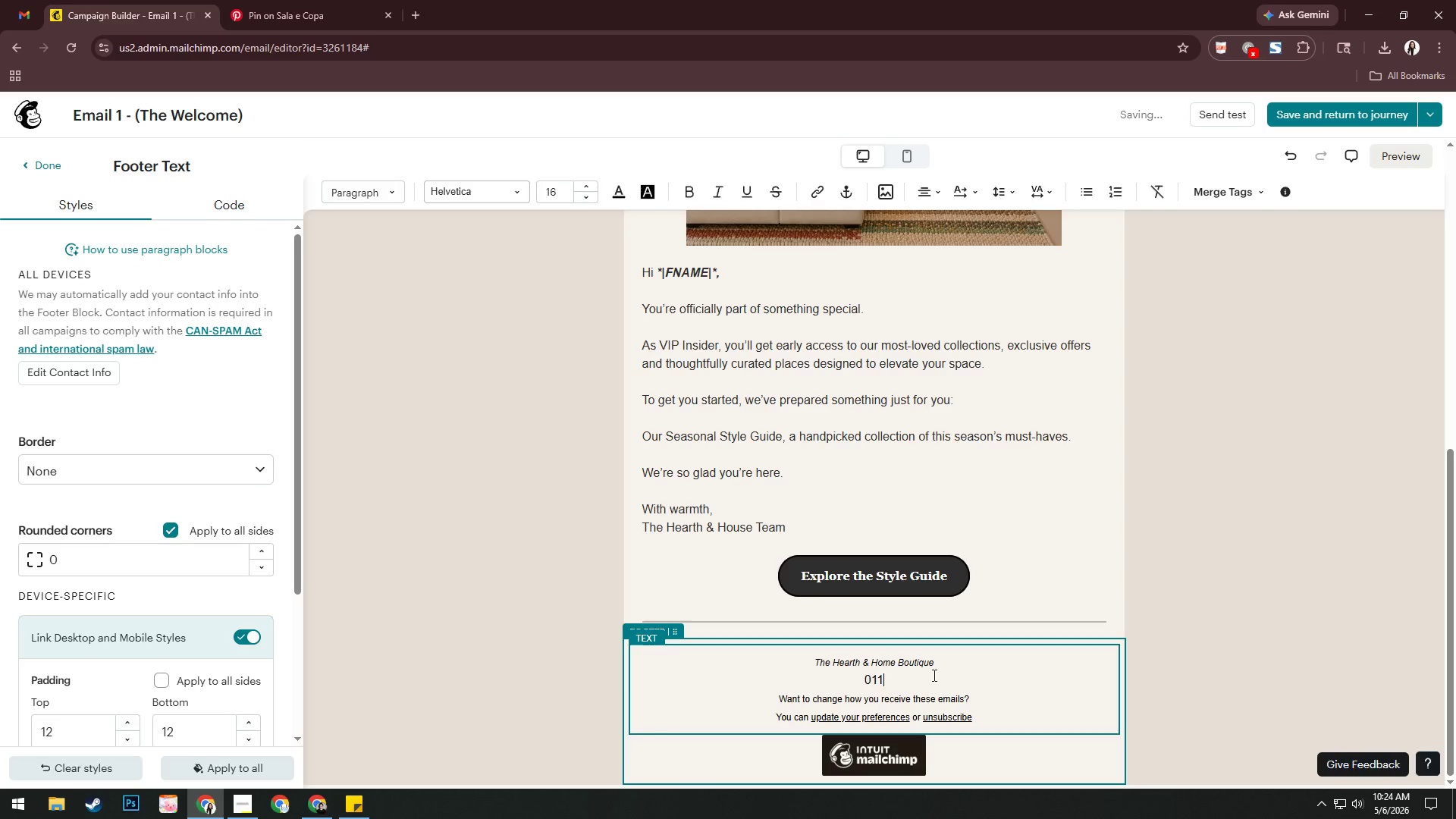 
key(Numpad1)
 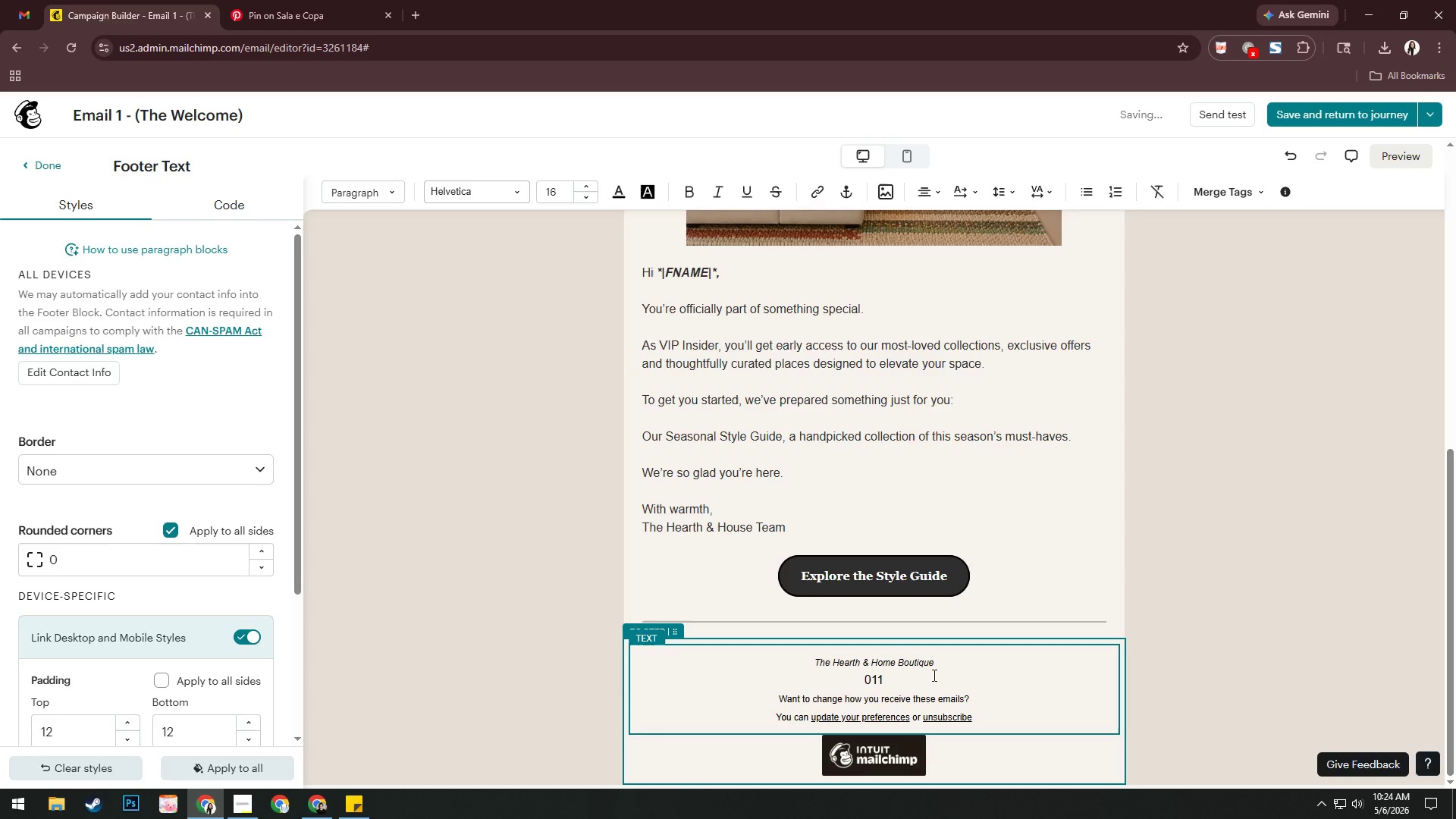 
key(Backspace)
 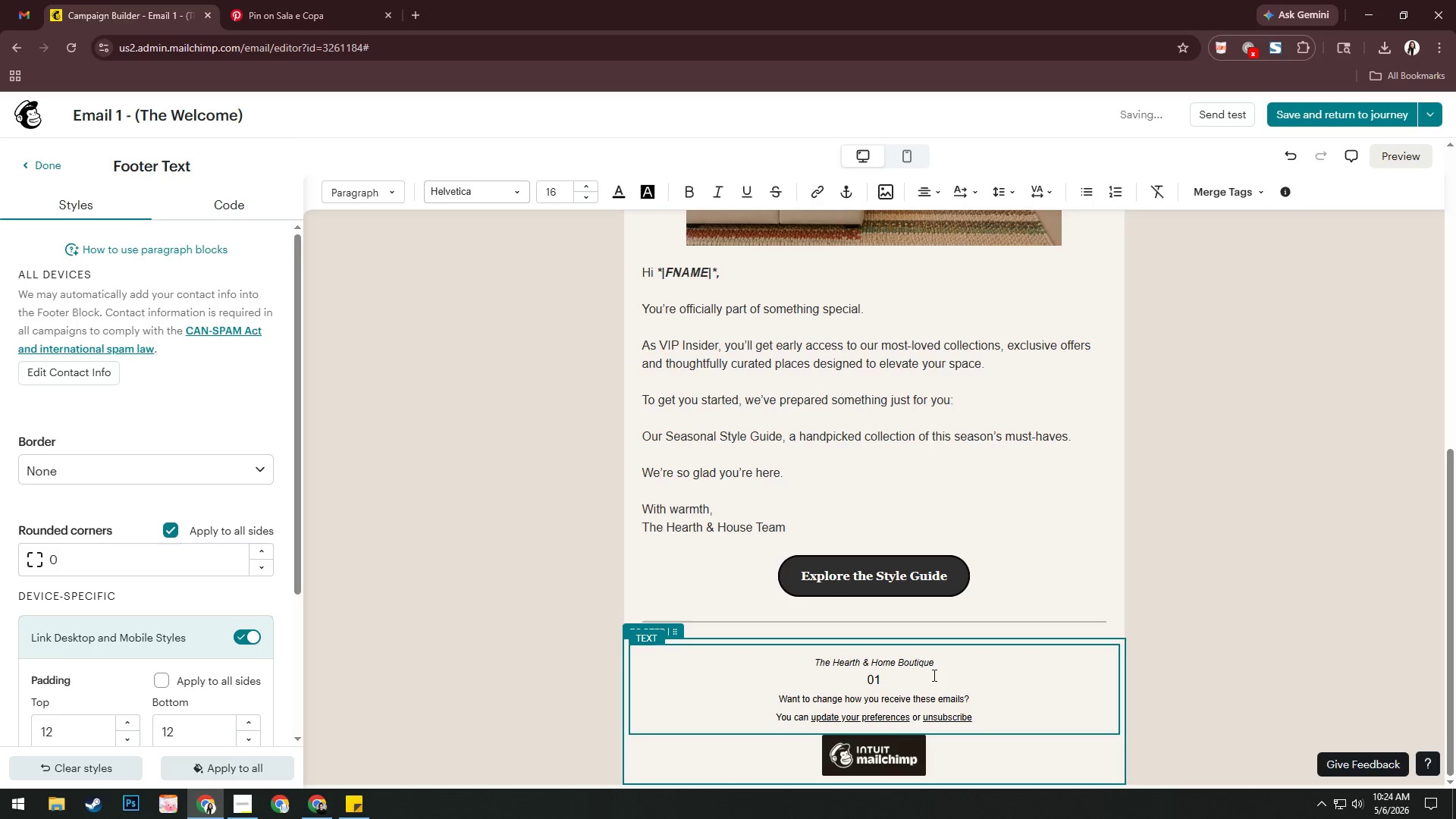 
key(Backspace)
 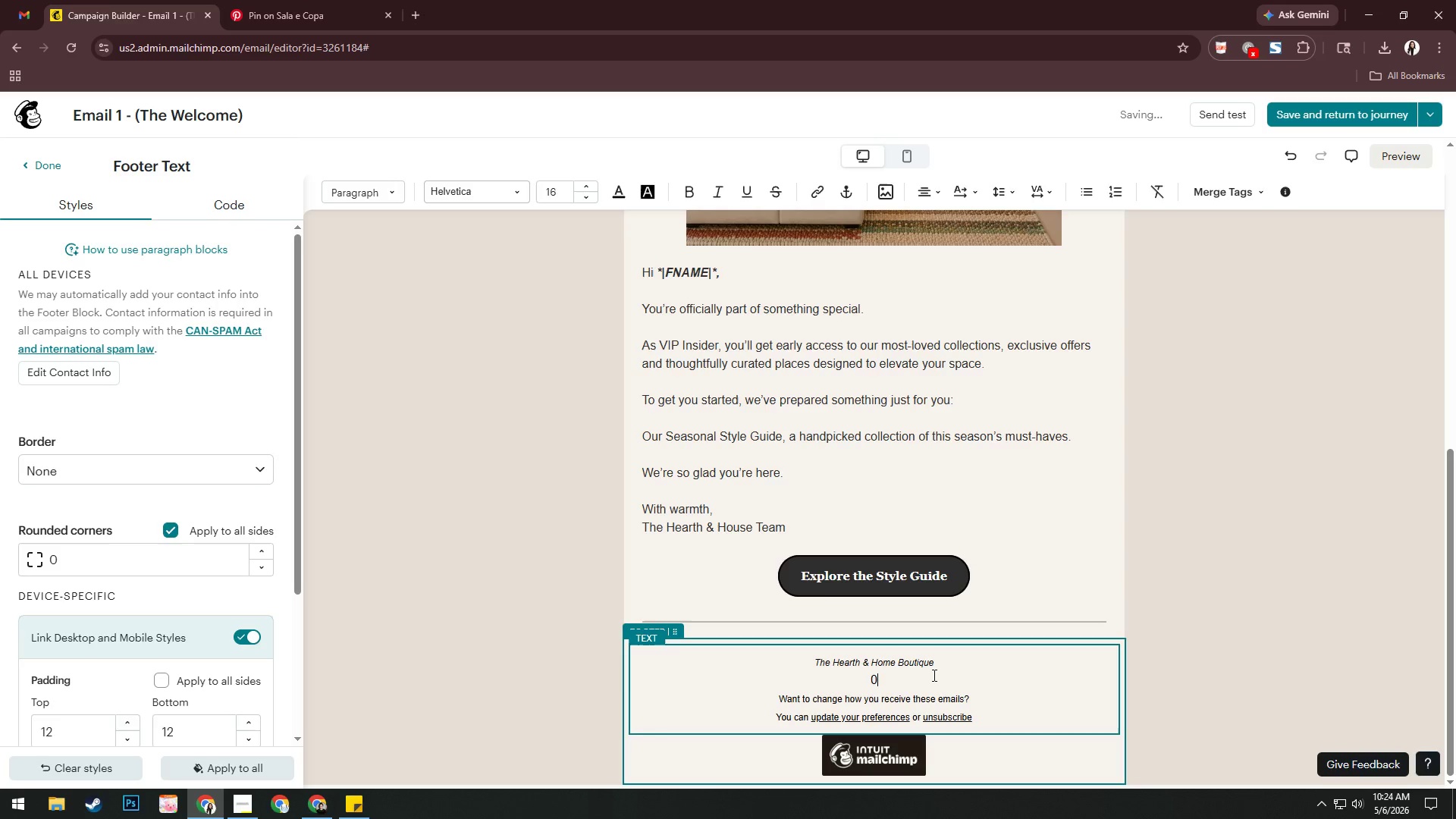 
key(Backspace)
 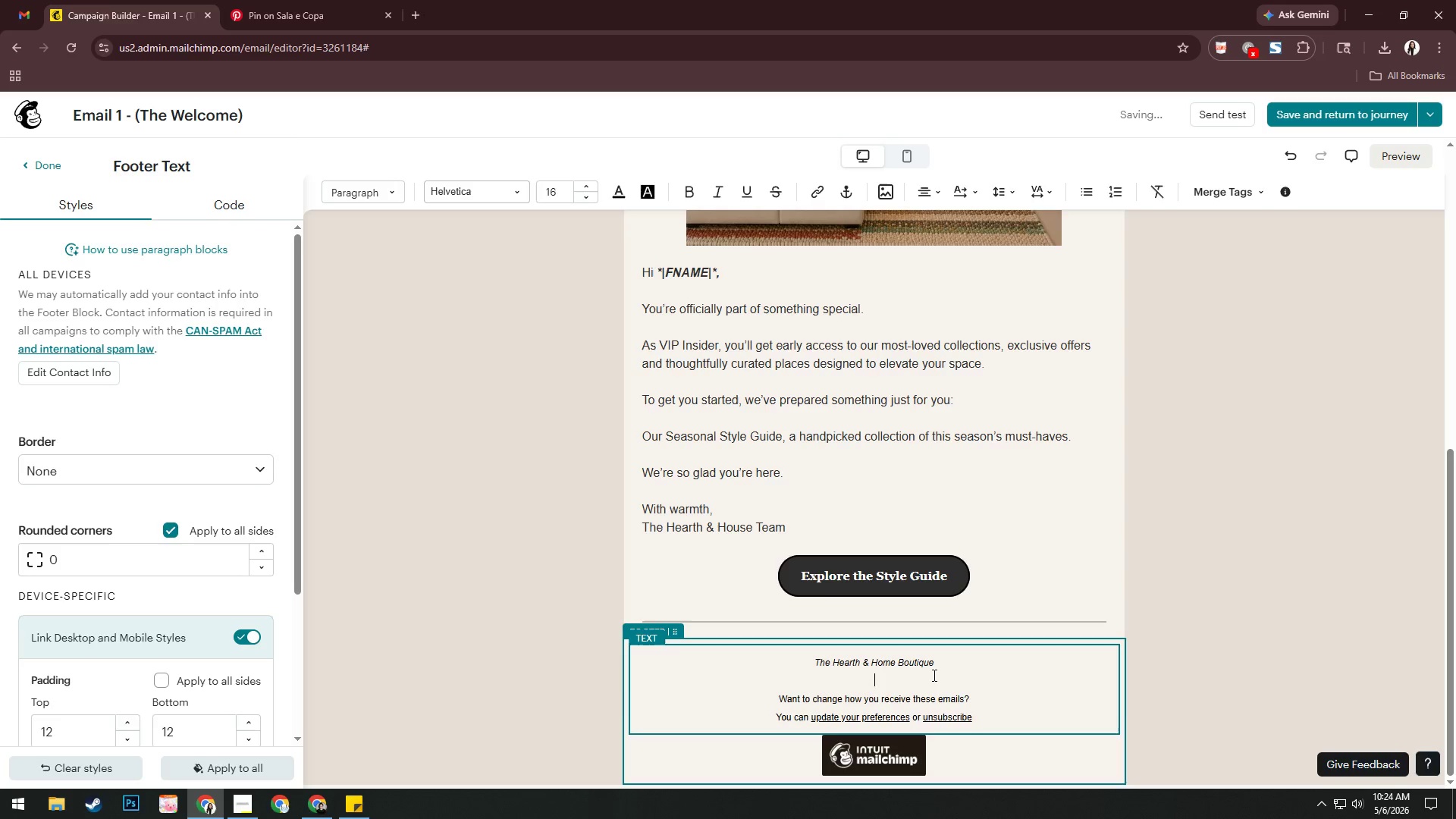 
key(Backspace)
 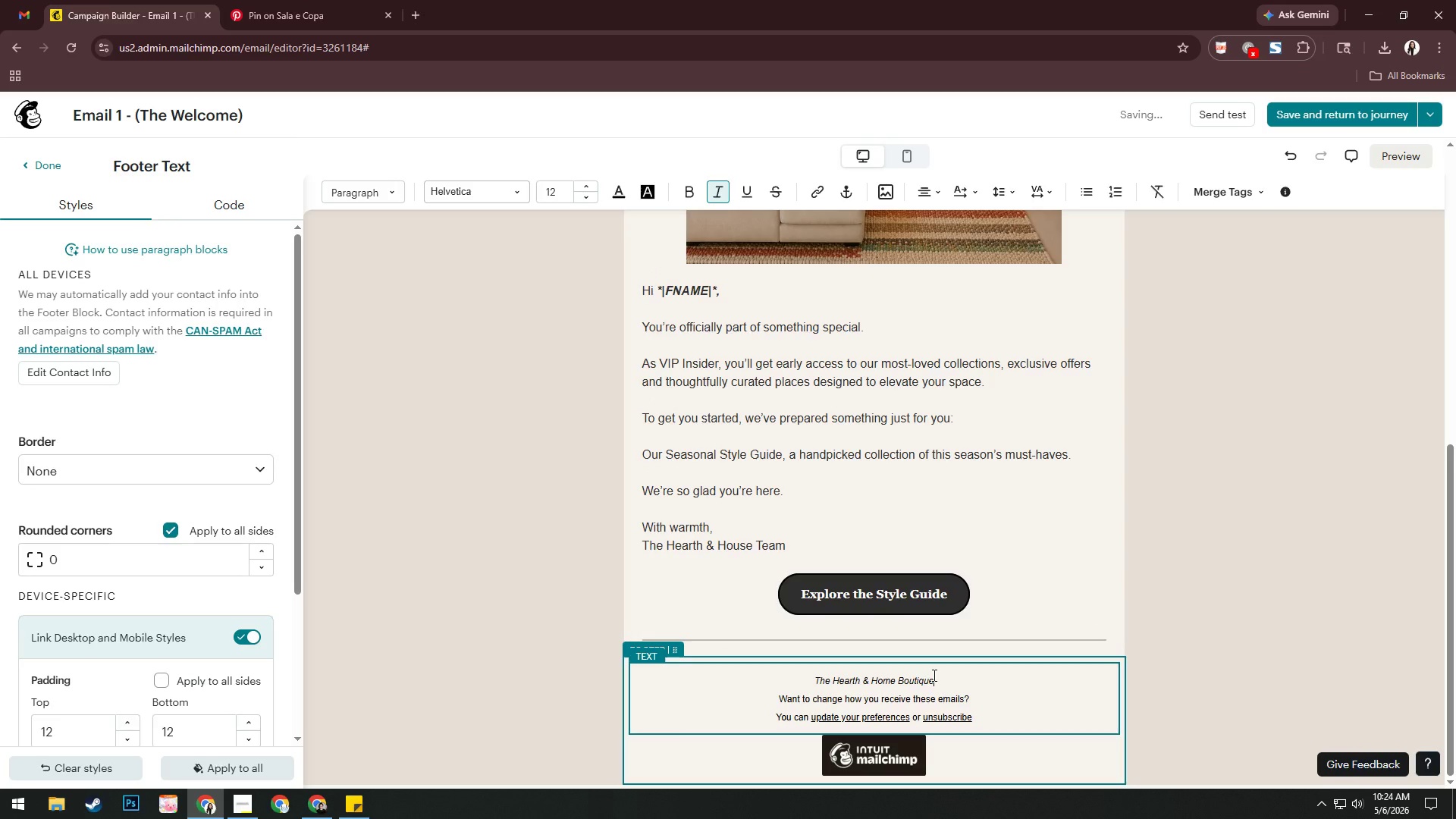 
key(Enter)
 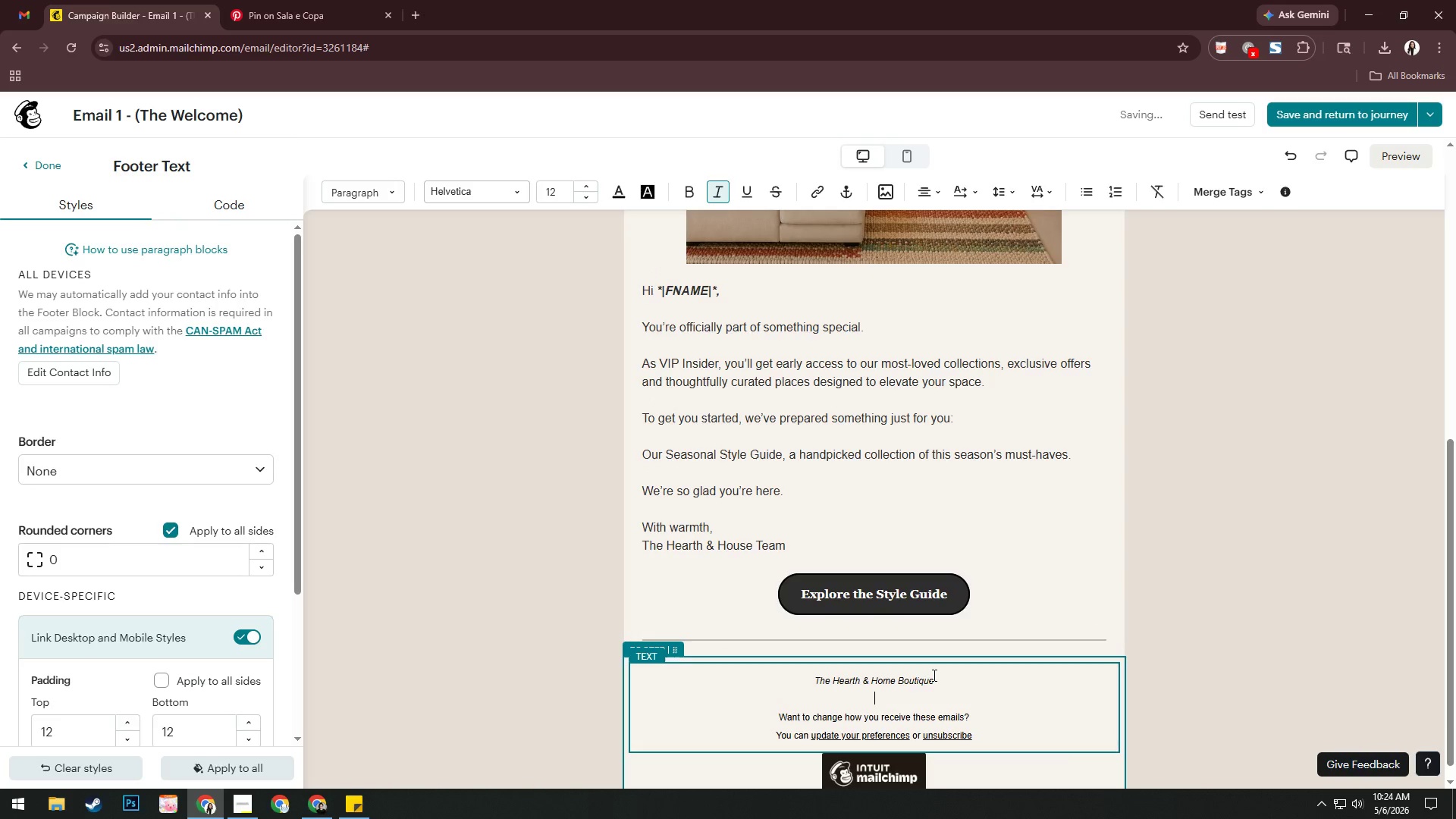 
key(Enter)
 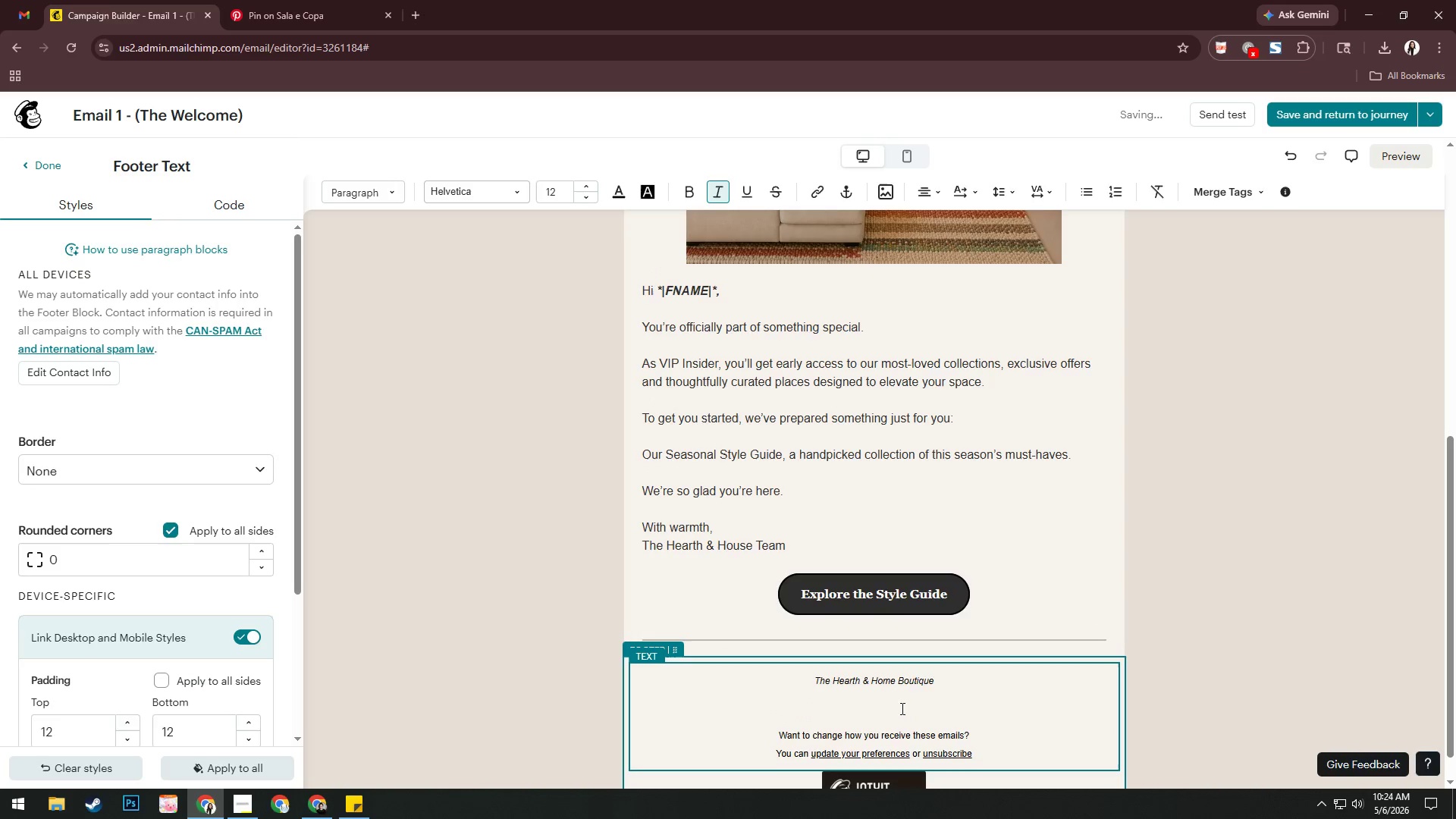 
left_click([899, 690])
 